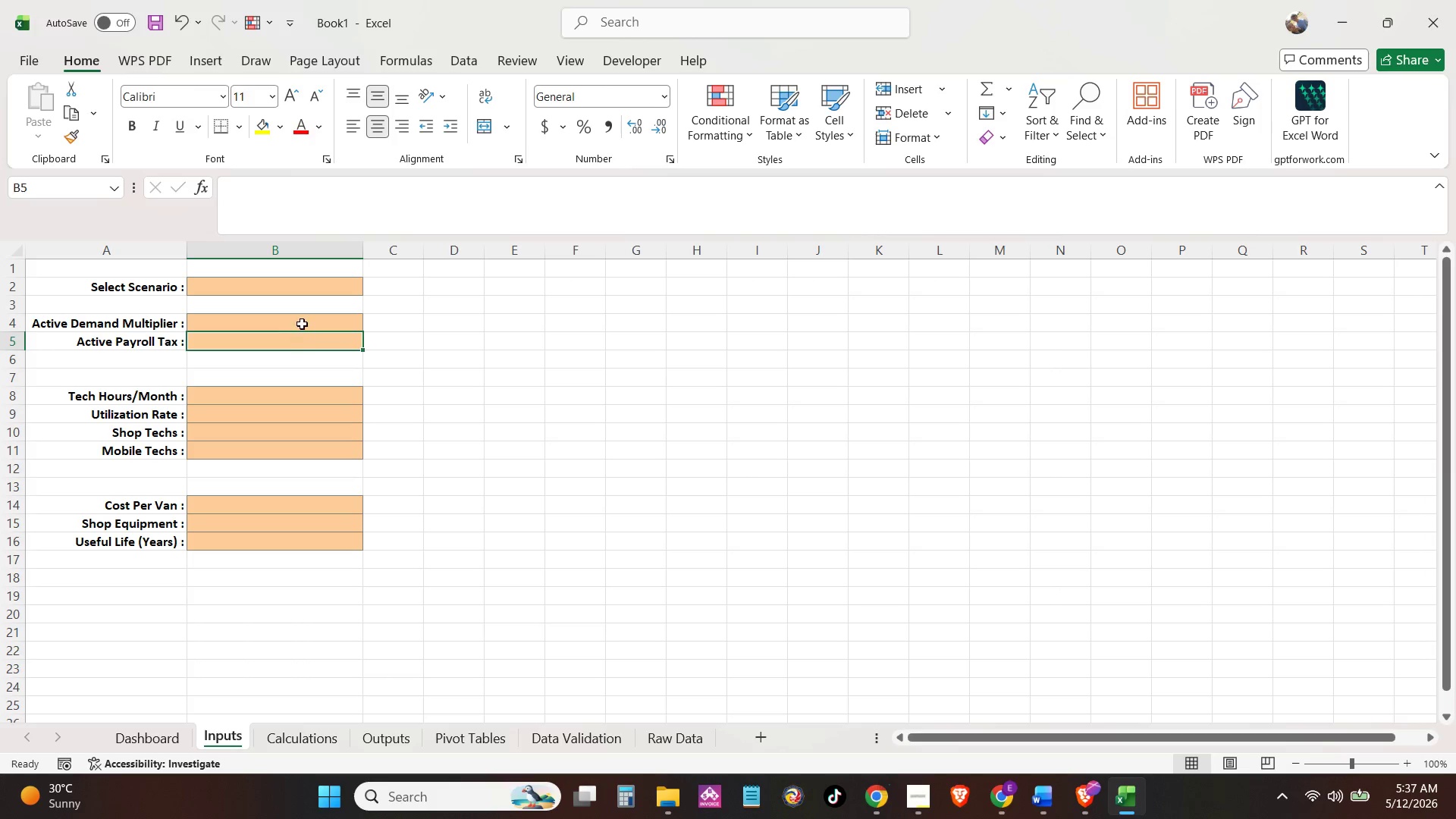 
double_click([302, 323])
 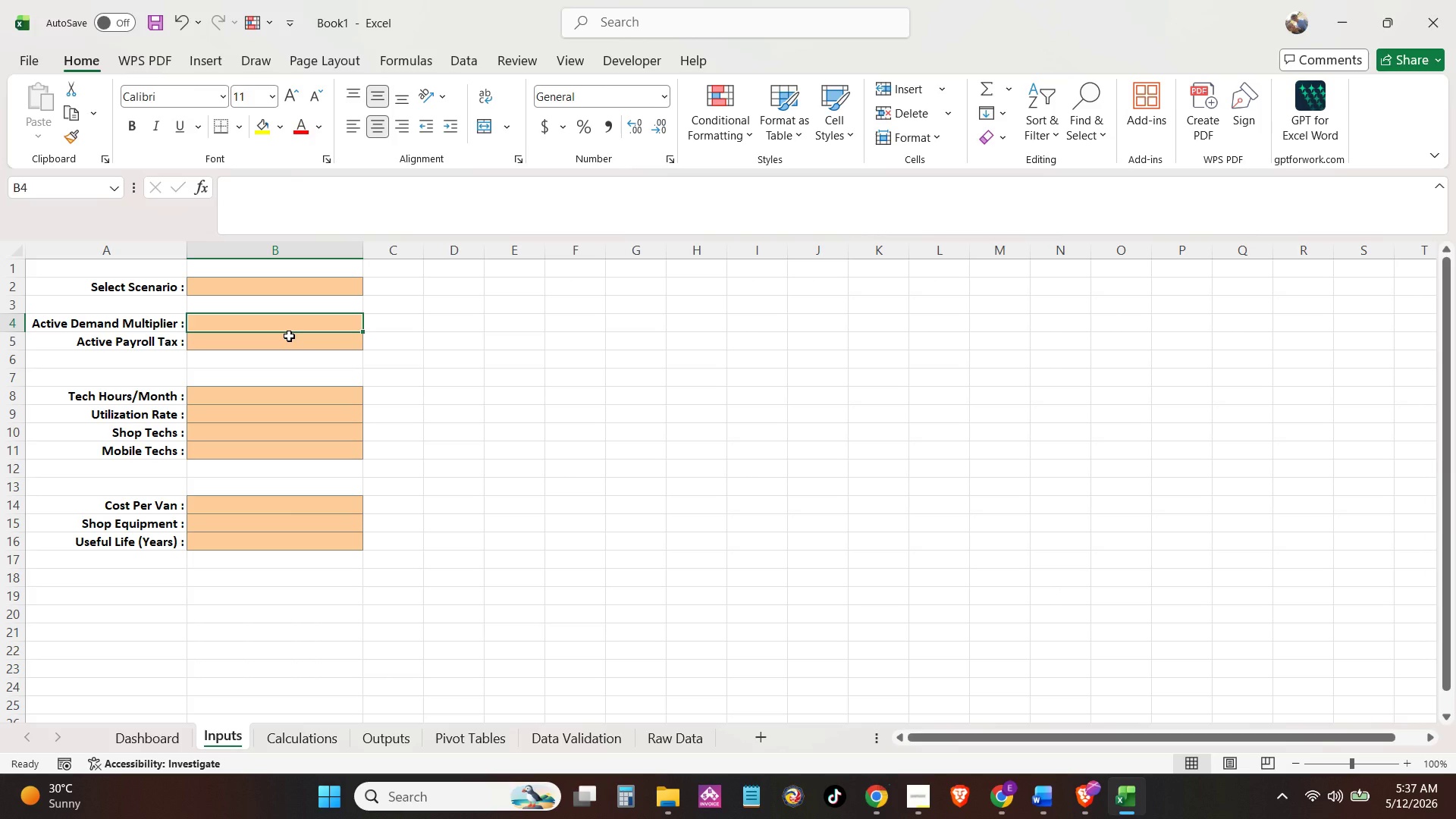 
left_click([278, 388])
 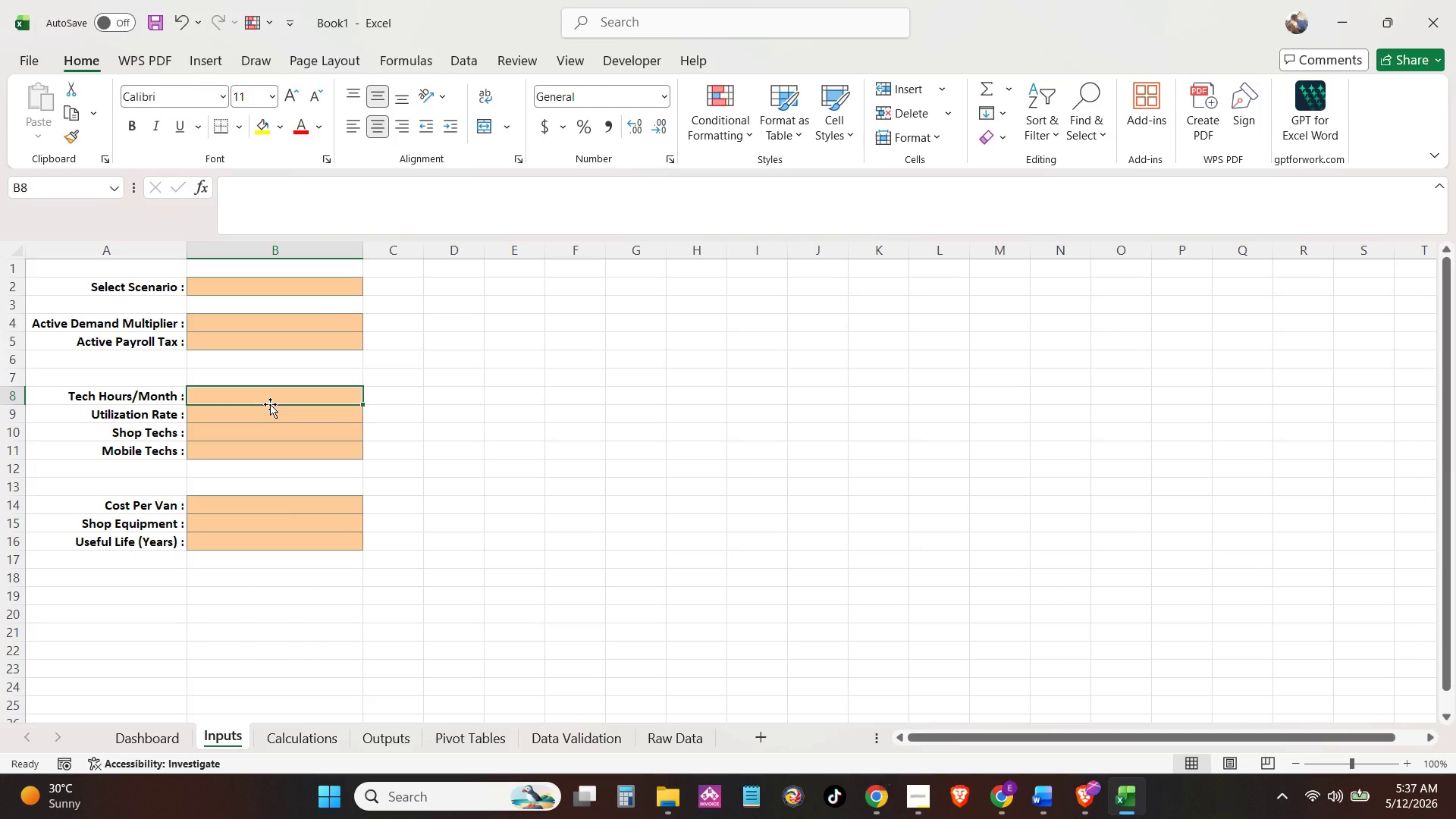 
key(Numpad1)
 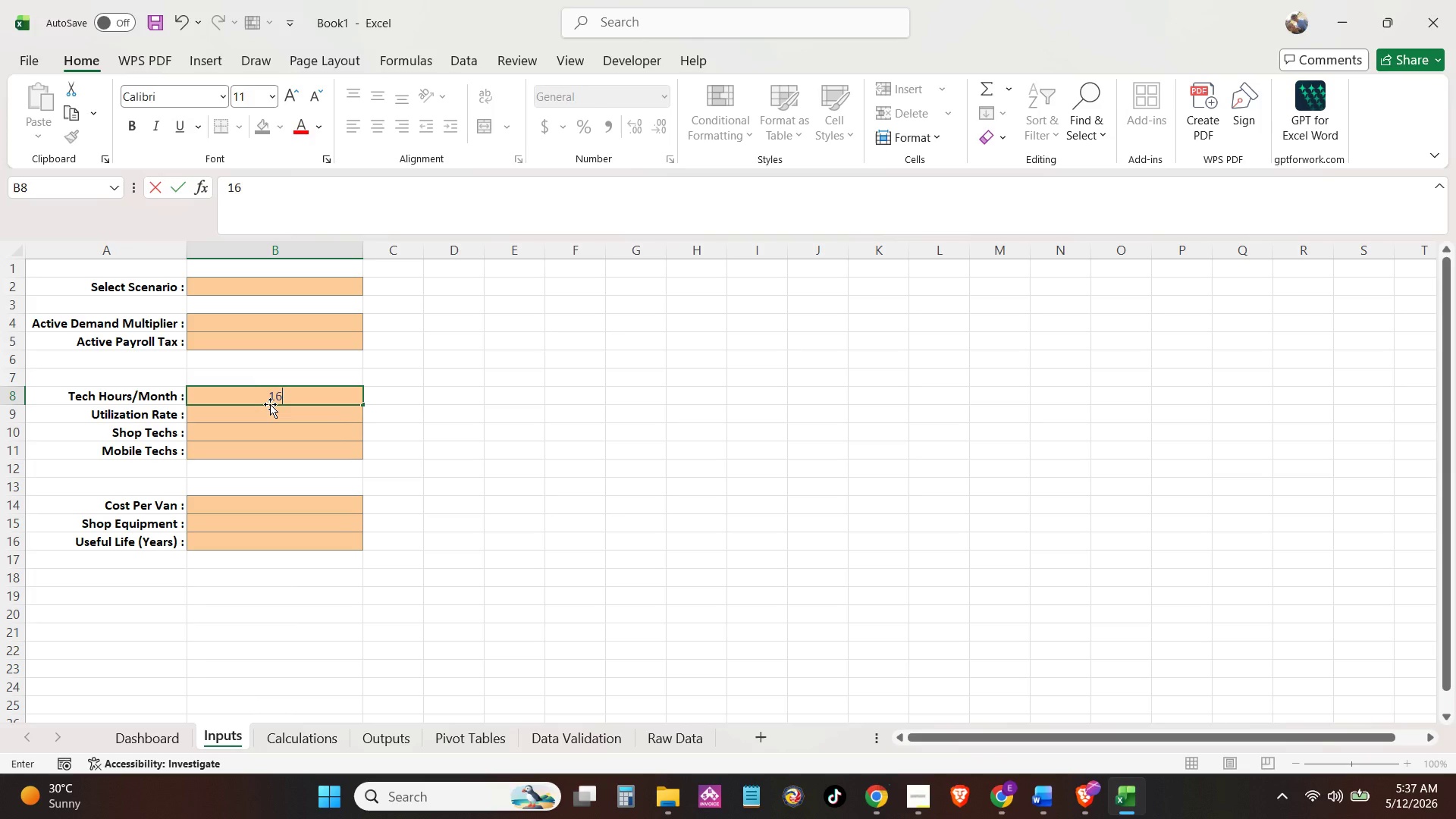 
key(Numpad6)
 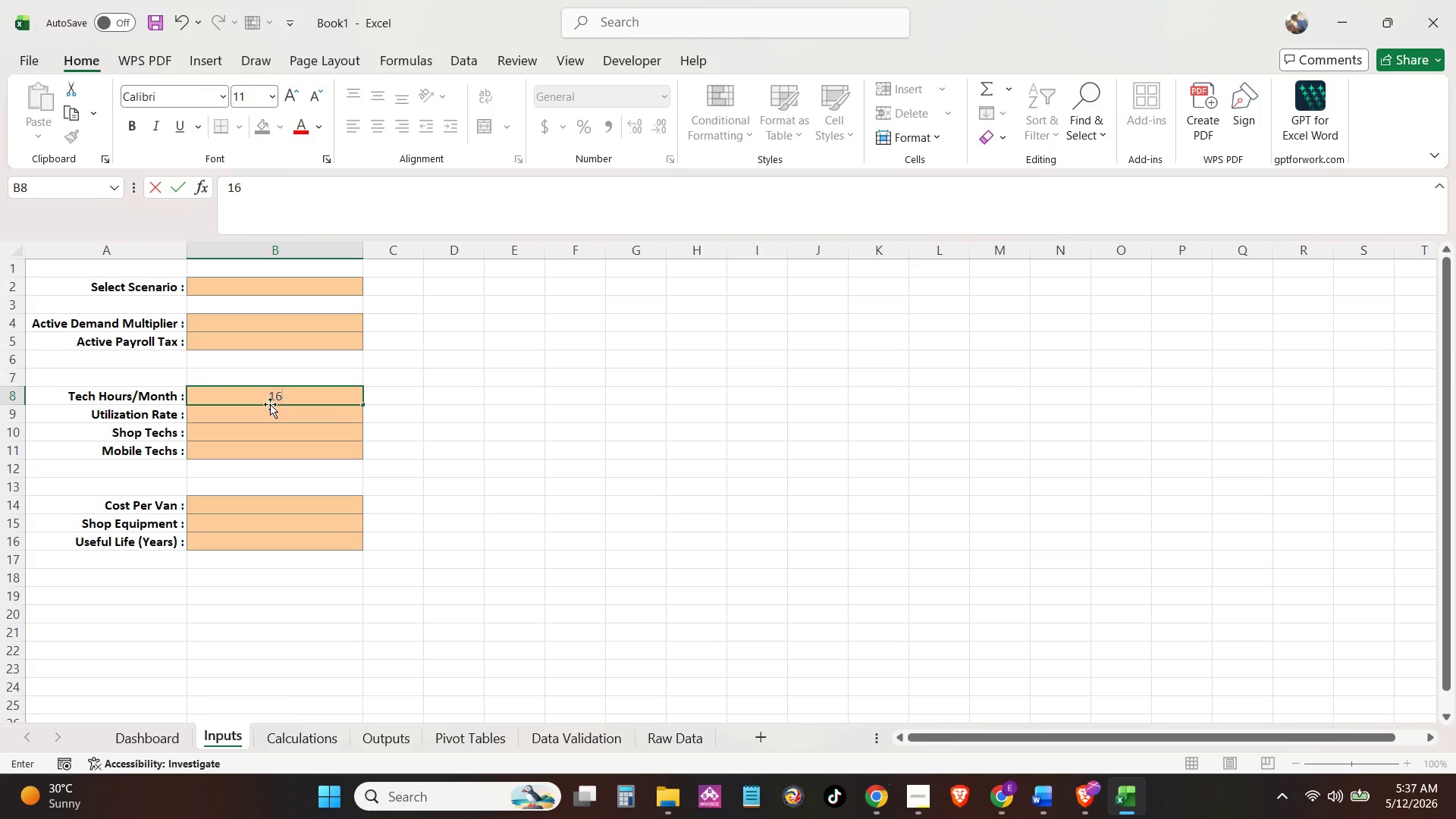 
key(Numpad0)
 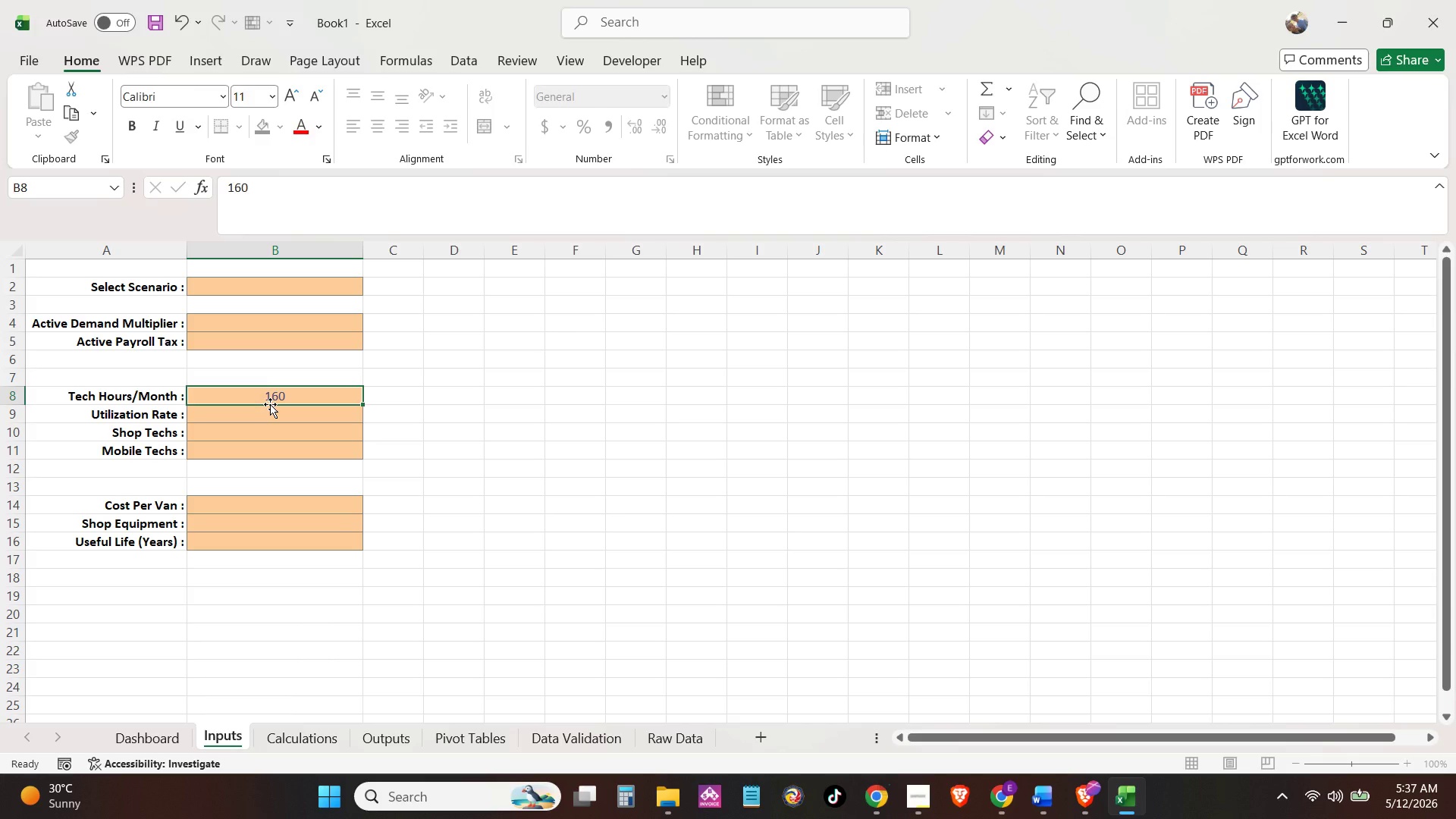 
key(NumpadEnter)
 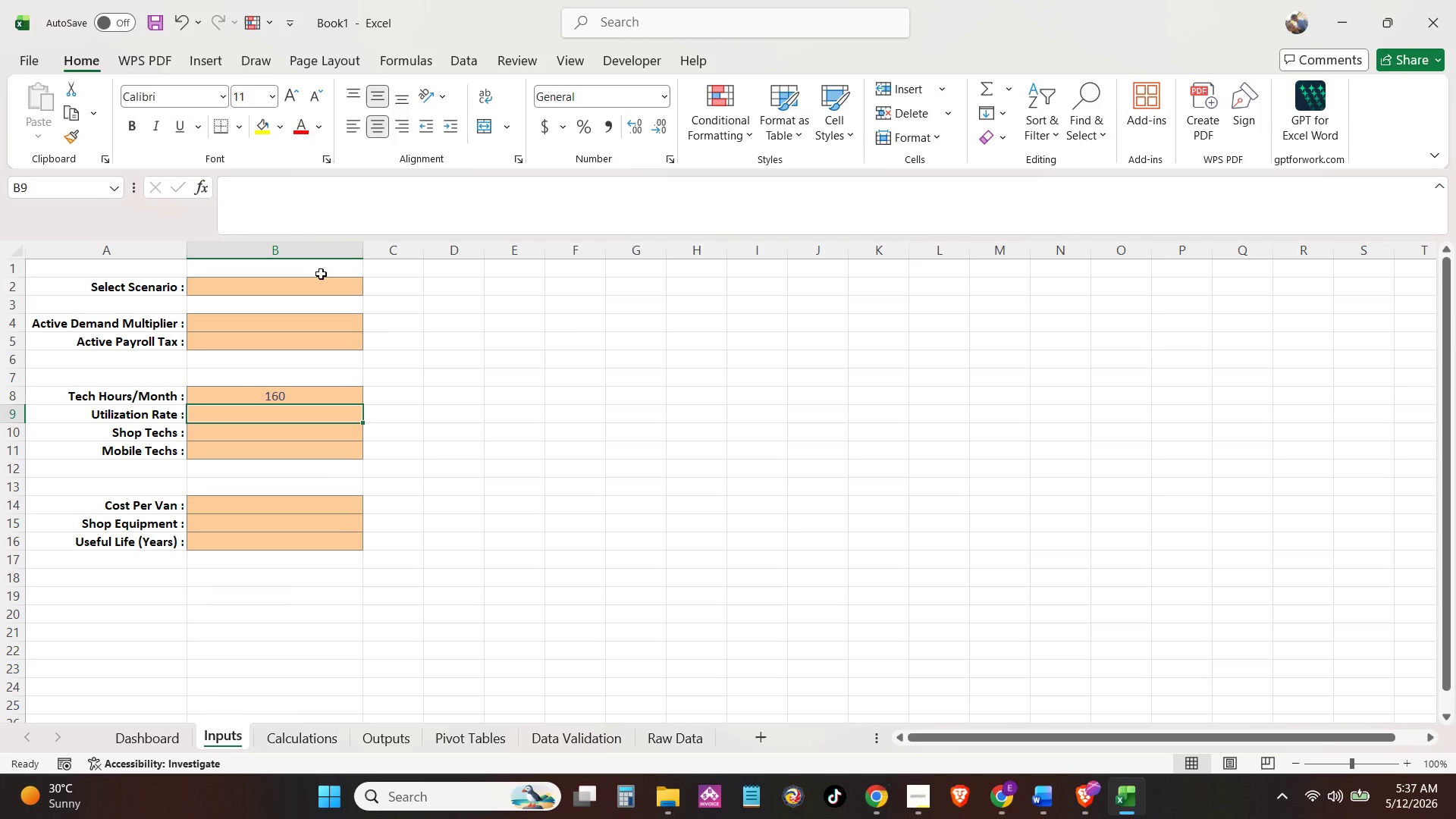 
left_click([314, 285])
 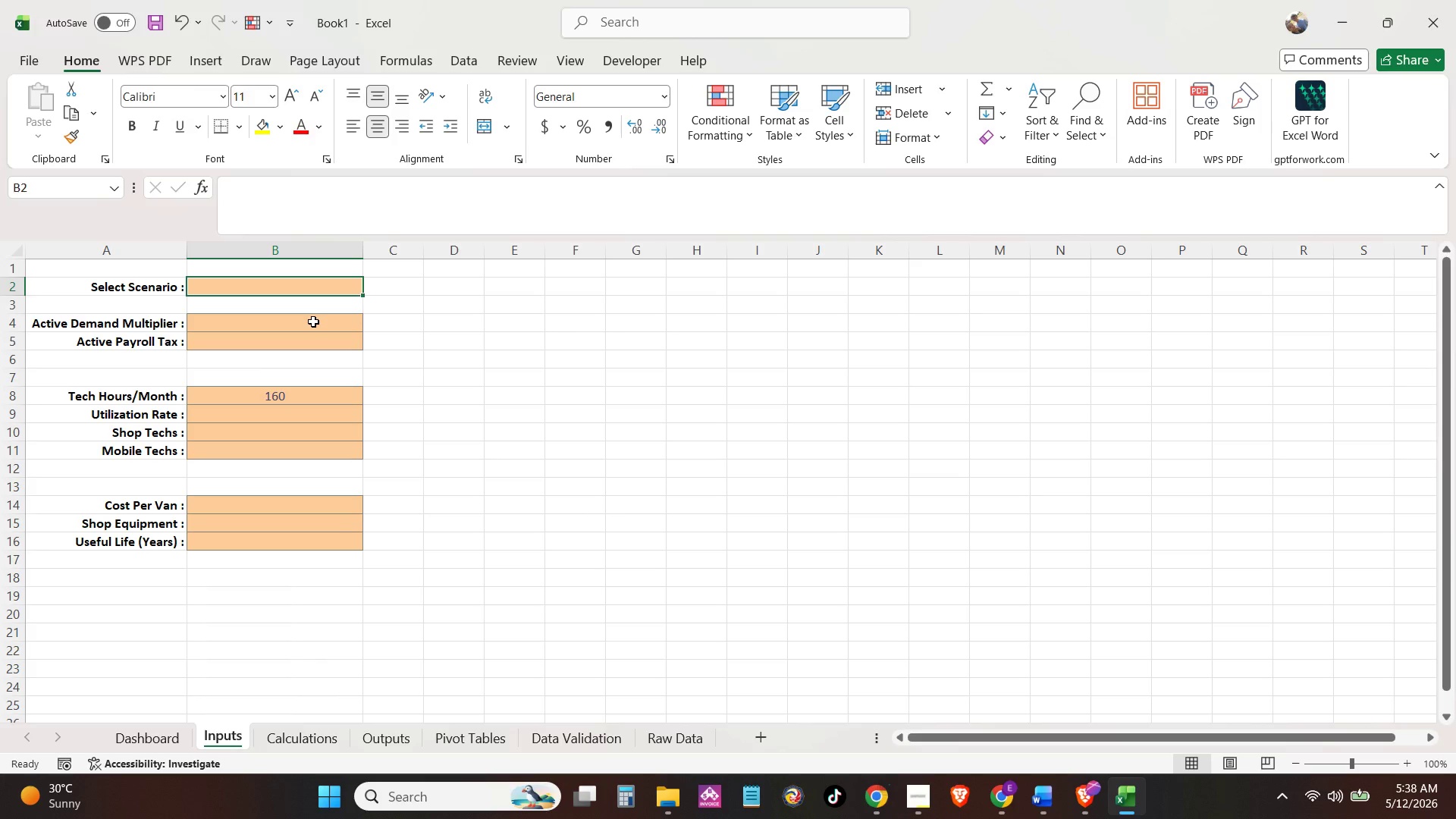 
hold_key(key=ControlLeft, duration=3.84)
double_click([315, 341])
 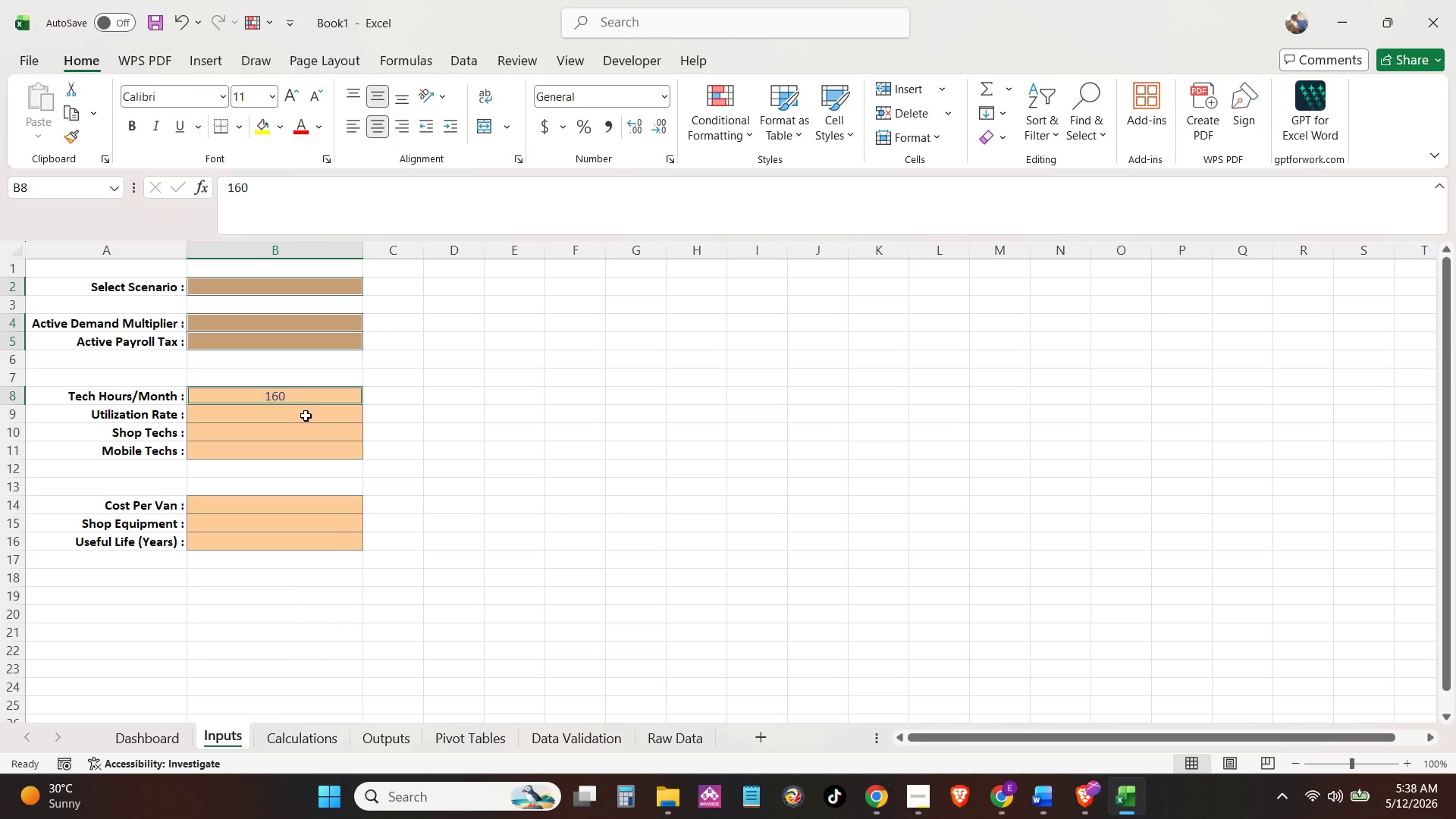 
double_click([305, 424])
 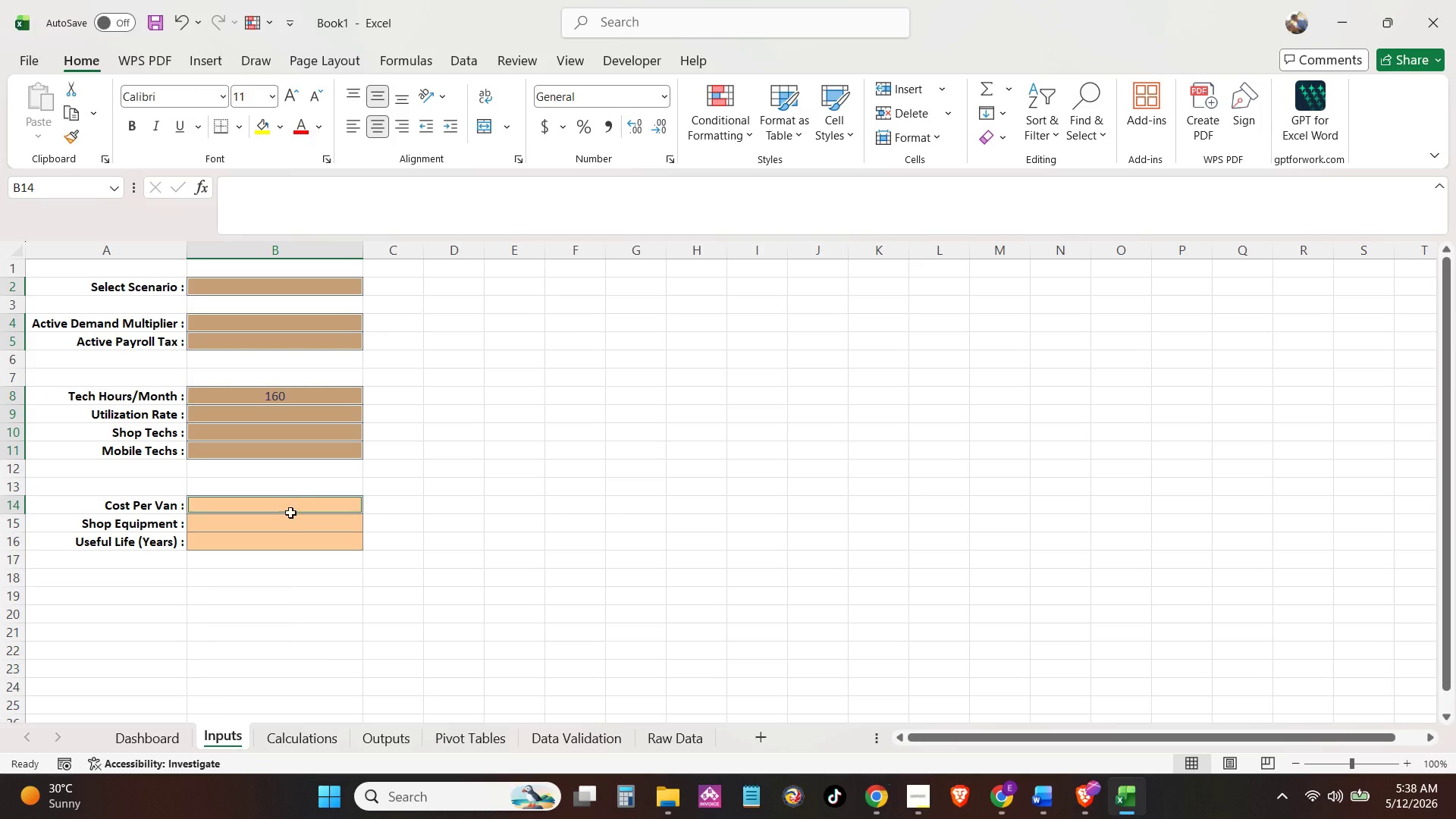 
triple_click([285, 548])
 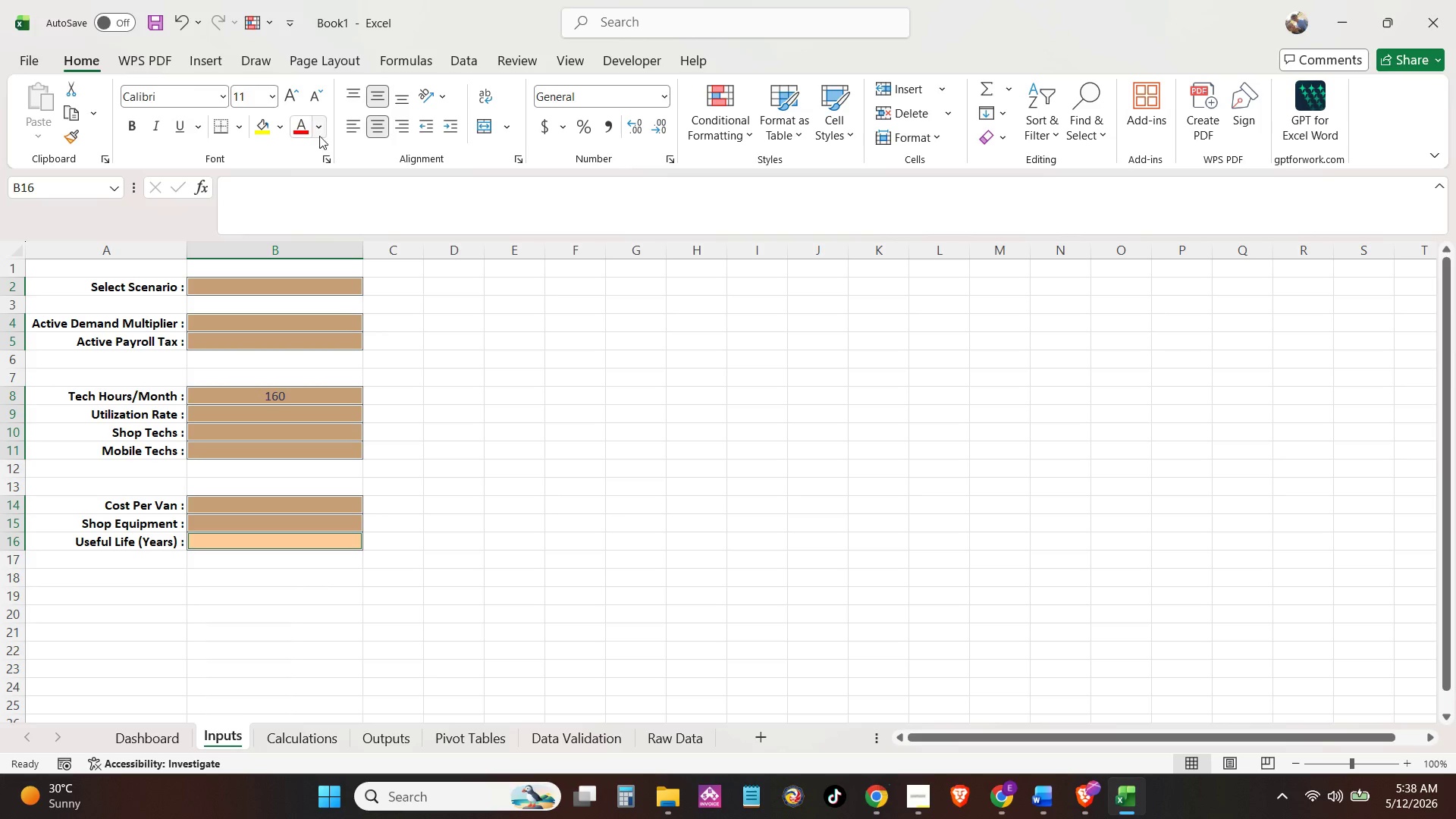 
left_click([322, 127])
 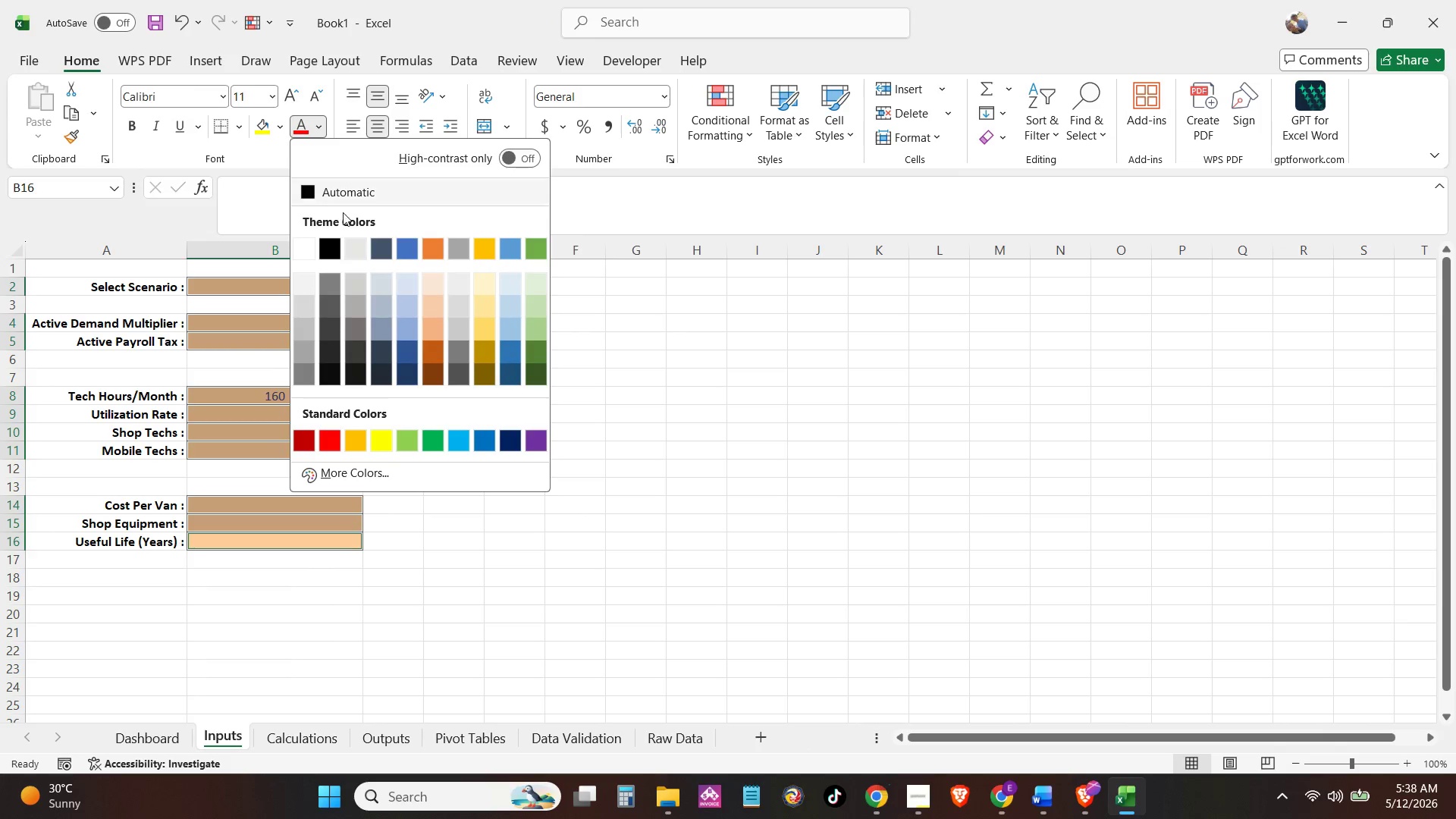 
mouse_move([377, 245])
 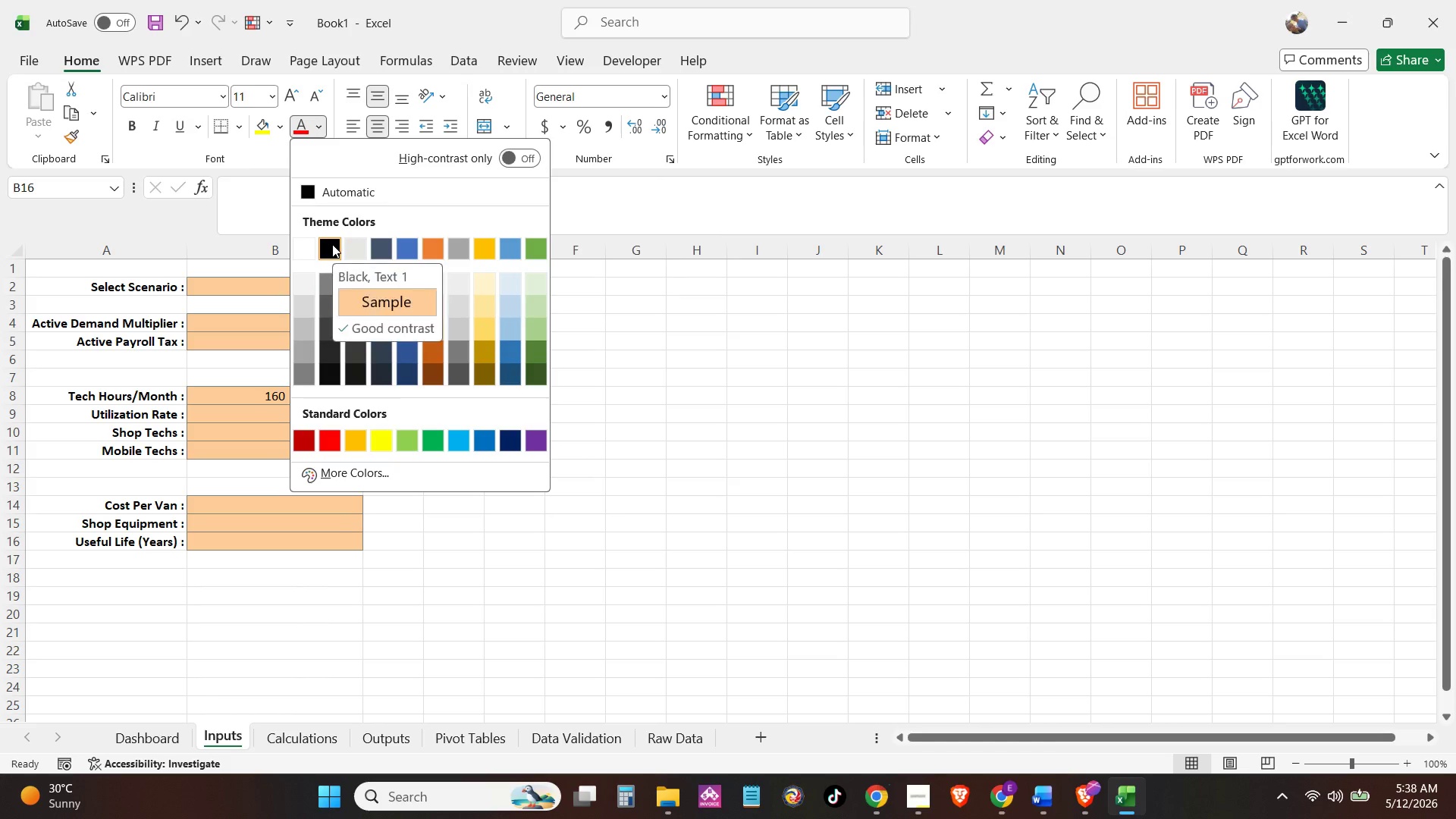 
left_click([332, 244])
 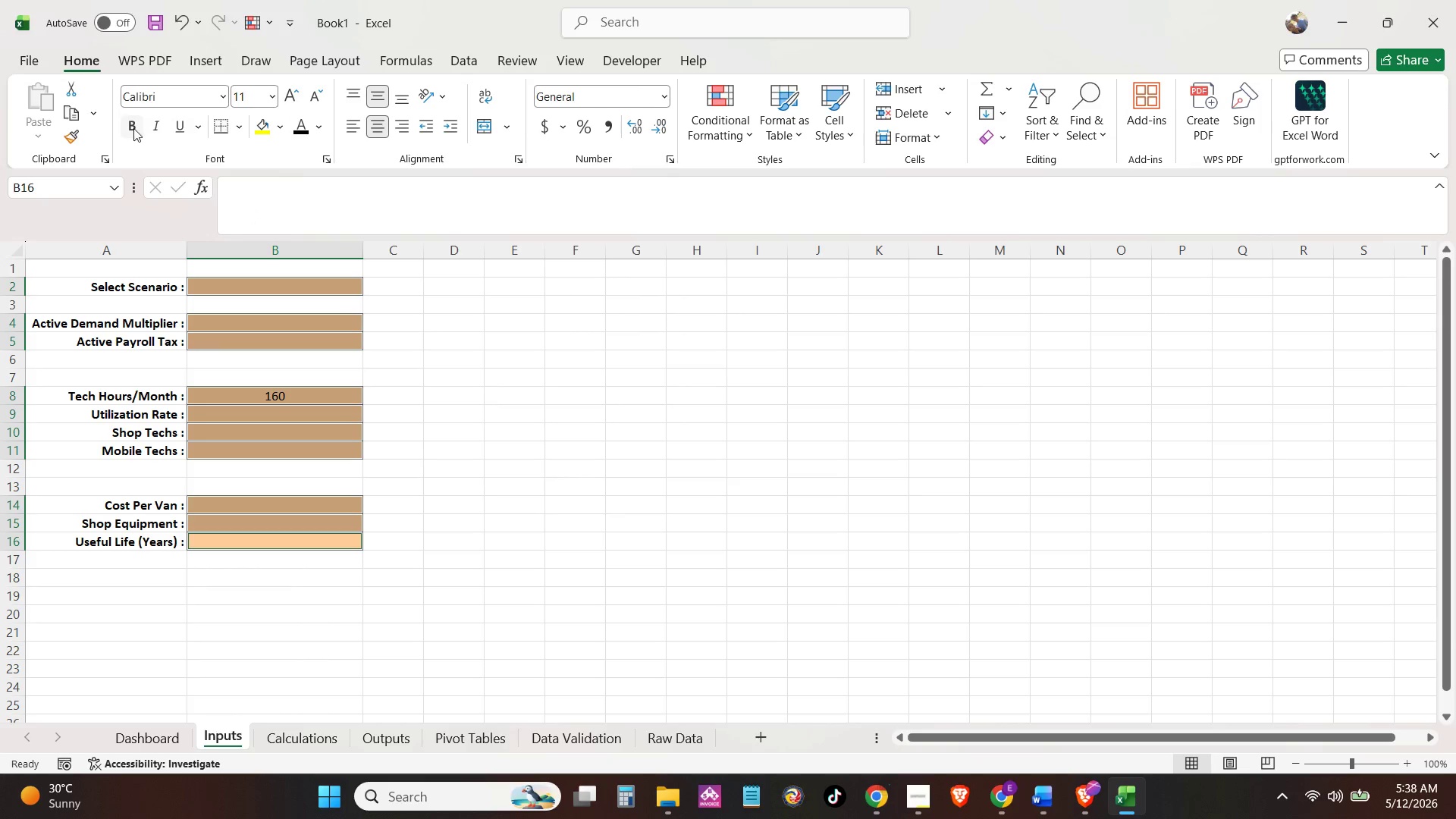 
left_click([133, 128])
 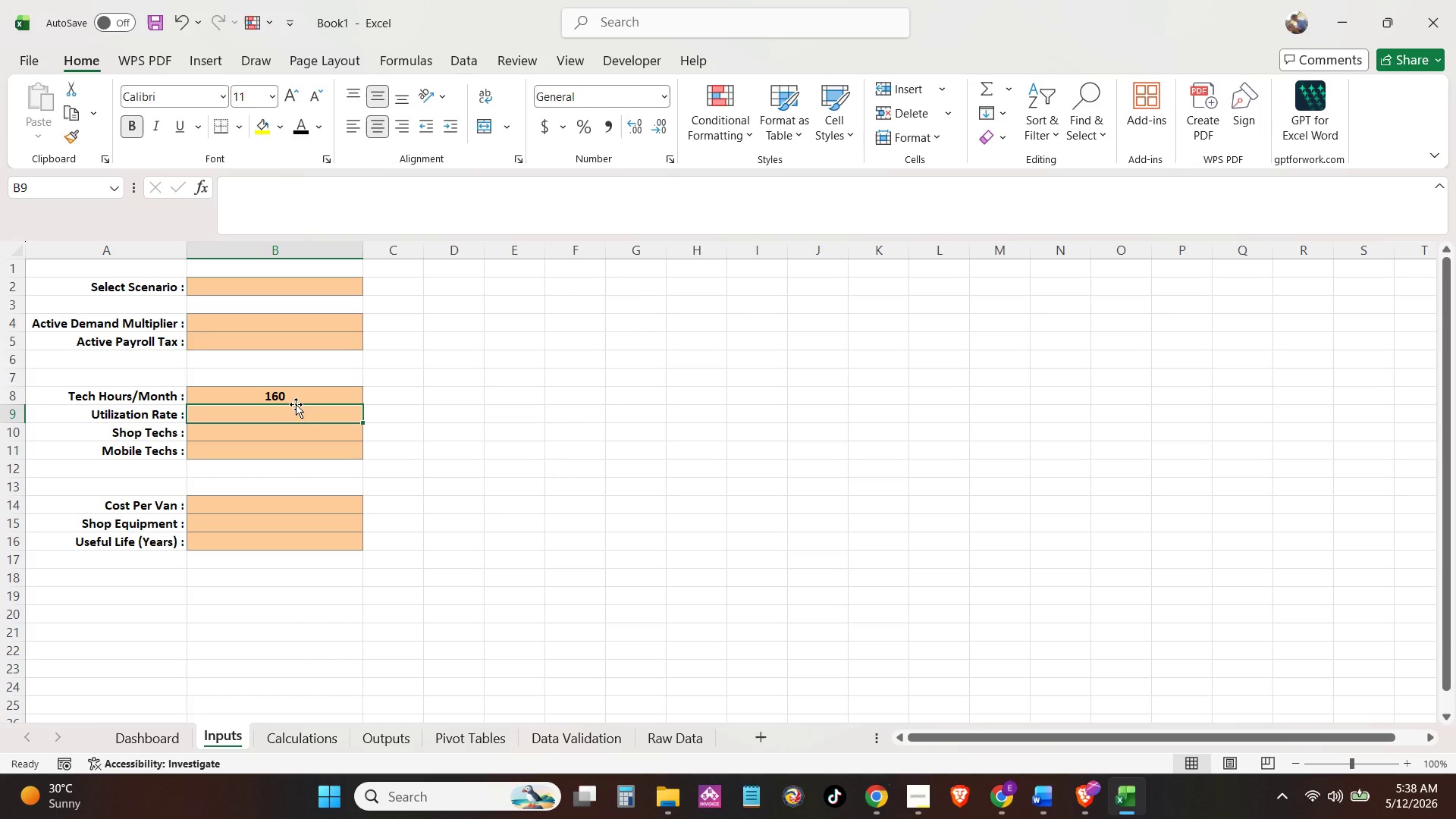 
key(Numpad8)
 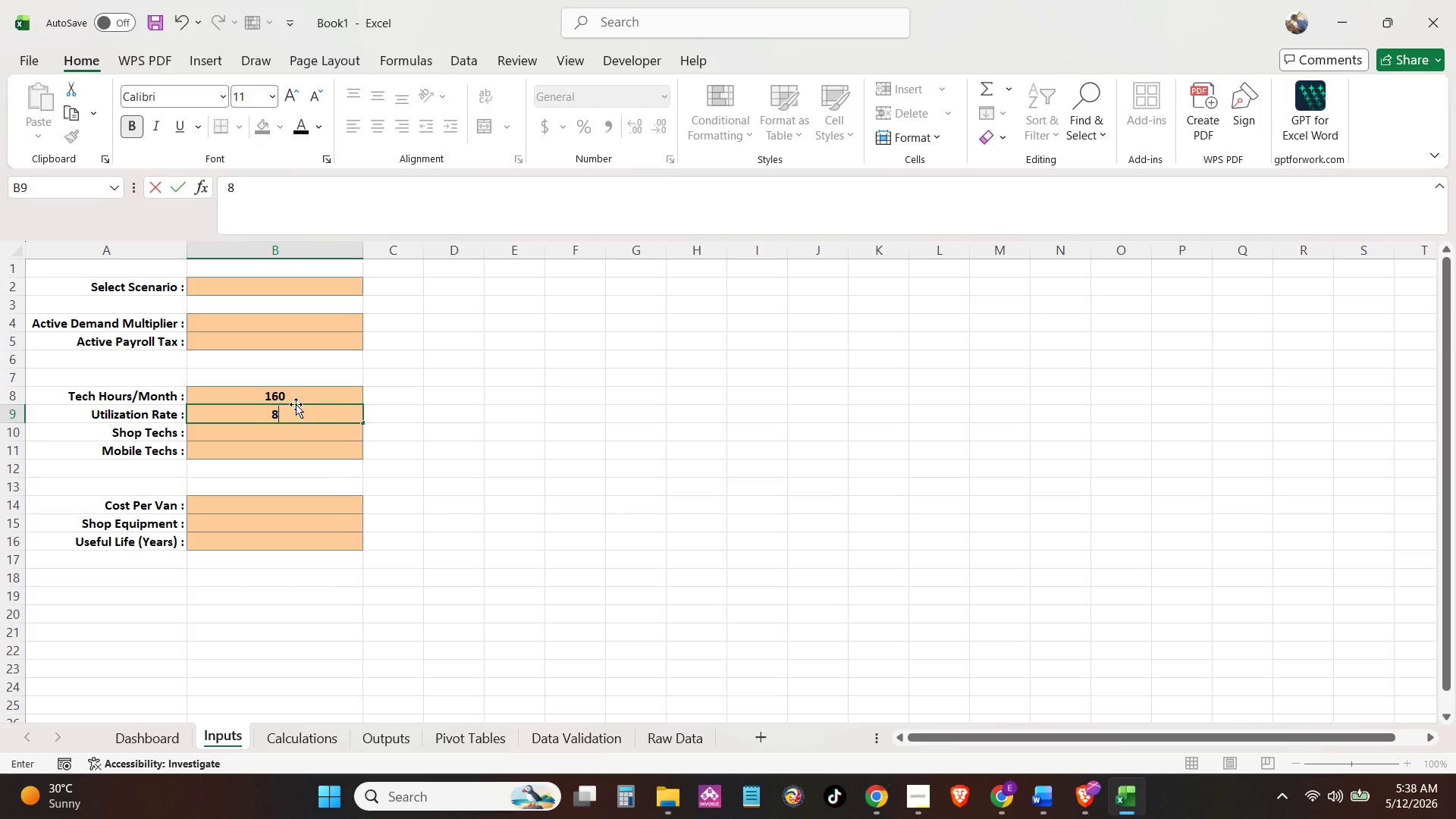 
key(Numpad5)
 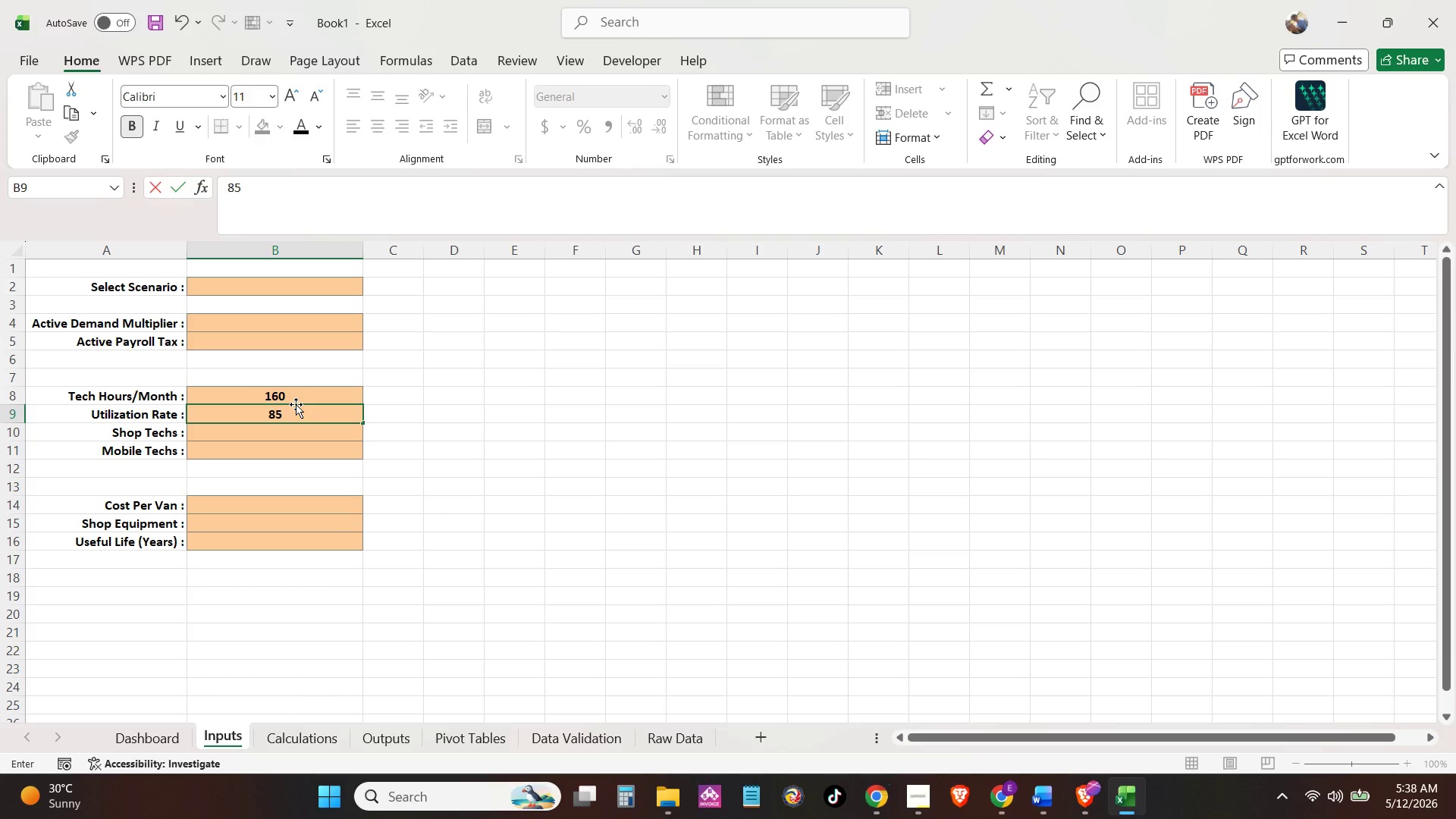 
key(Shift+5)
 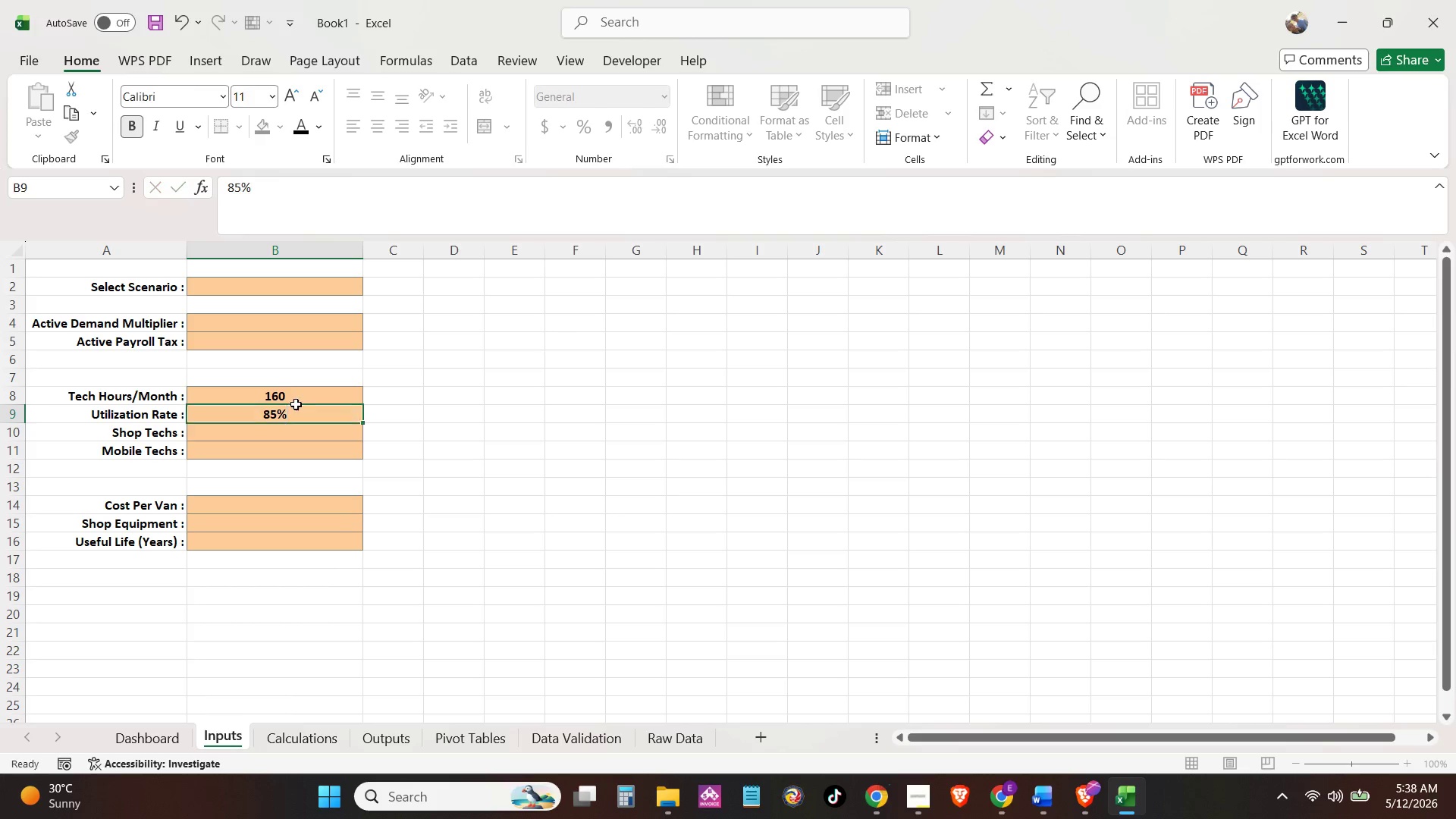 
key(NumpadEnter)
 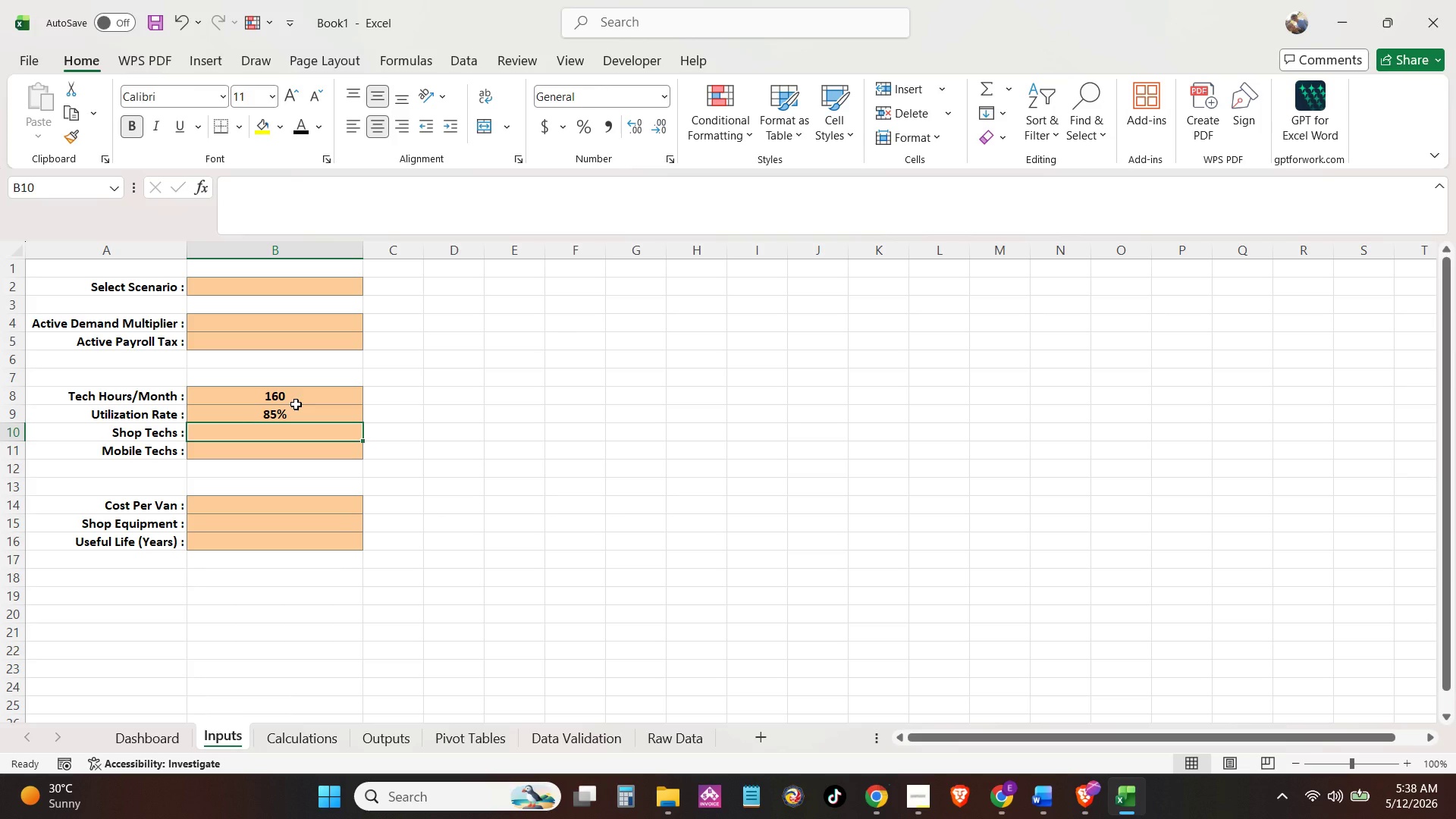 
key(Numpad4)
 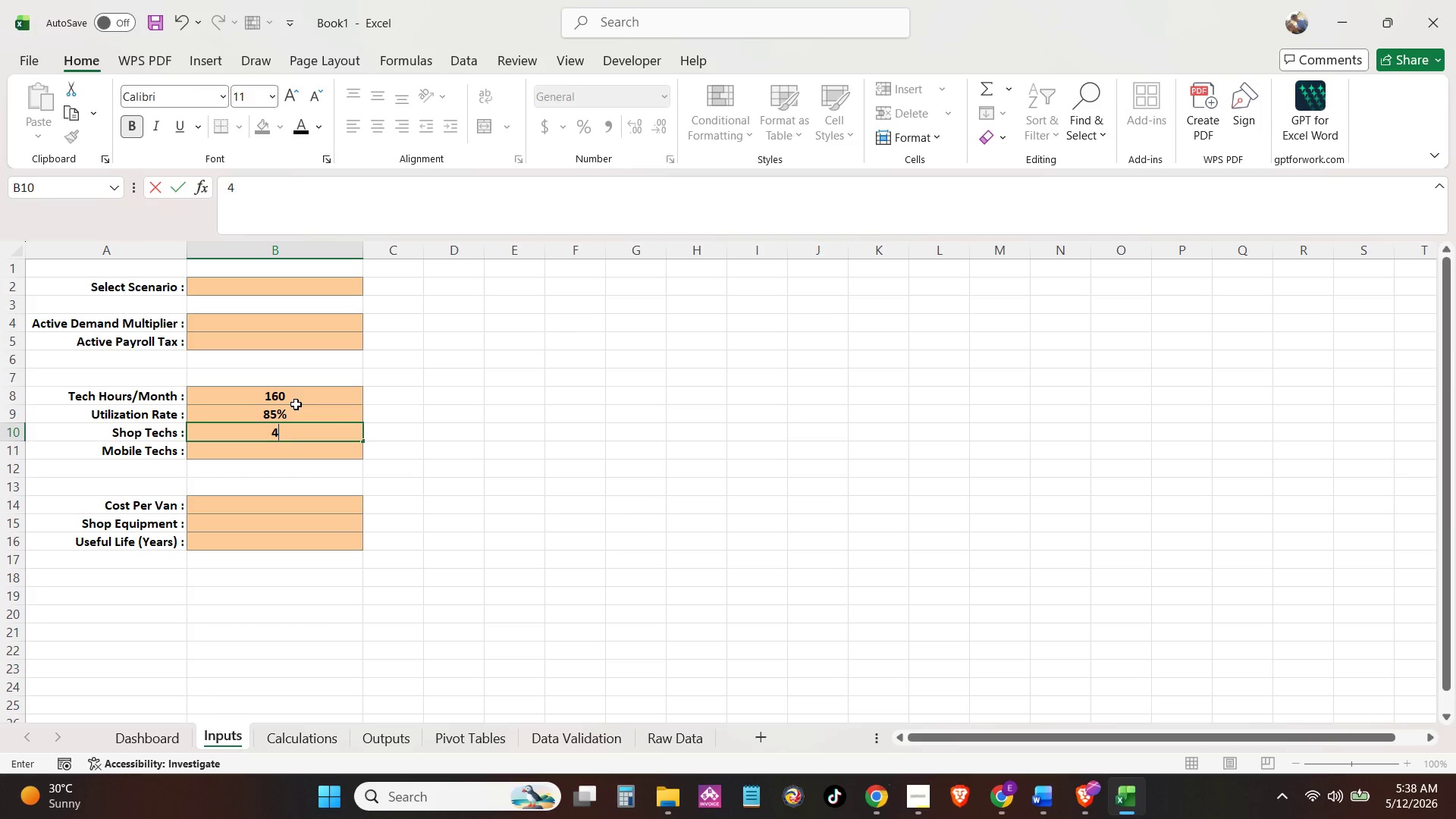 
key(NumpadEnter)
 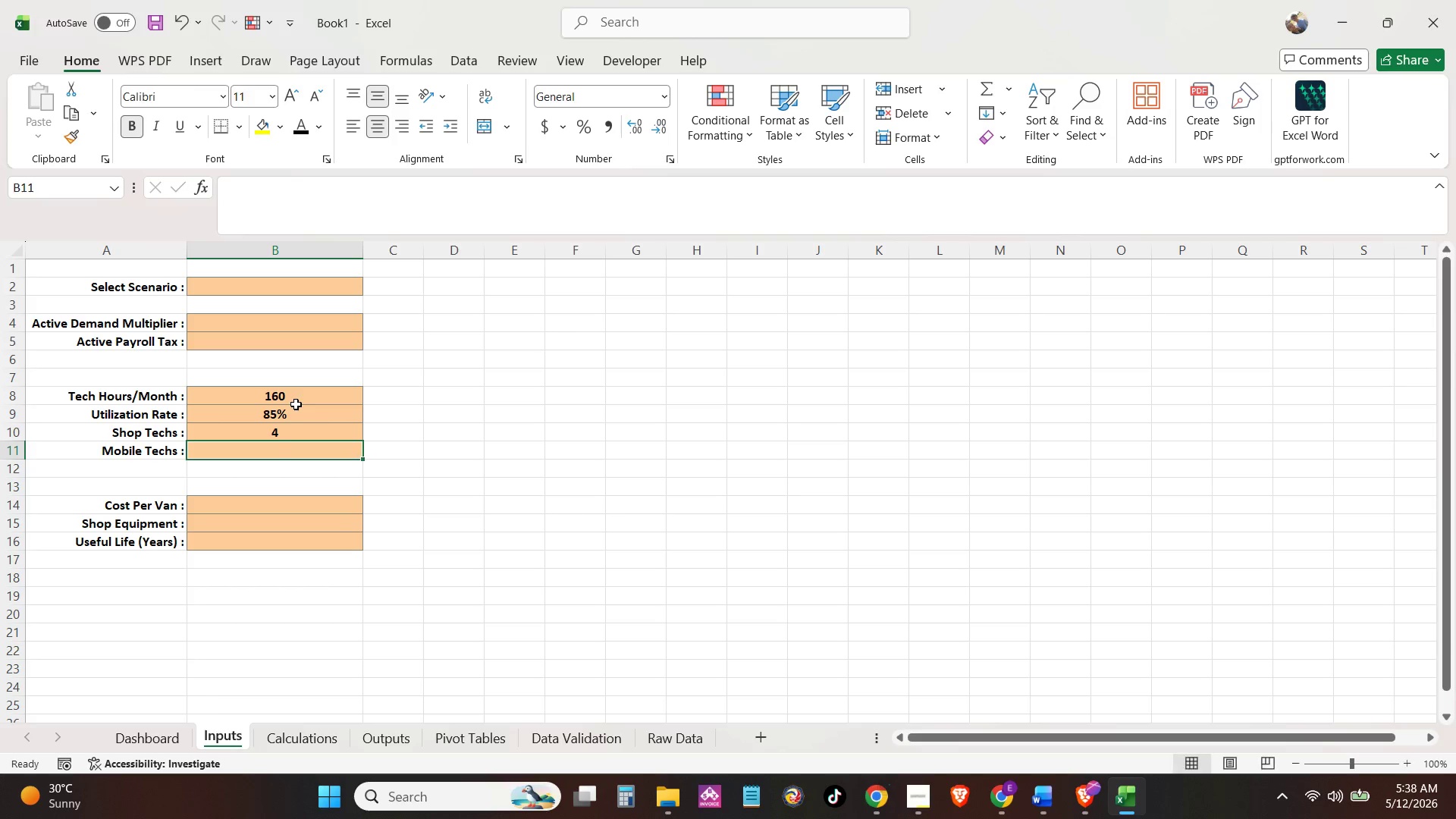 
key(Numpad3)
 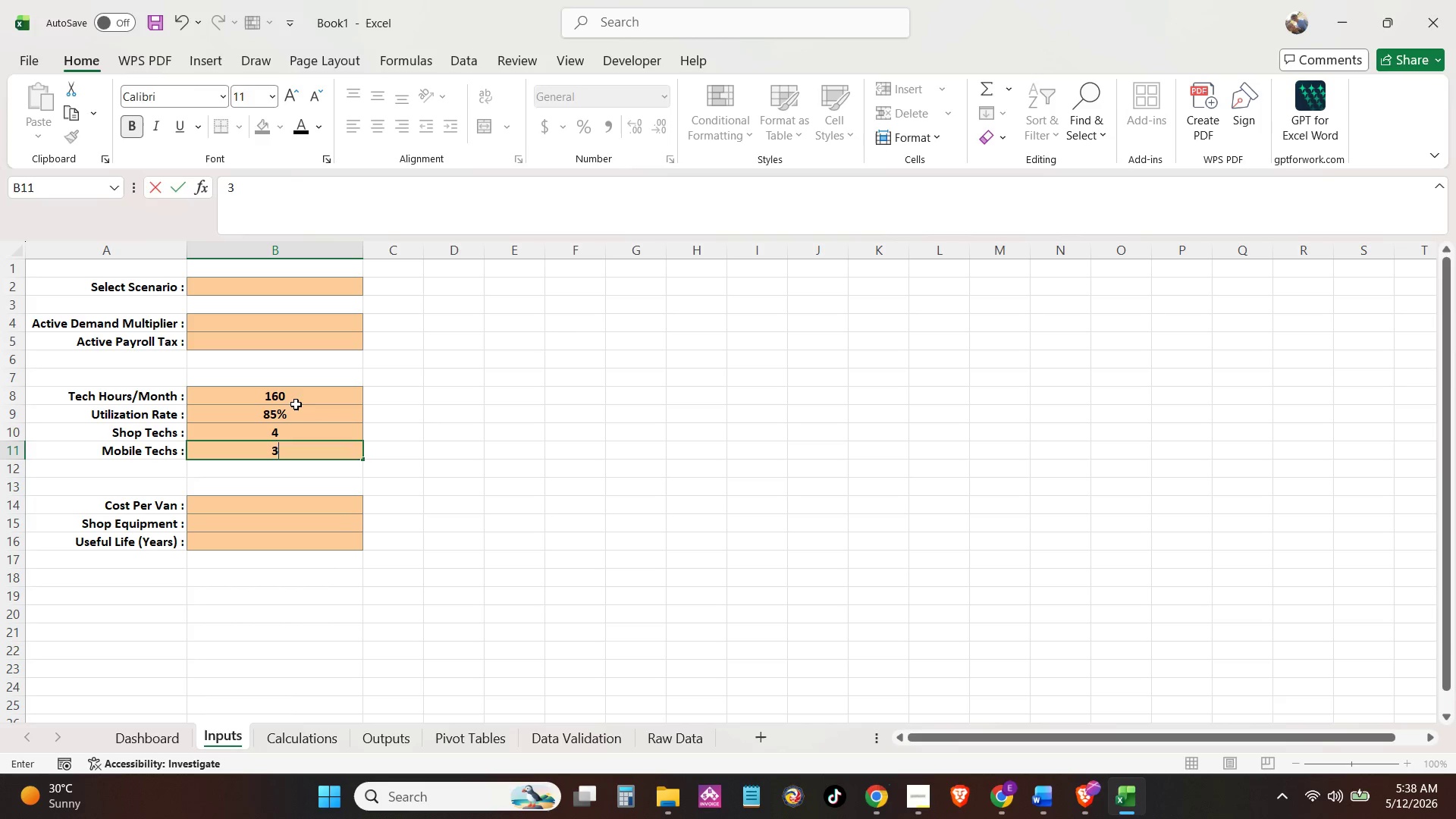 
key(NumpadEnter)
 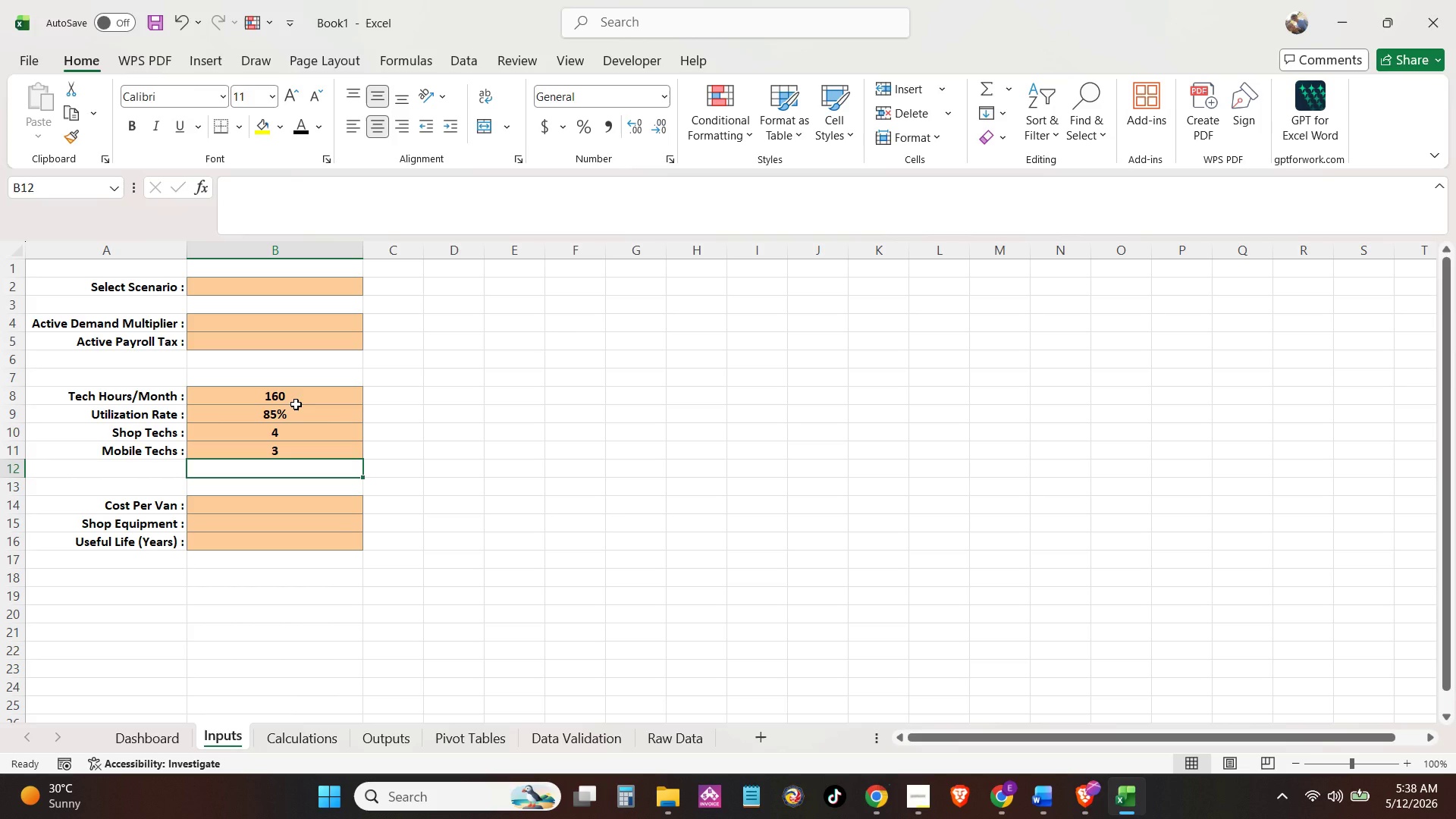 
key(ArrowDown)
 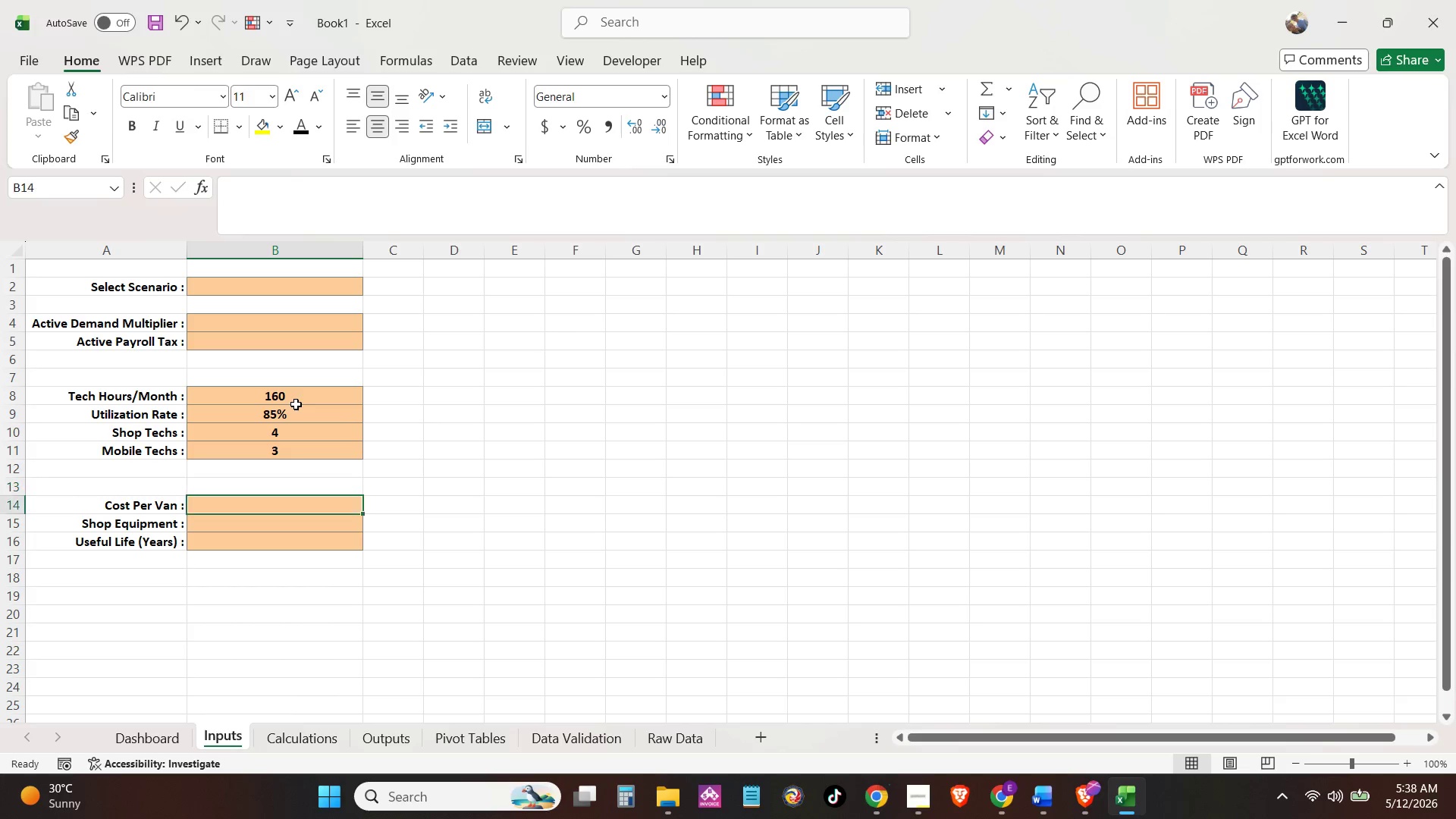 
key(ArrowDown)
 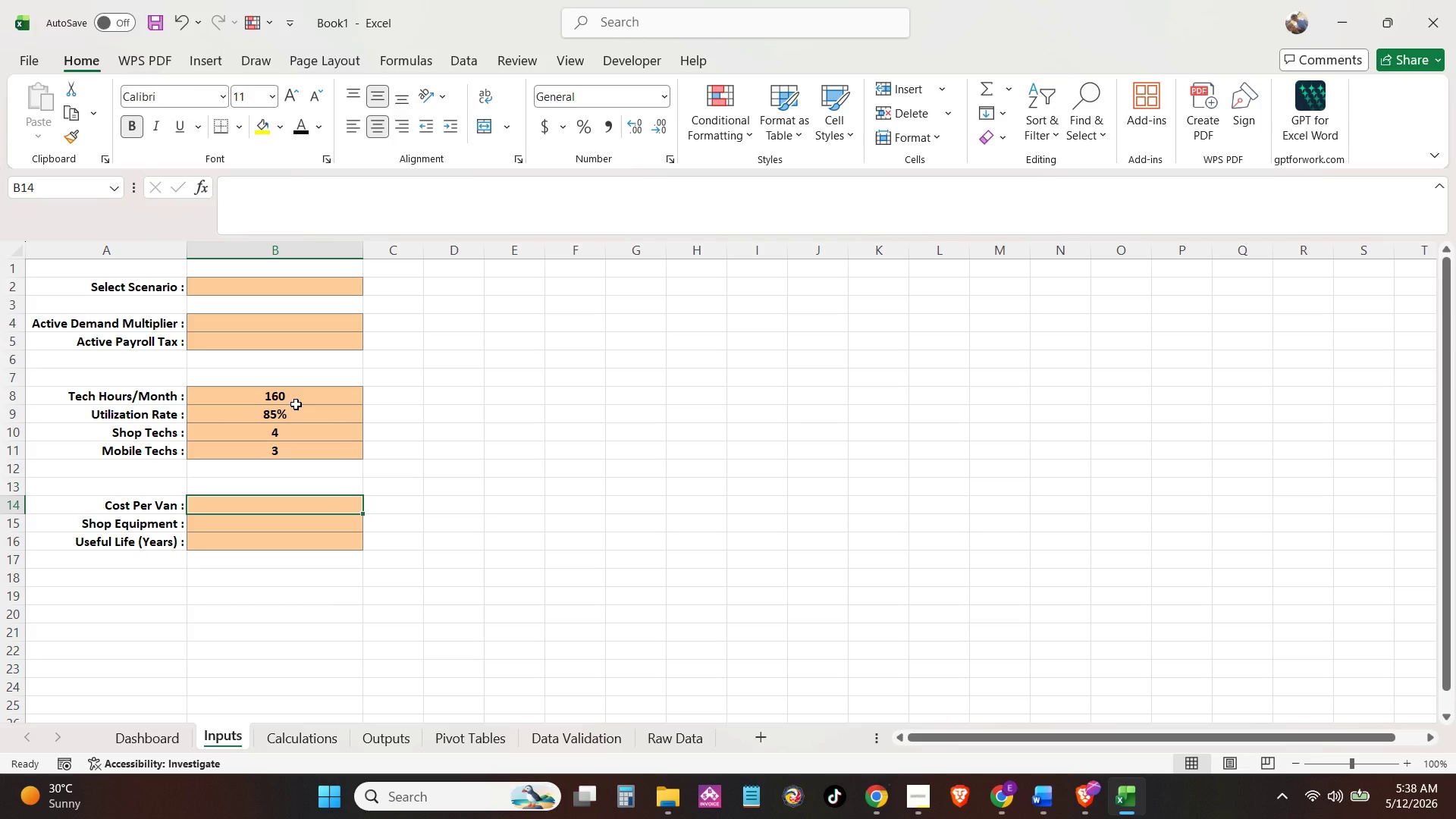 
key(Numpad5)
 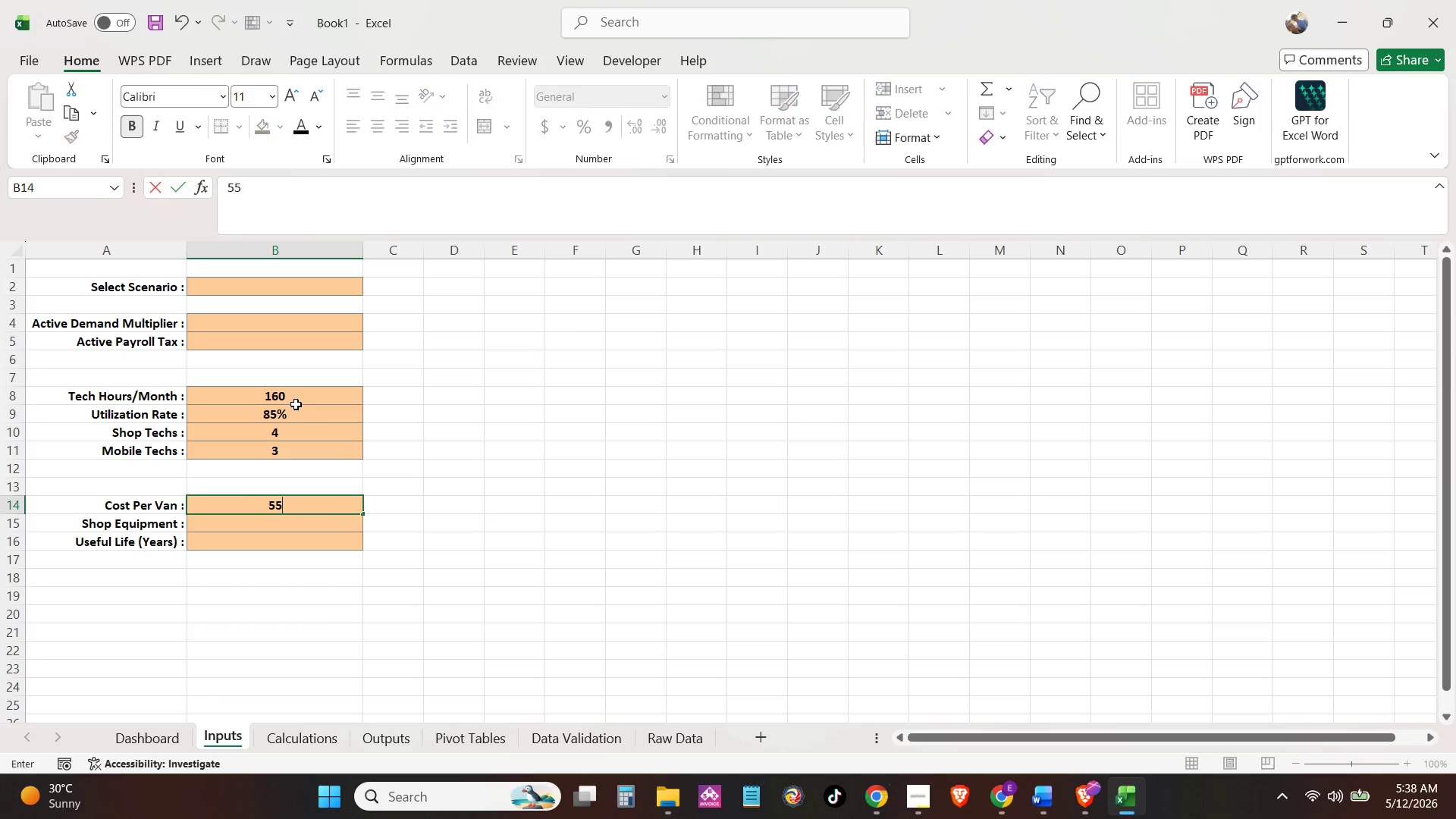 
key(Numpad5)
 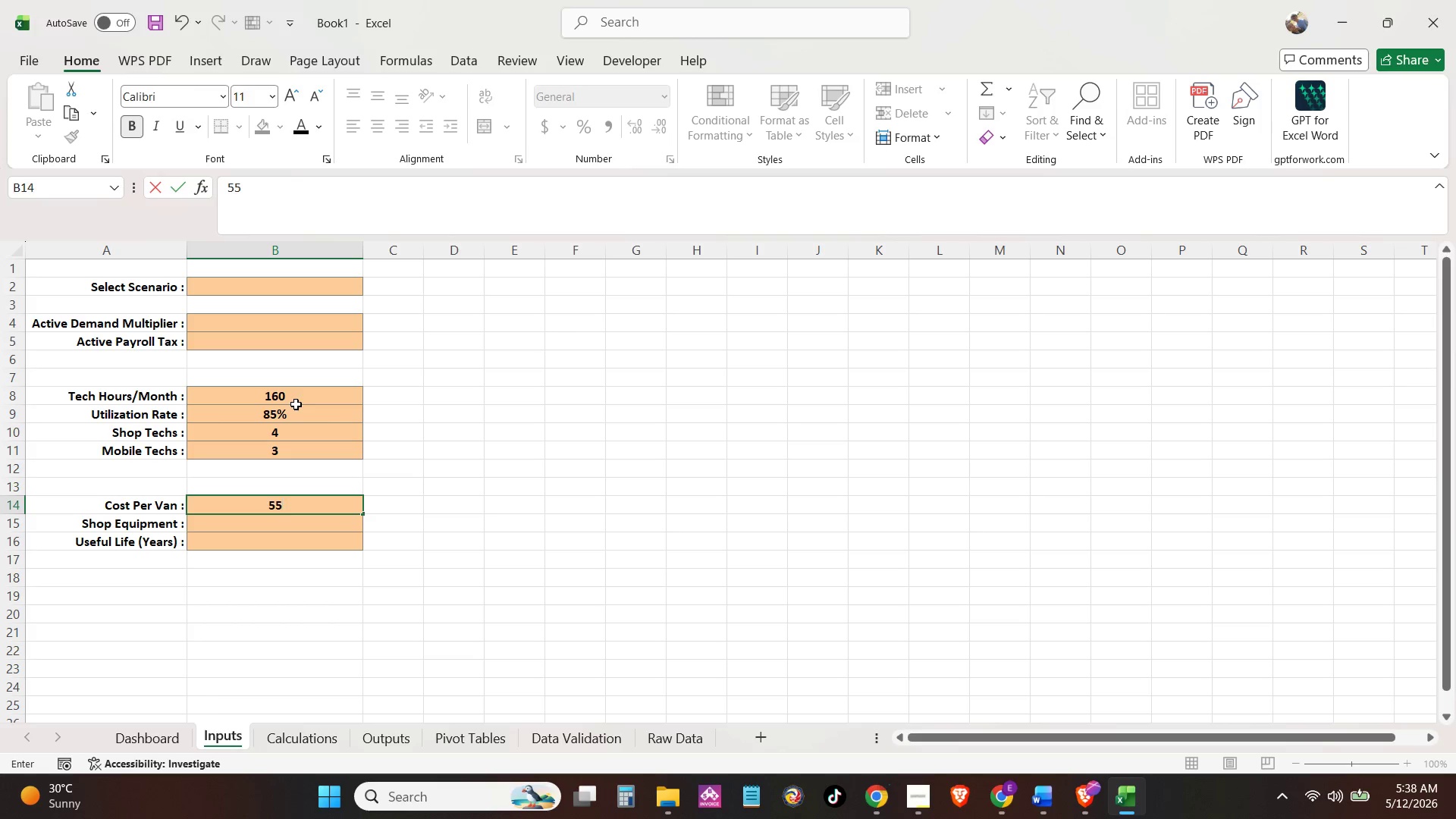 
key(Numpad0)
 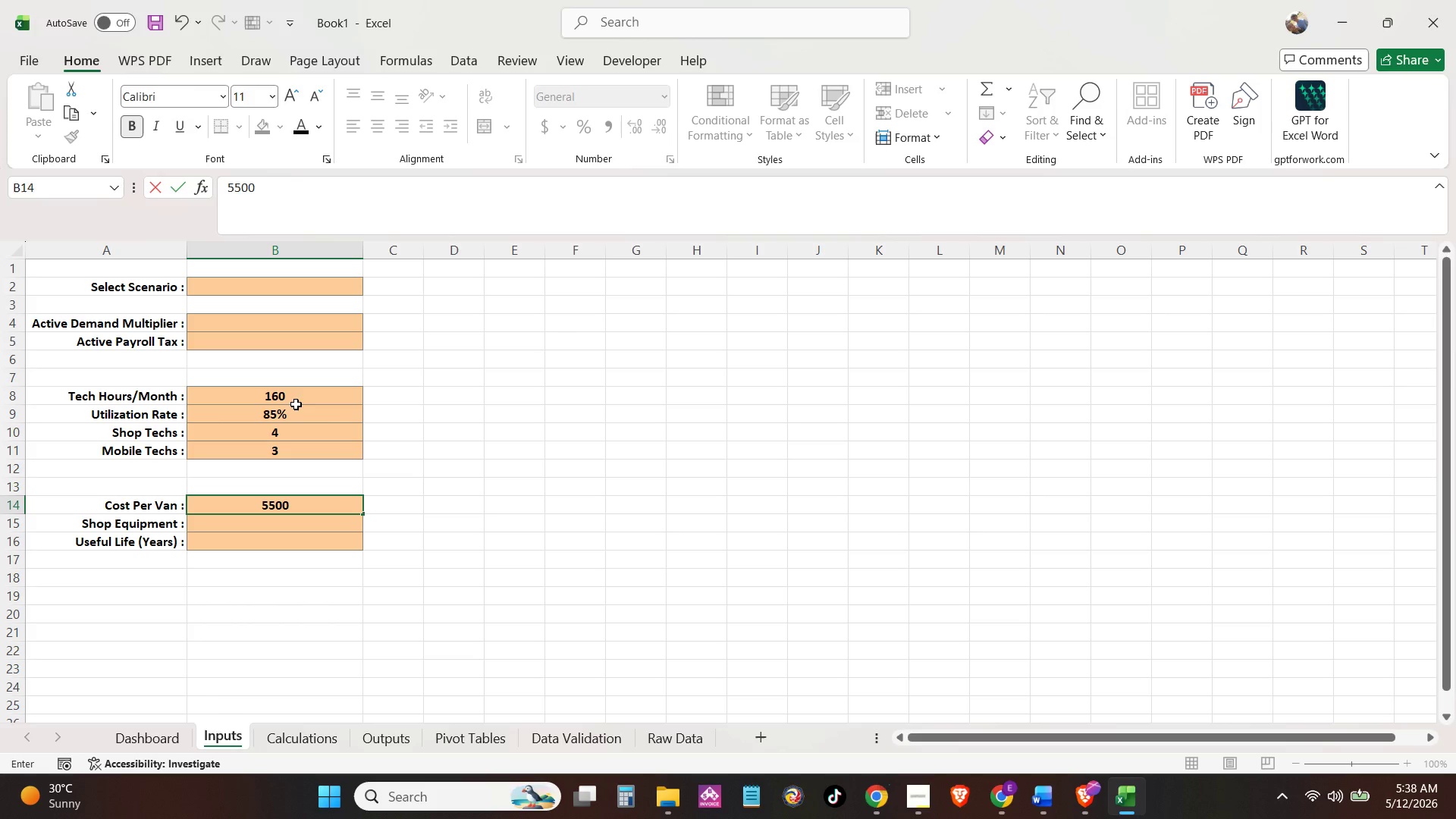 
key(Numpad0)
 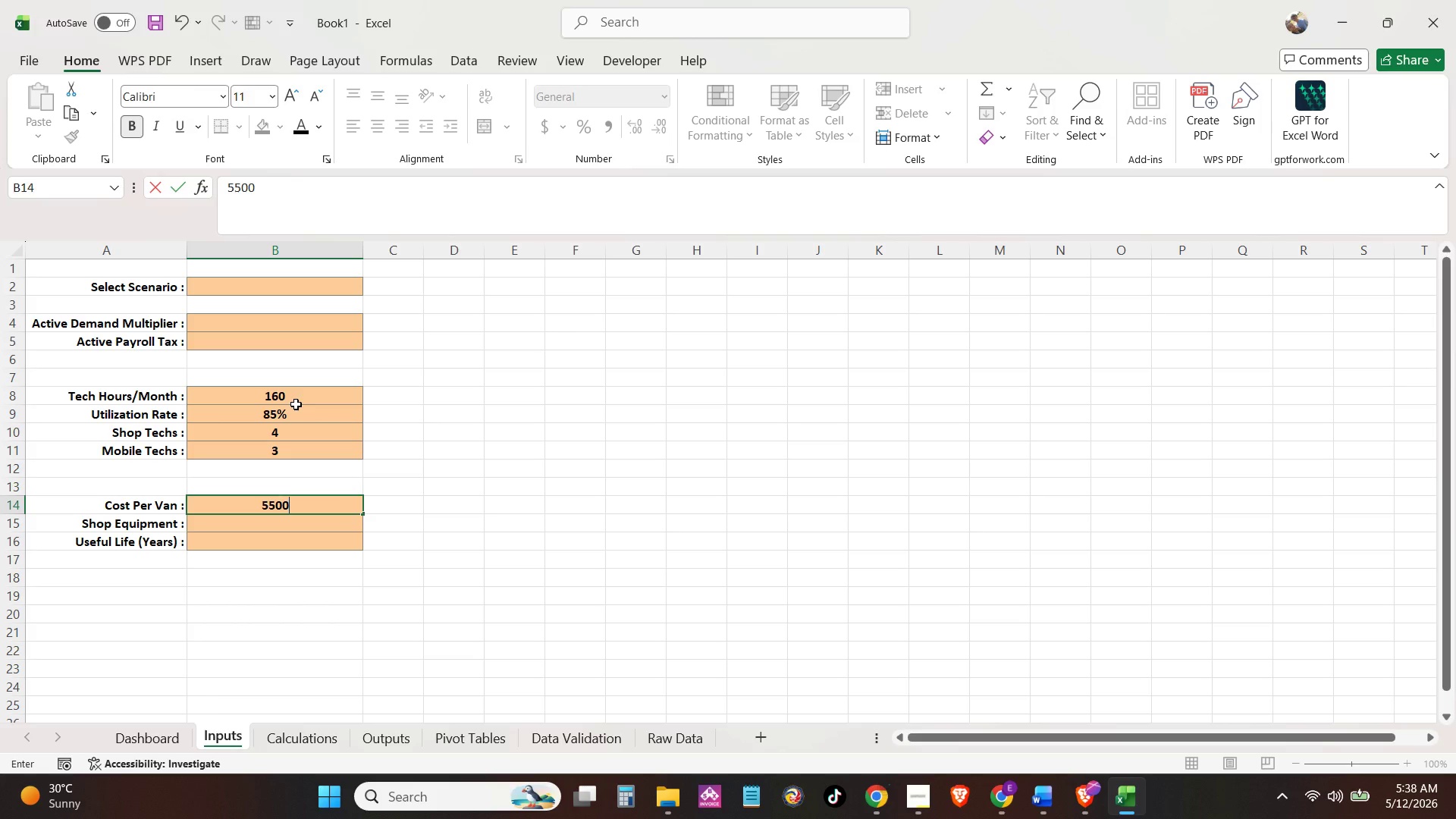 
key(Numpad0)
 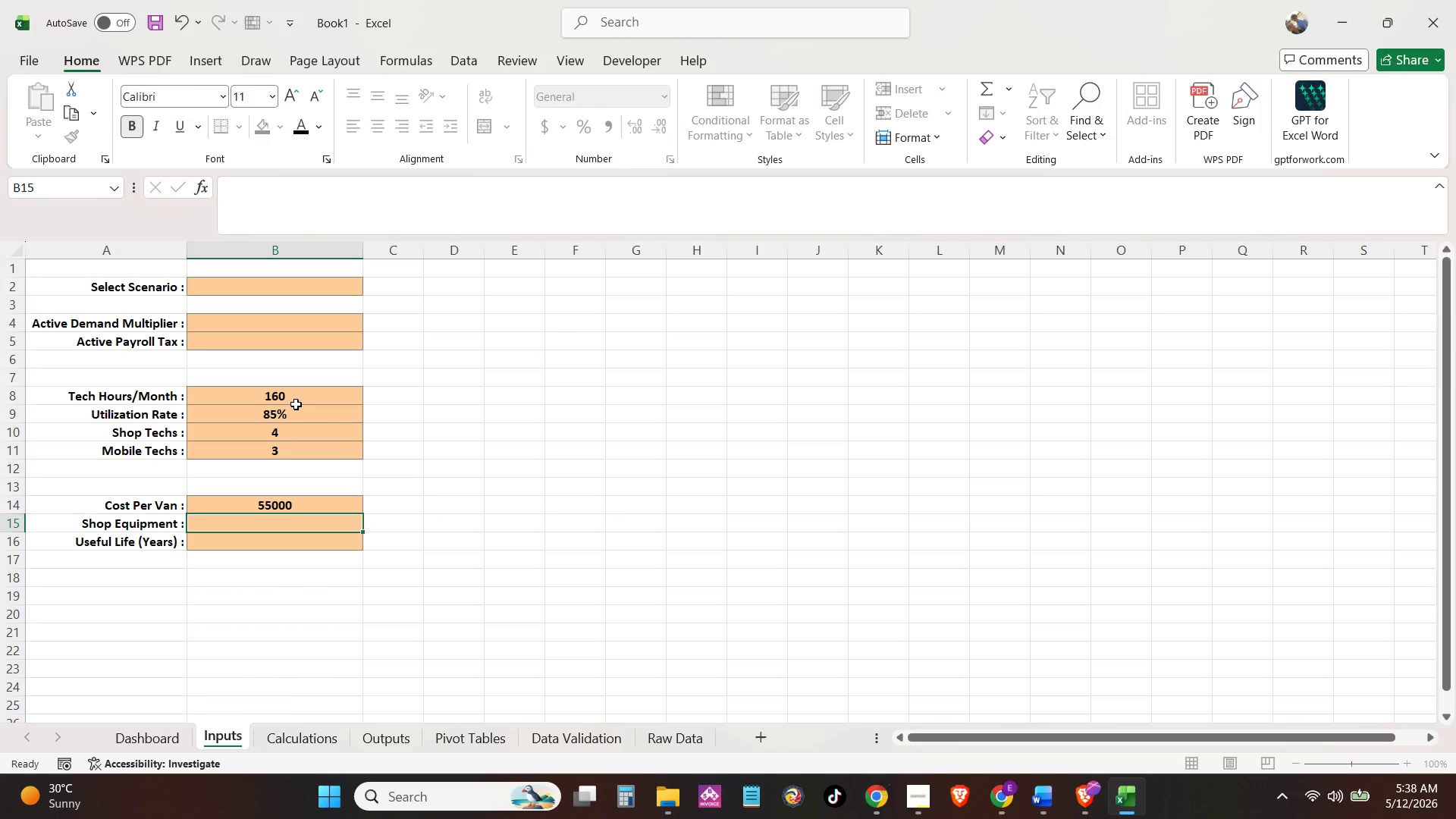 
key(NumpadEnter)
 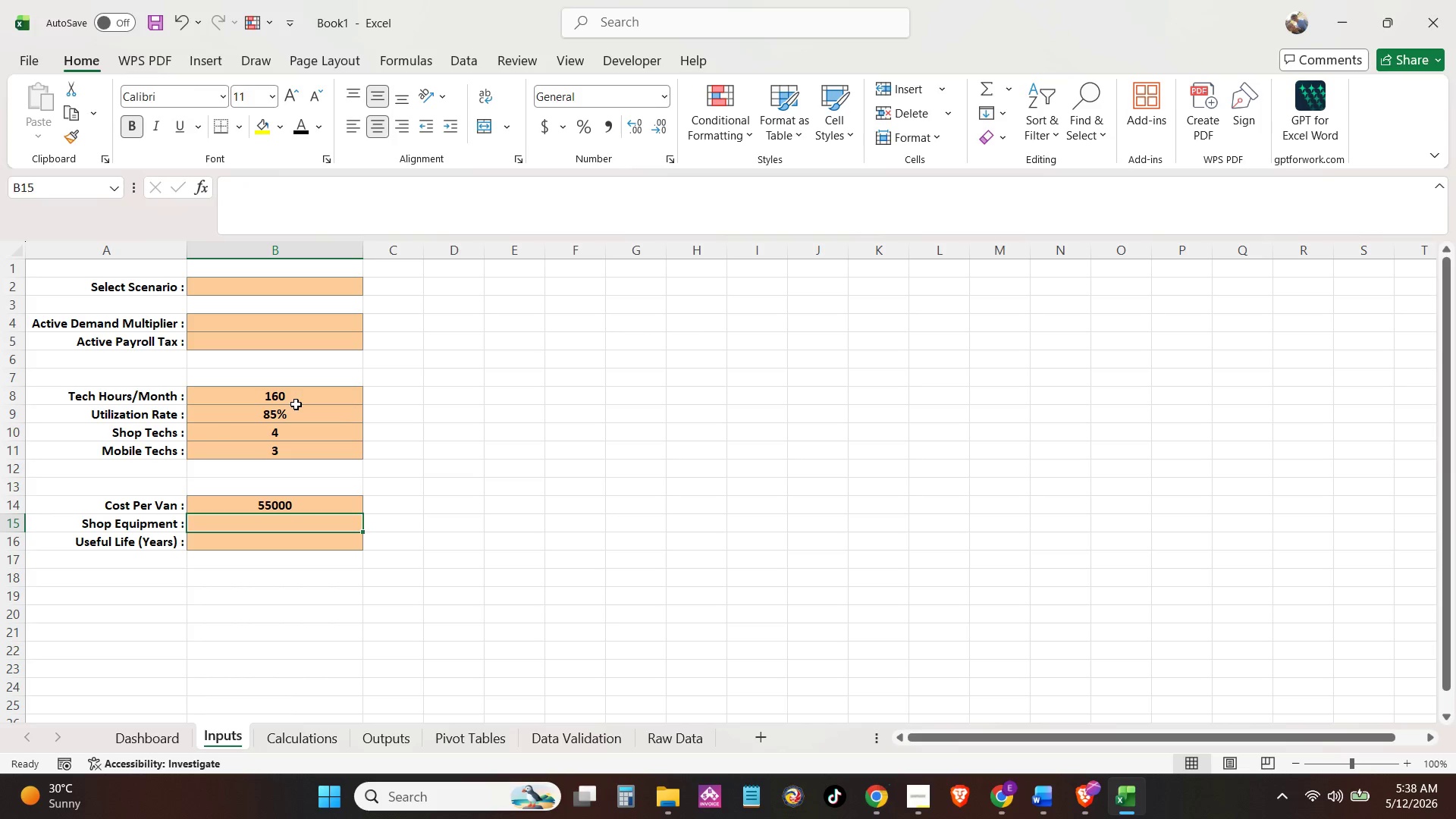 
key(ArrowUp)
 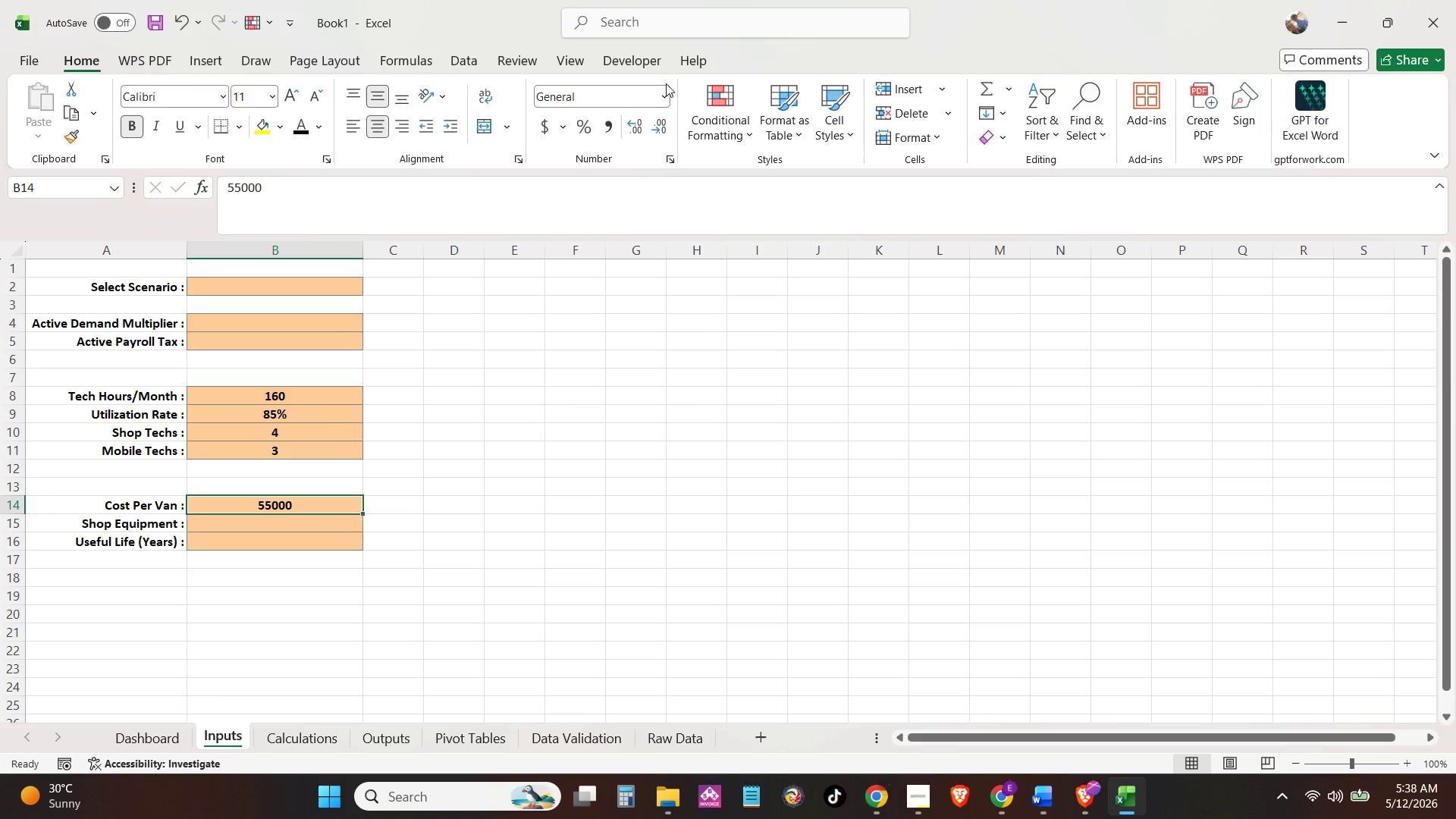 
left_click([667, 91])
 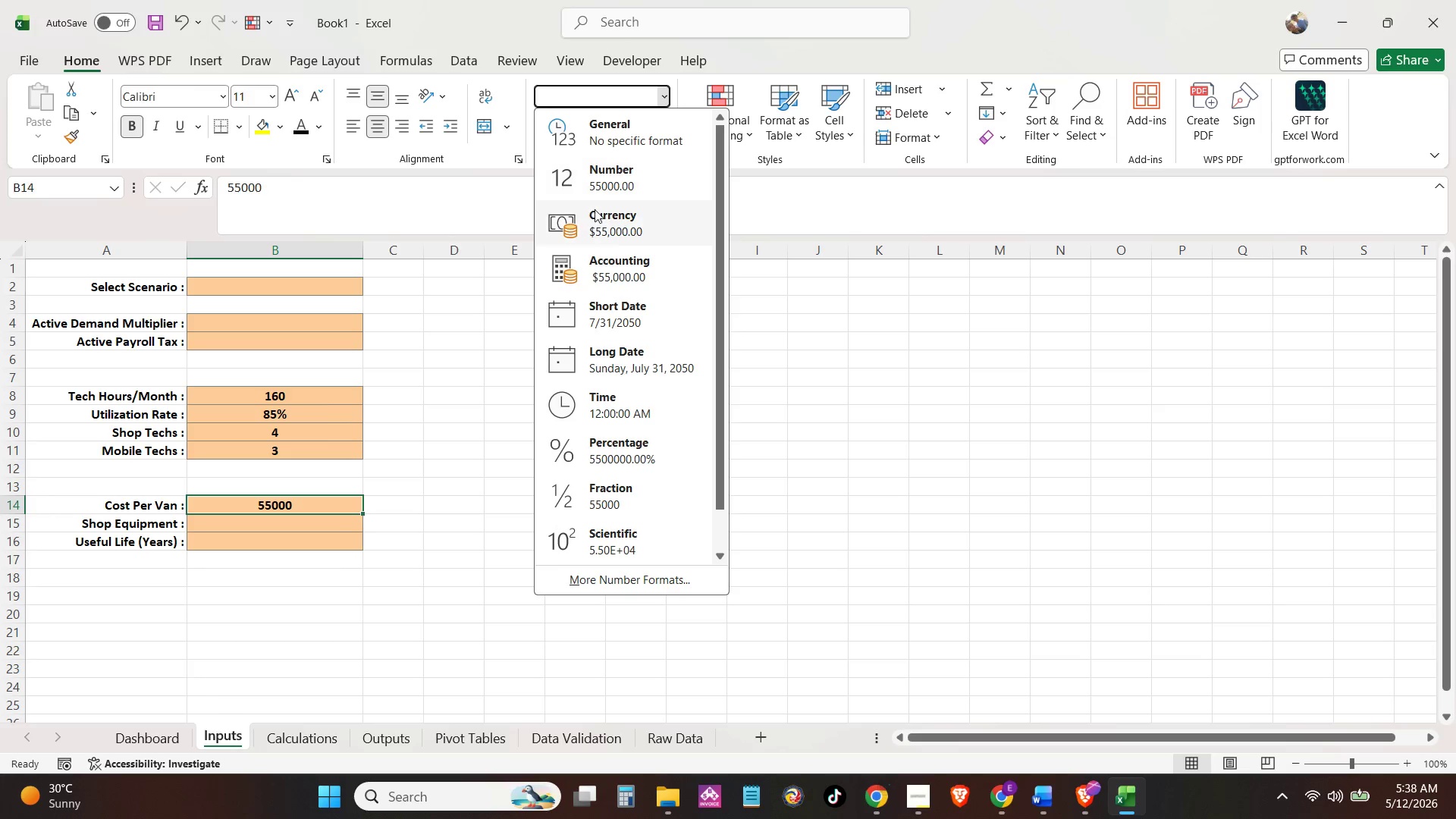 
left_click([610, 235])
 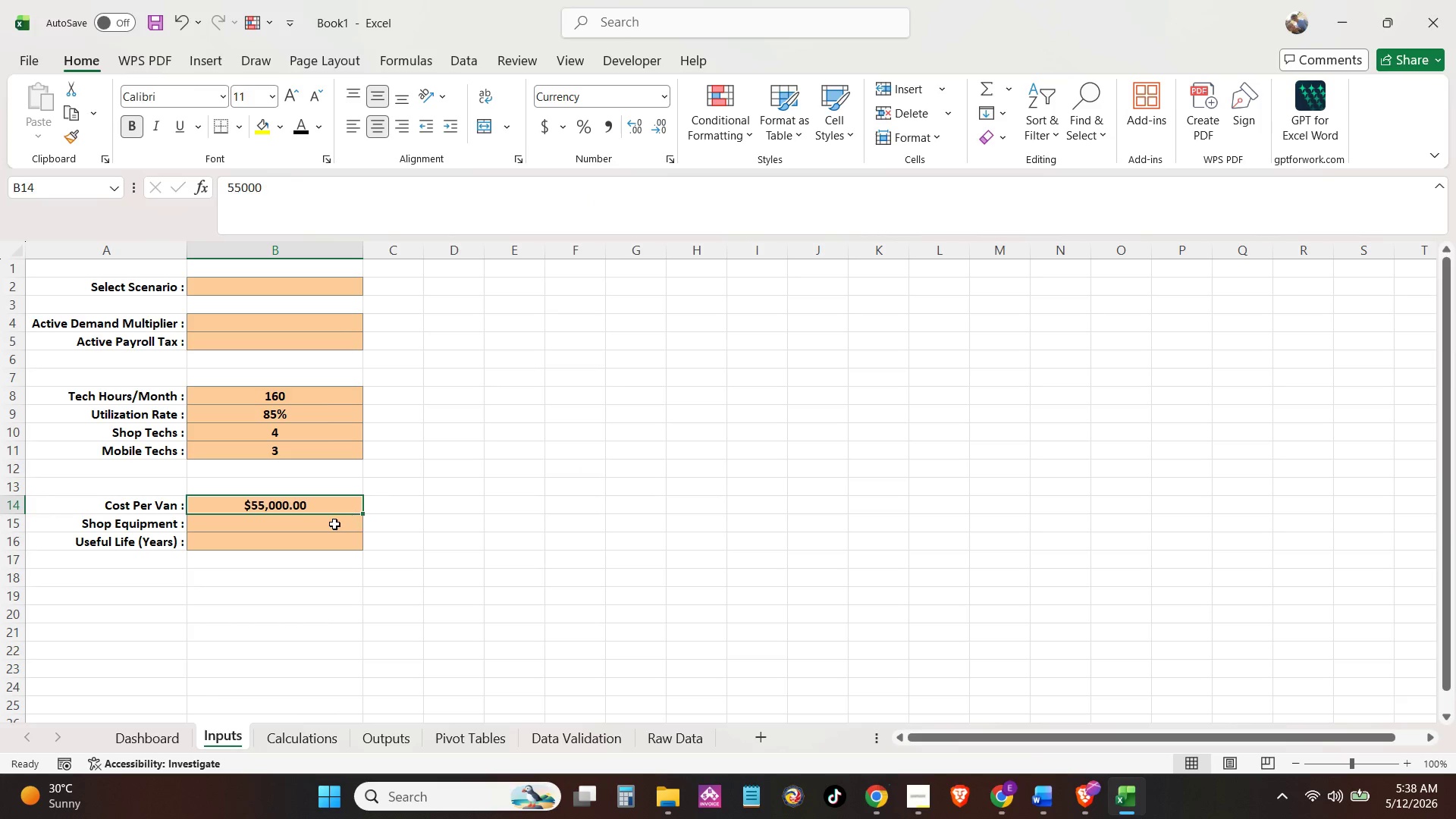 
left_click([334, 524])
 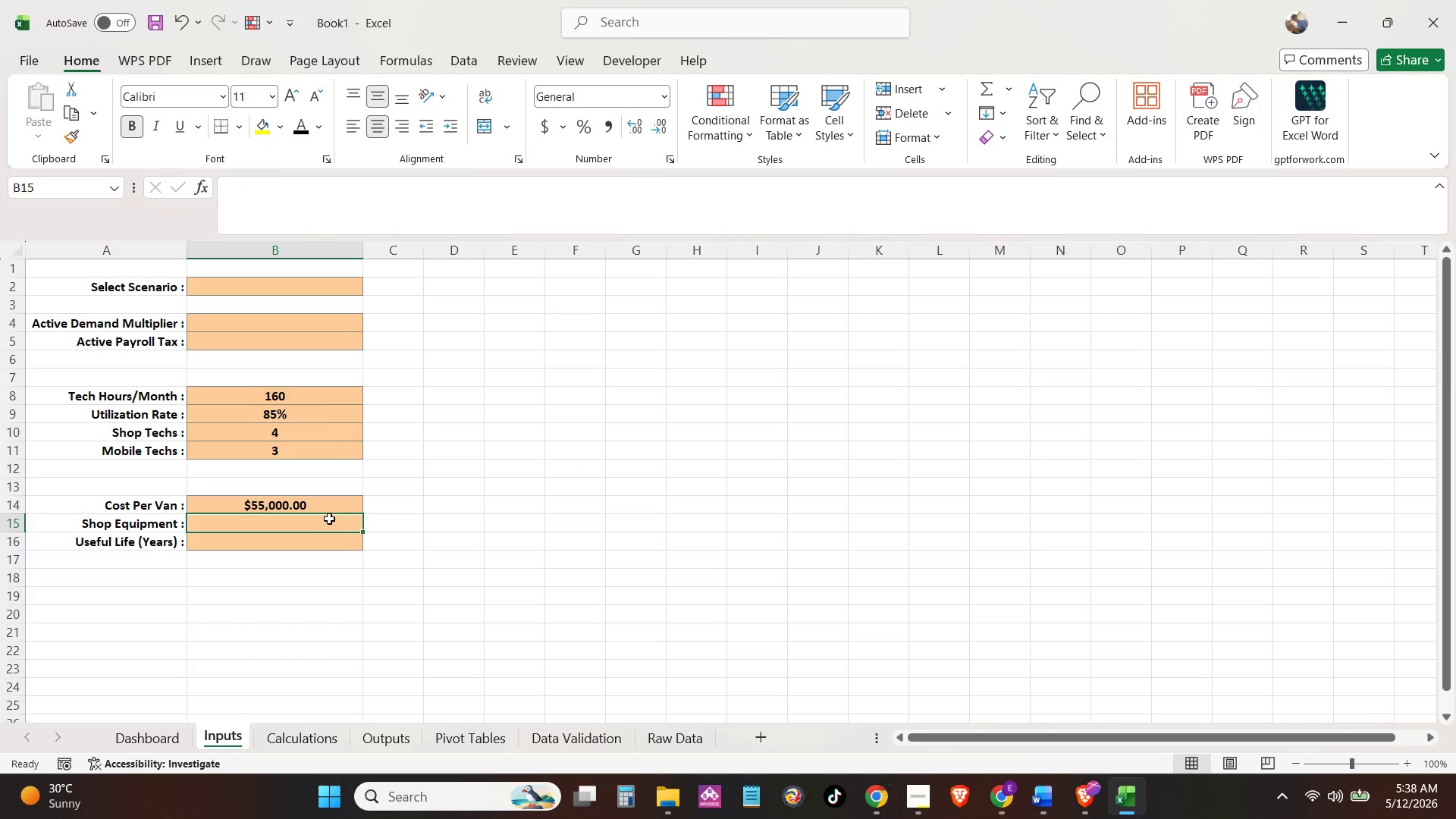 
wait(5.62)
 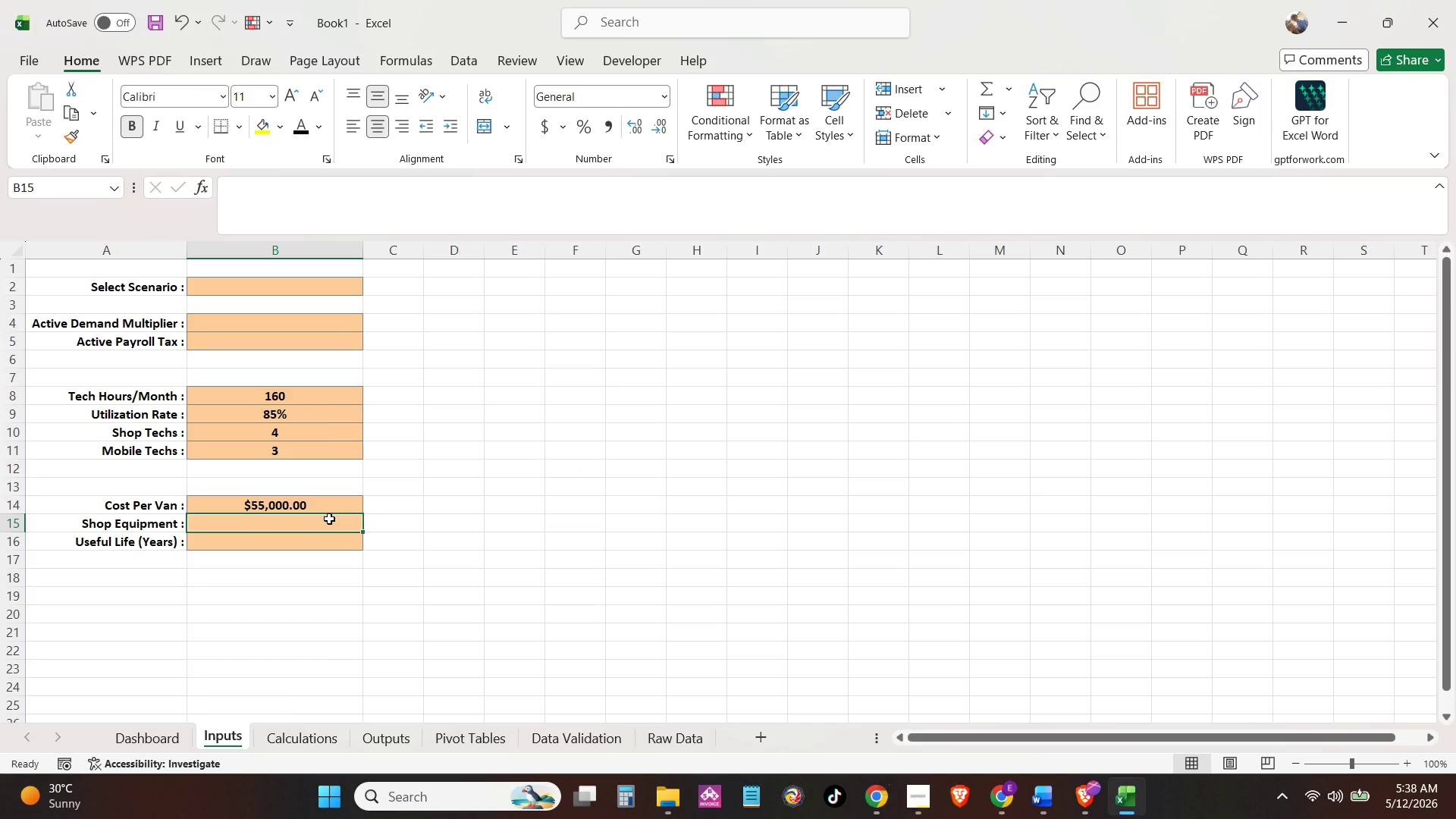 
key(Numpad1)
 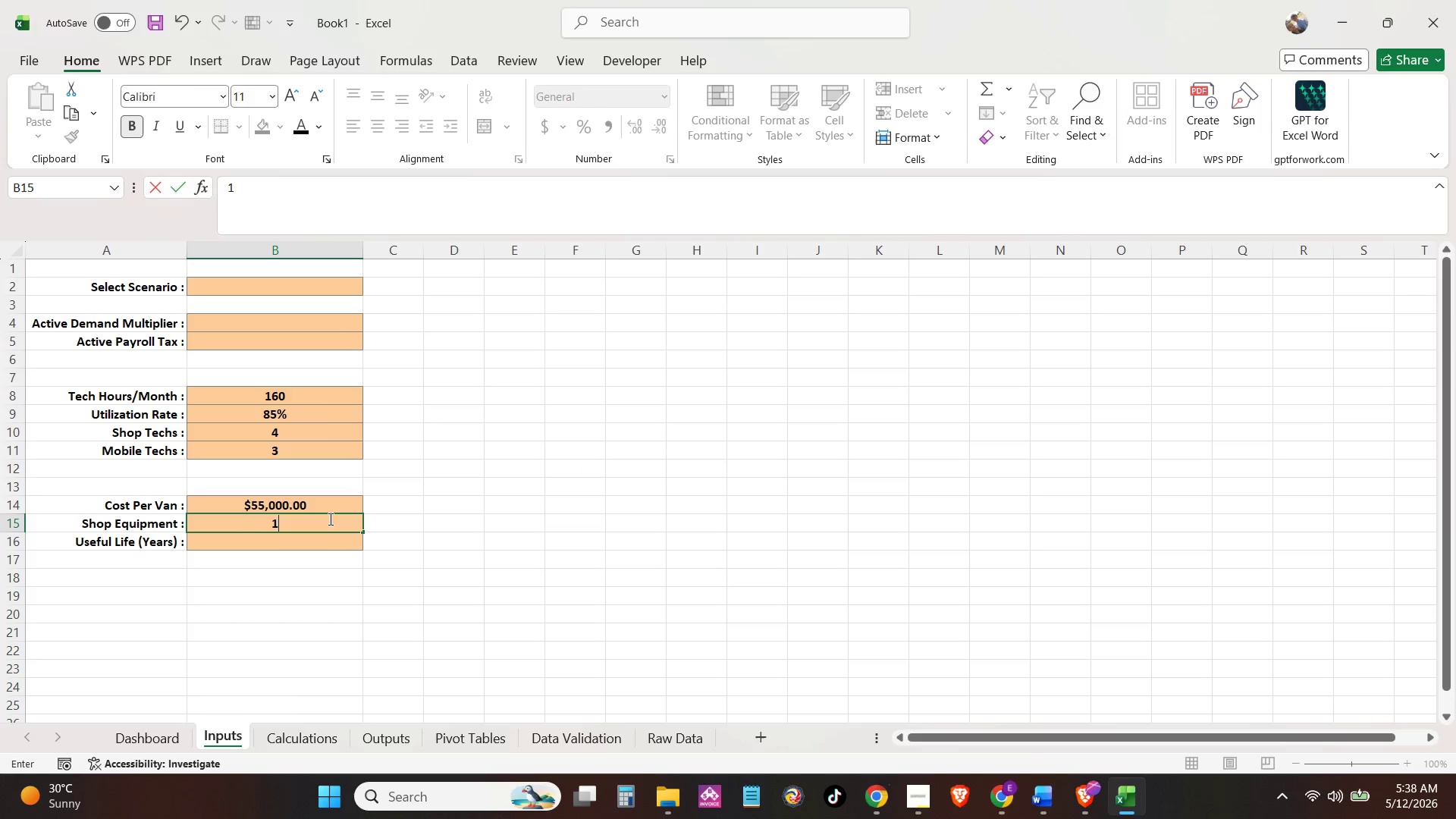 
key(Numpad2)
 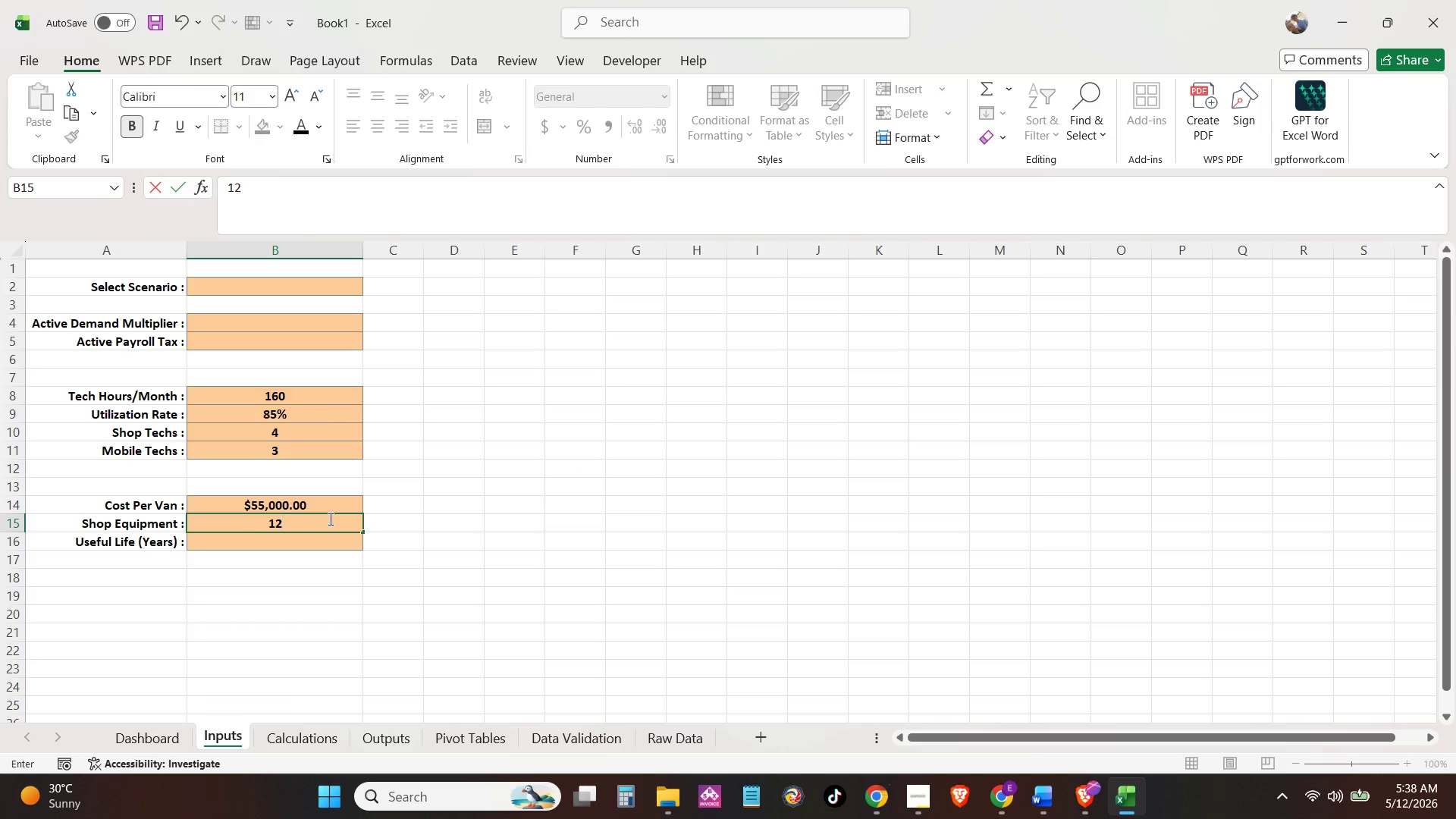 
key(Numpad0)
 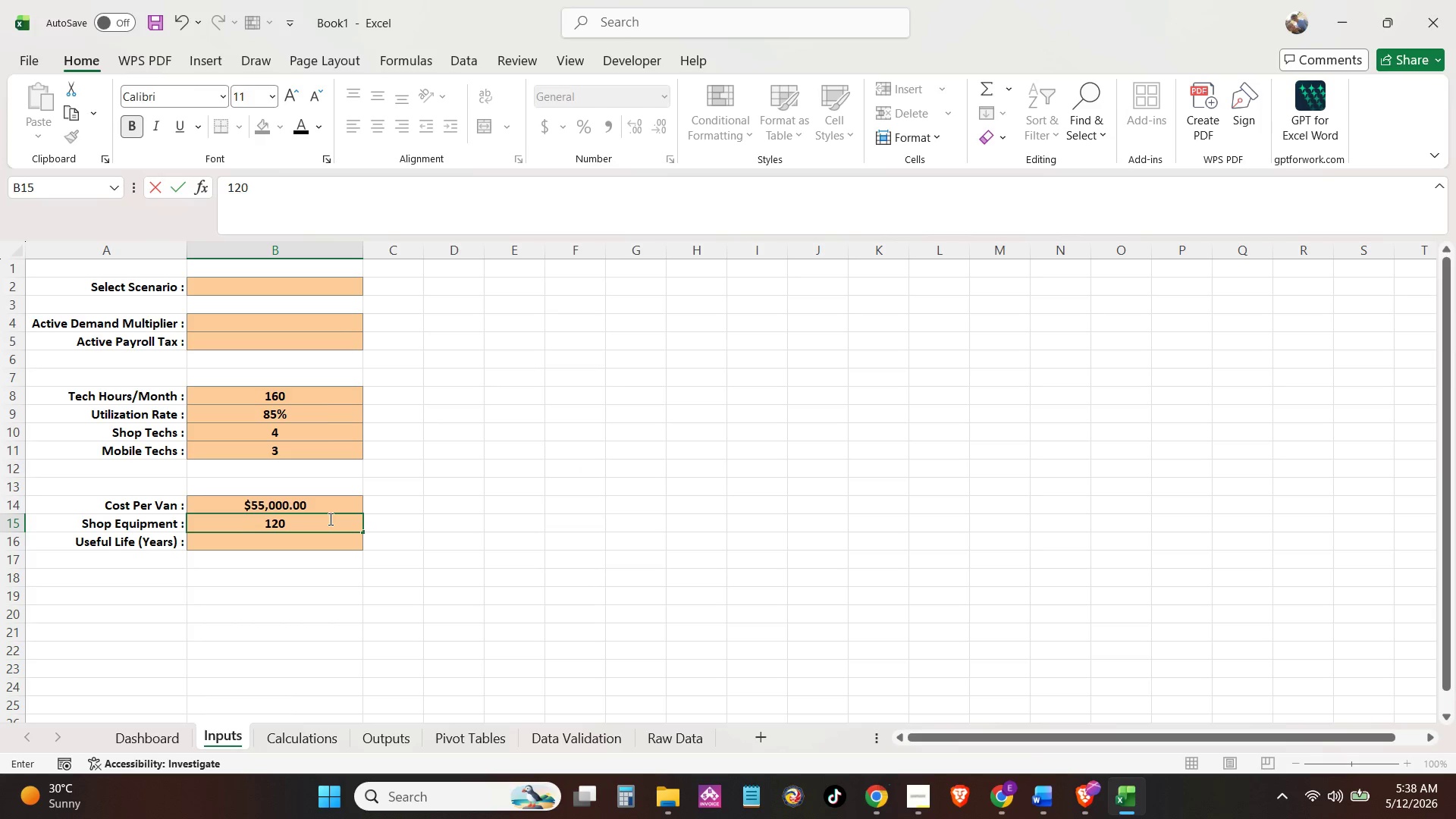 
key(Numpad0)
 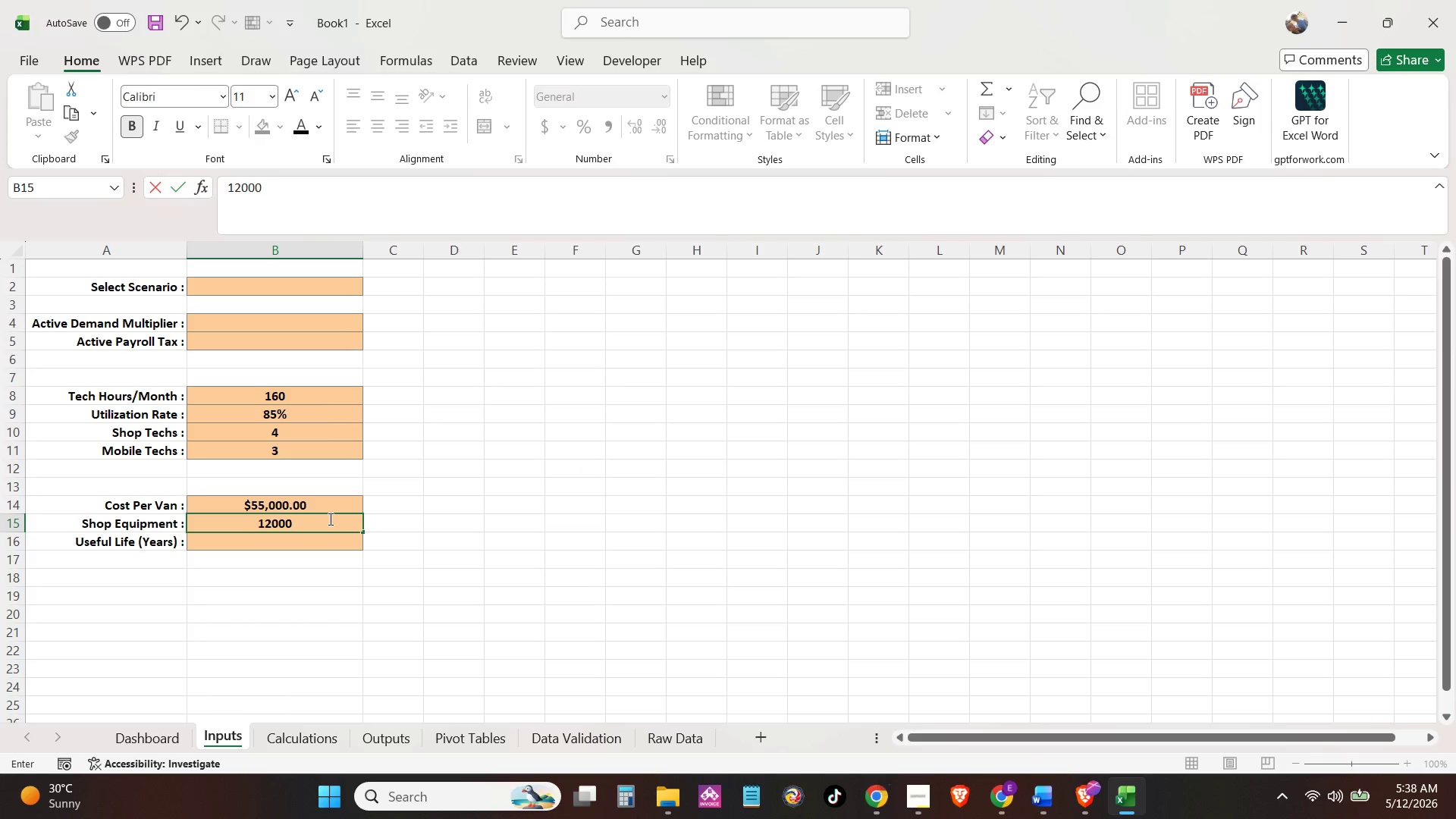 
key(Numpad0)
 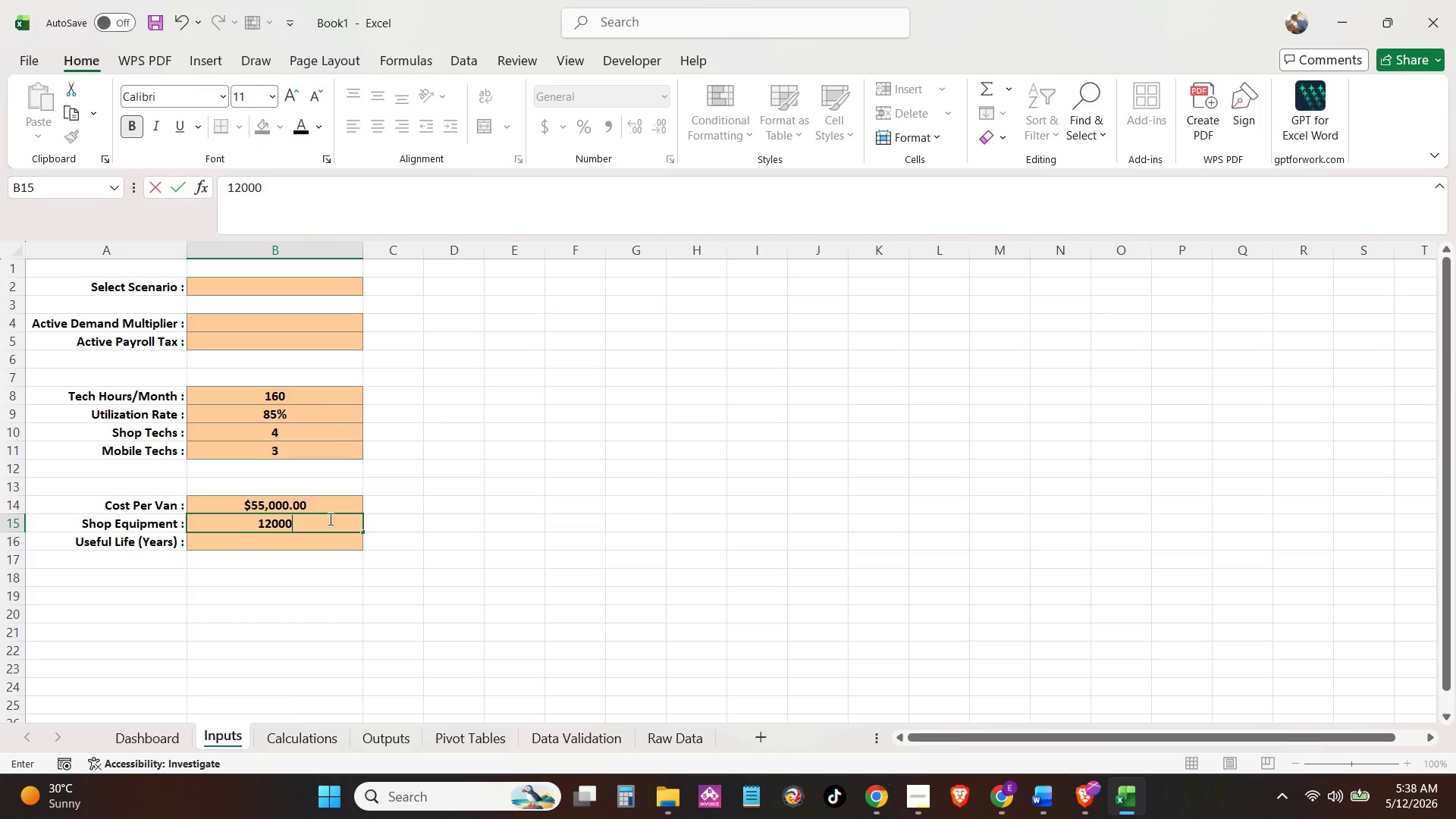 
key(Numpad0)
 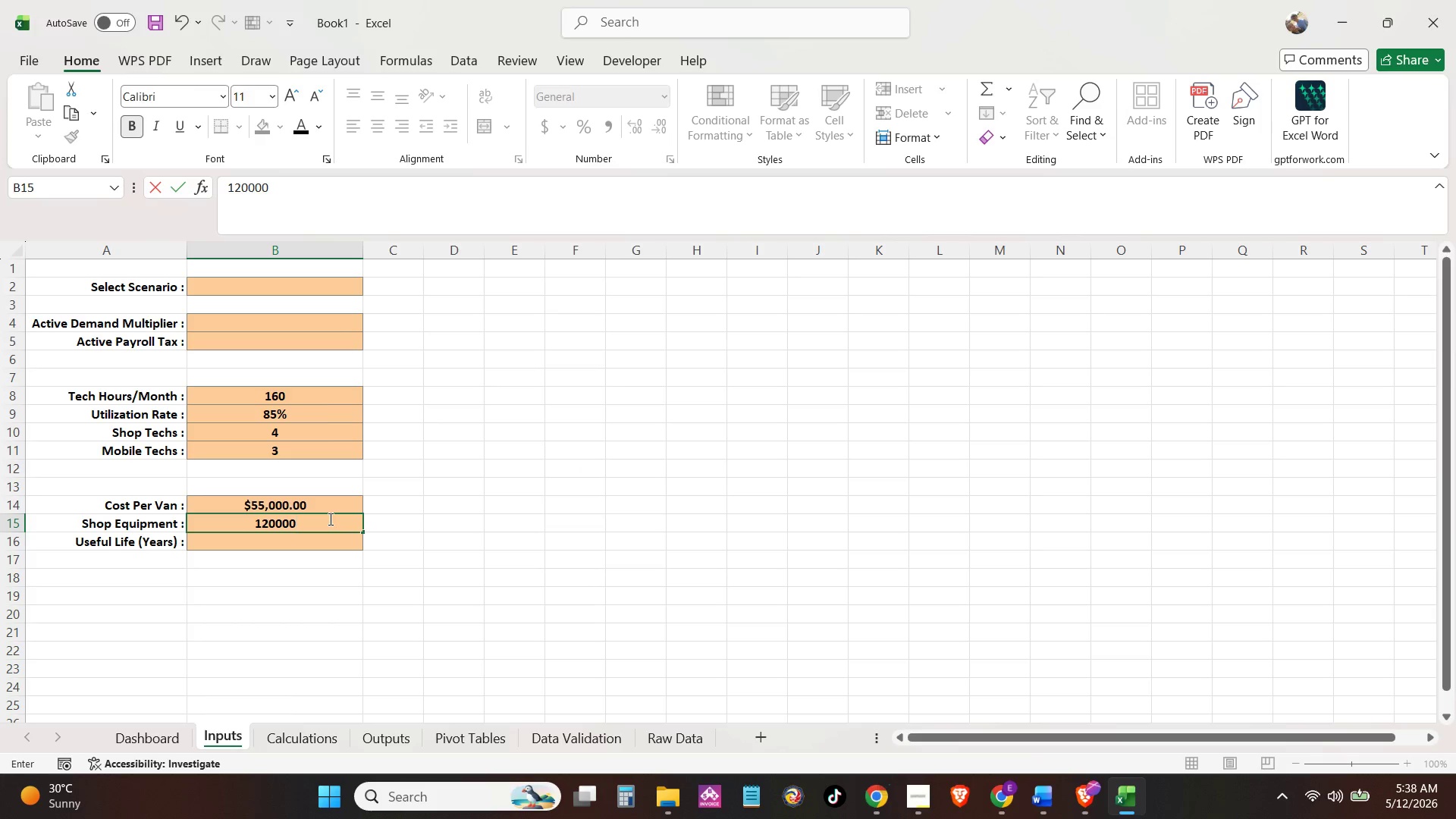 
key(NumpadEnter)
 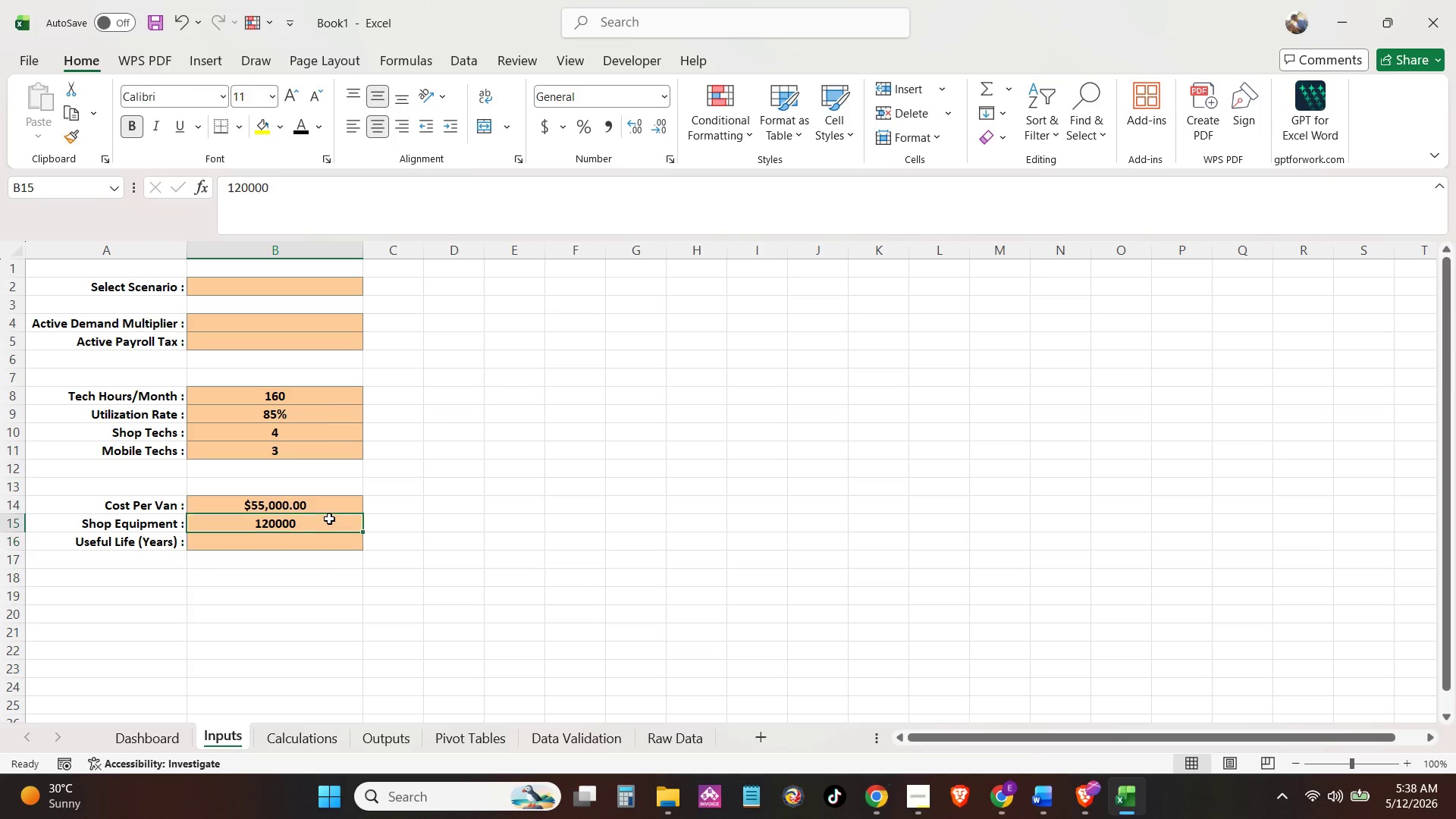 
key(ArrowUp)
 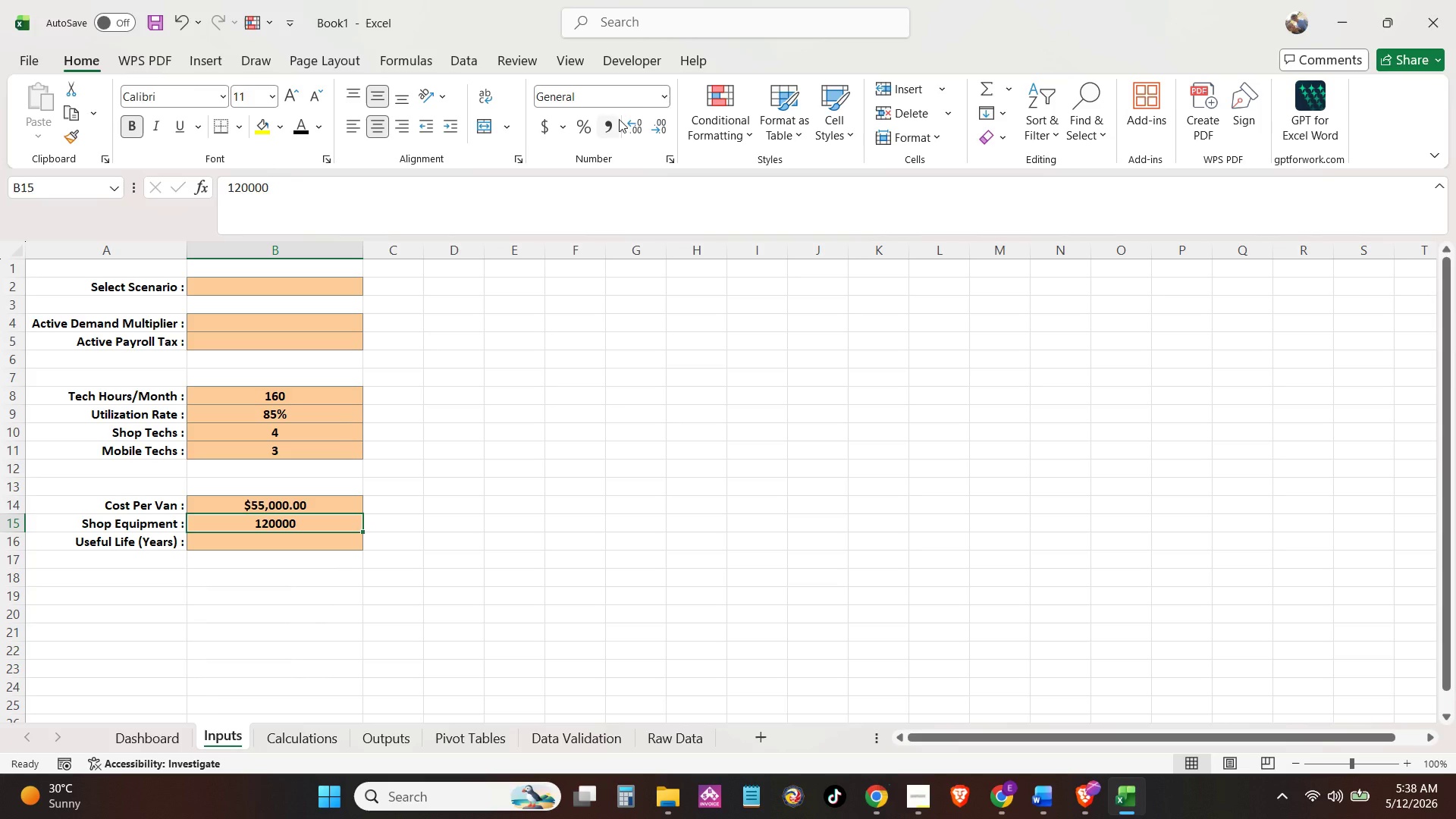 
left_click([667, 92])
 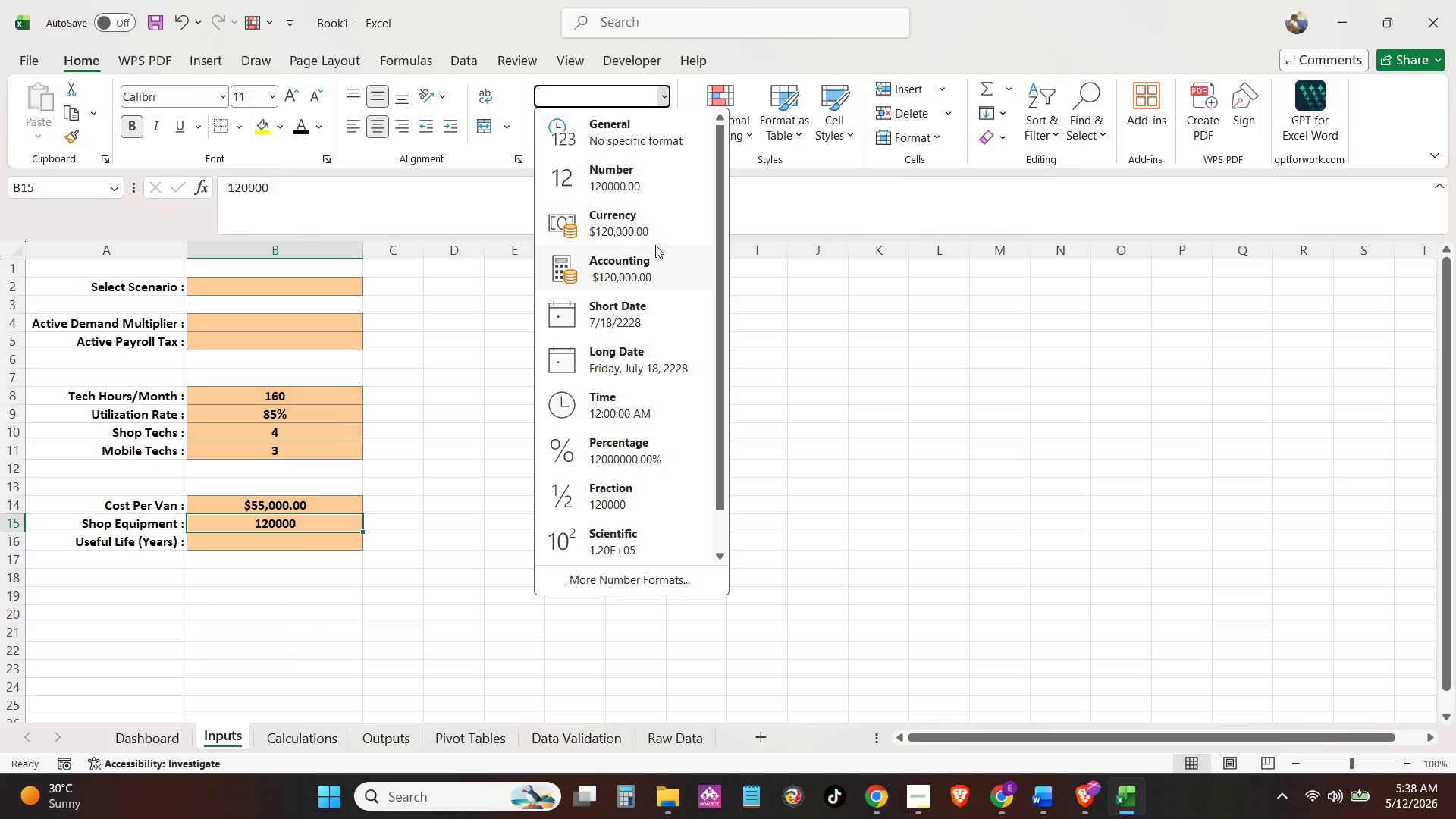 
left_click([653, 228])
 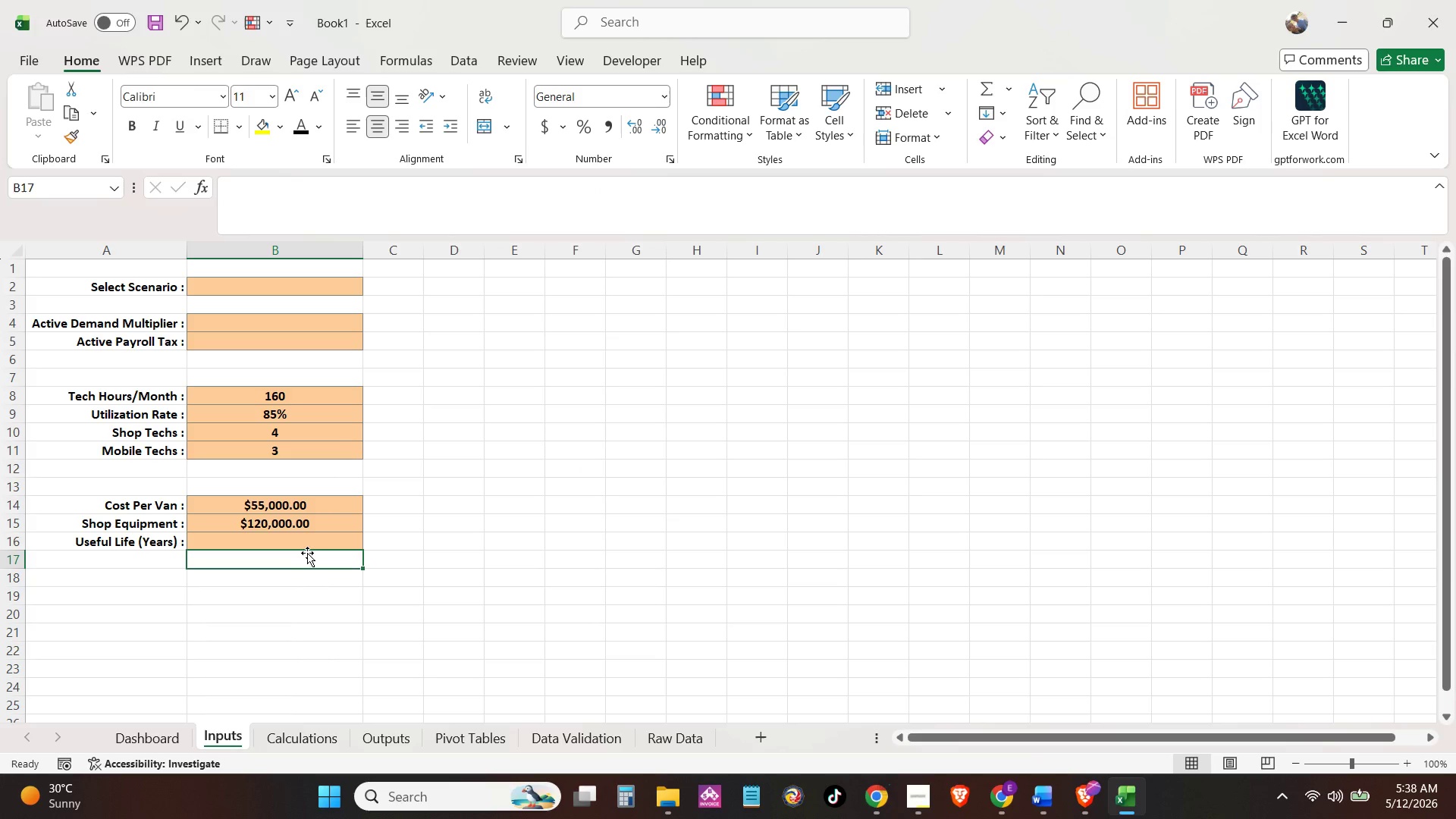 
double_click([311, 541])
 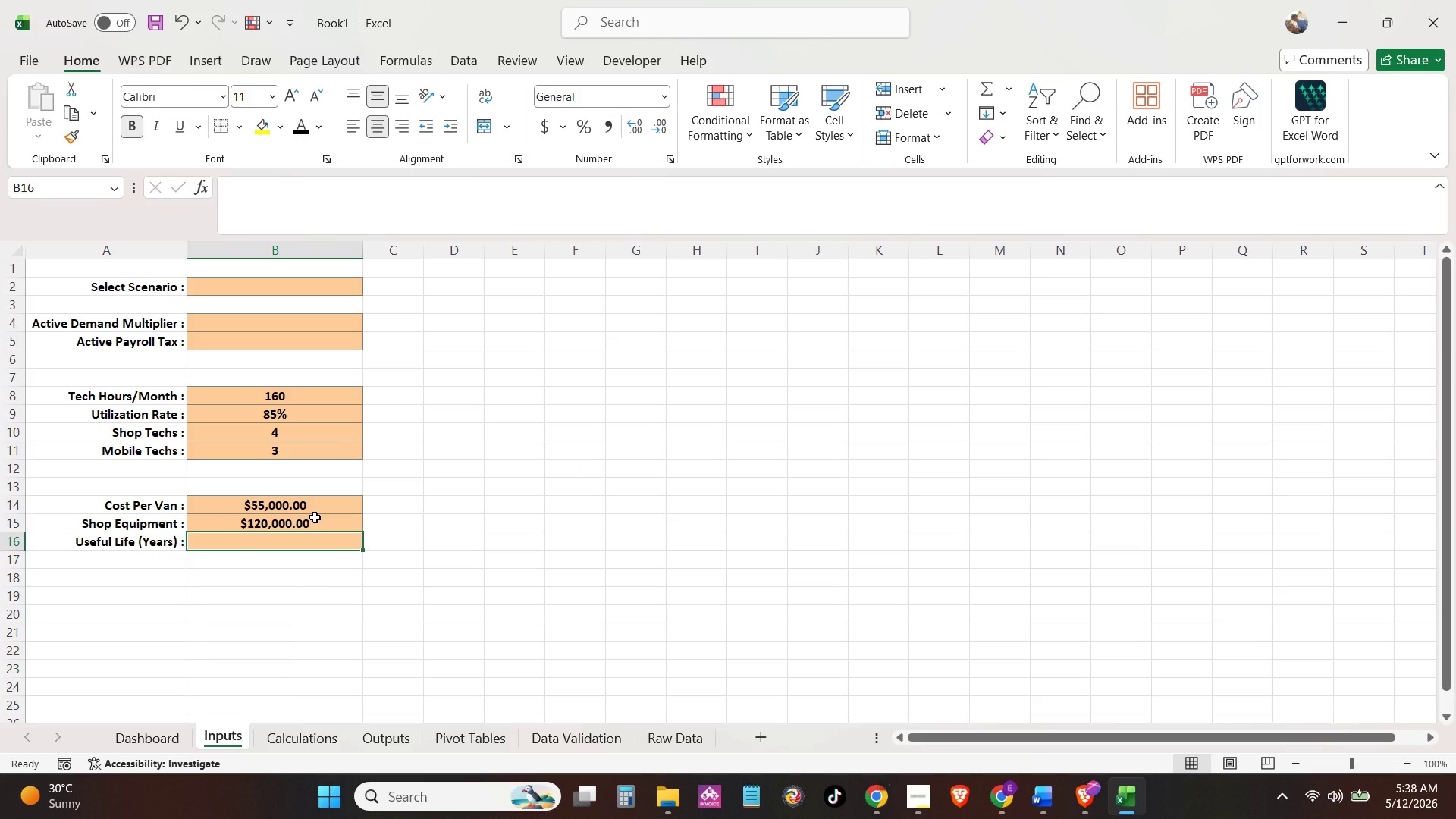 
key(Numpad5)
 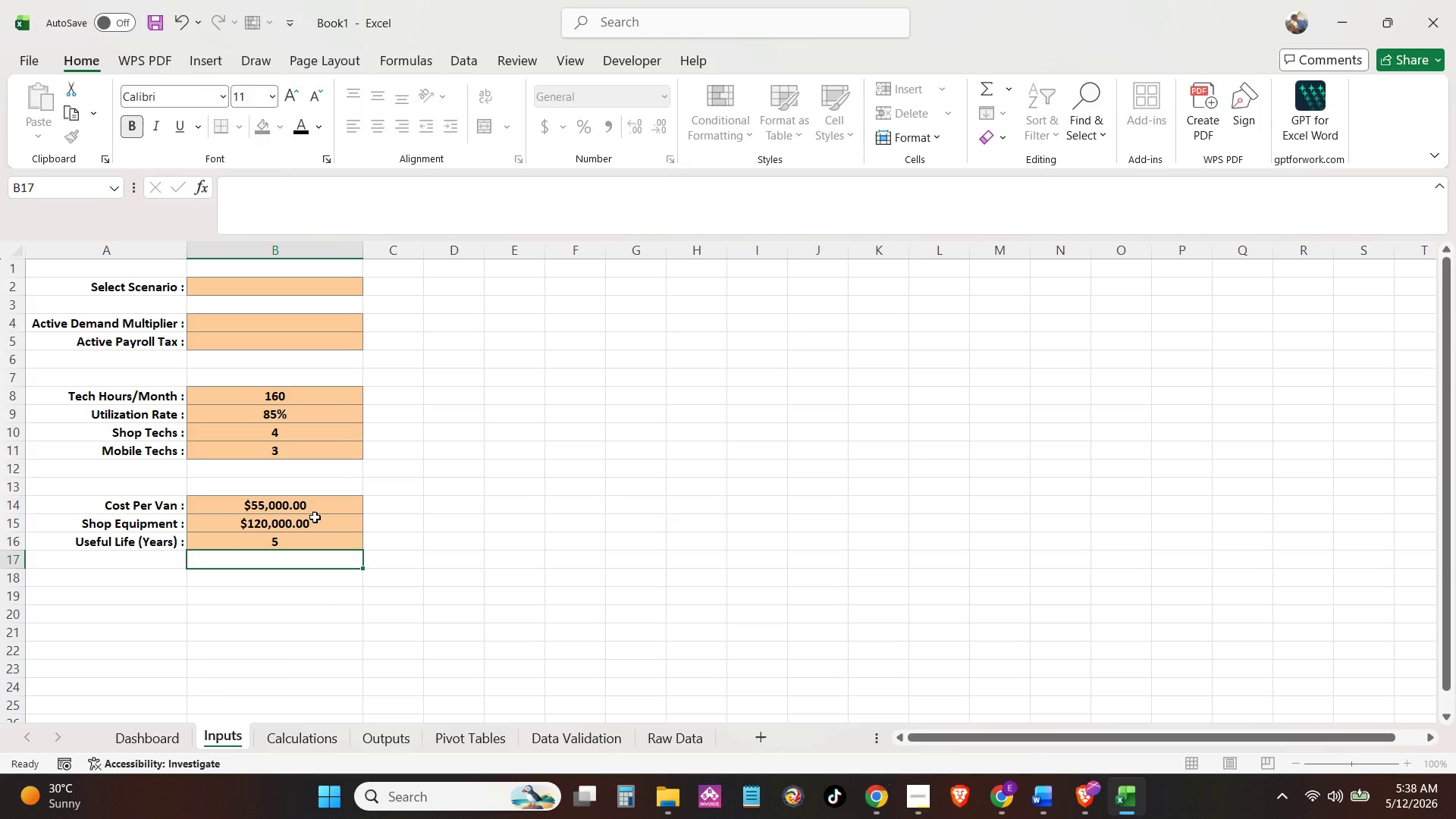 
key(NumpadEnter)
 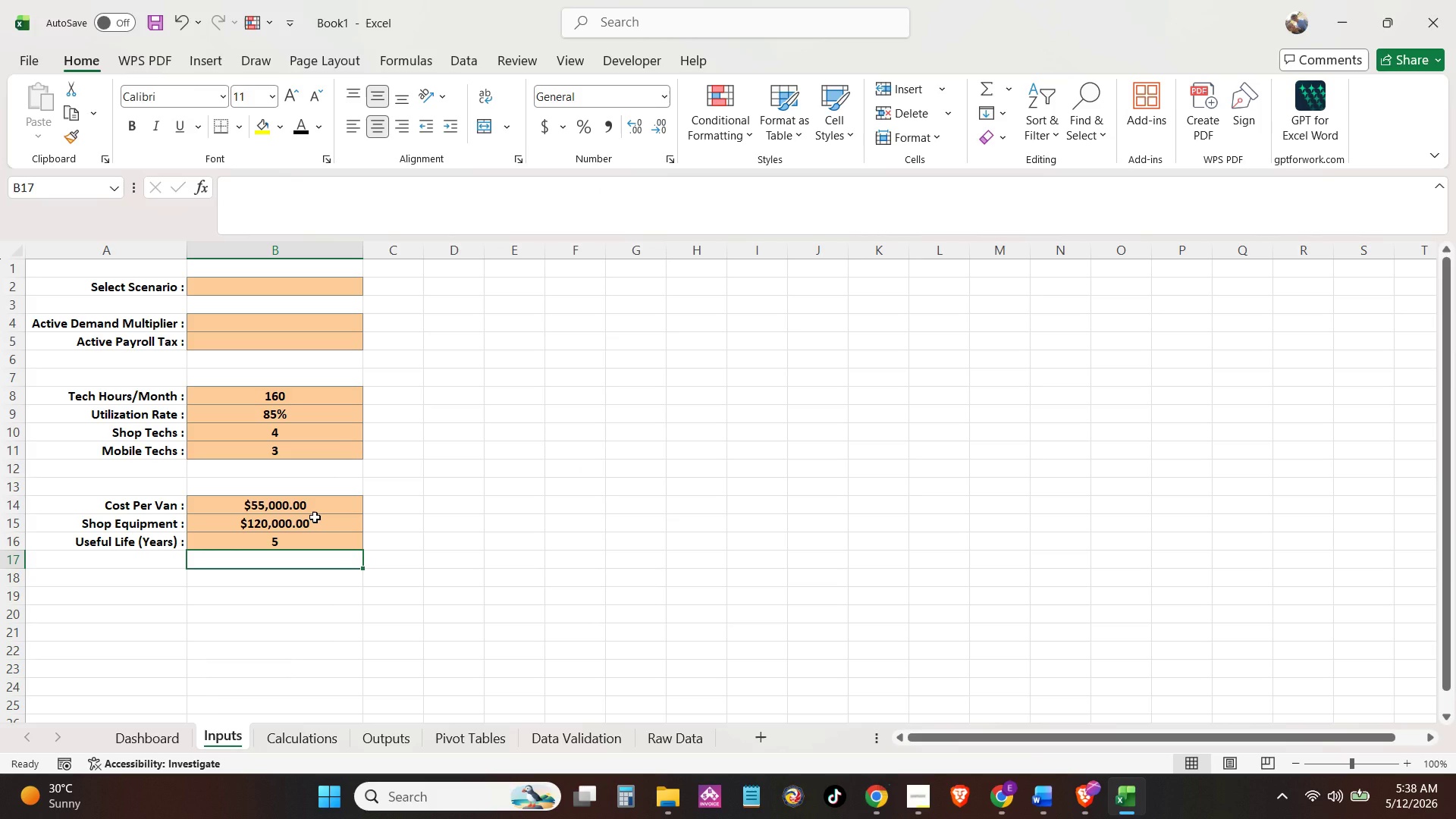 
key(ArrowUp)
 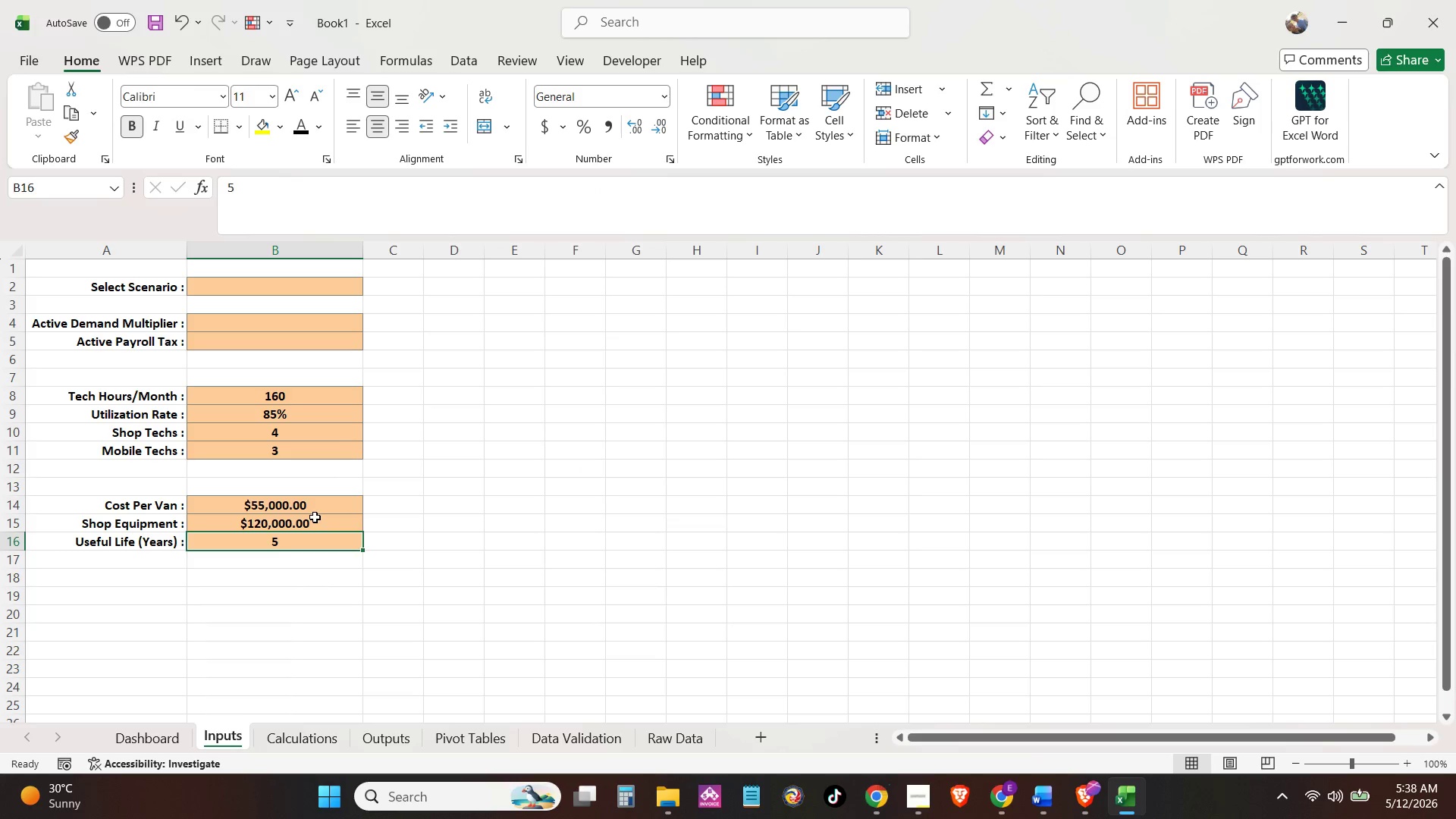 
key(ArrowUp)
 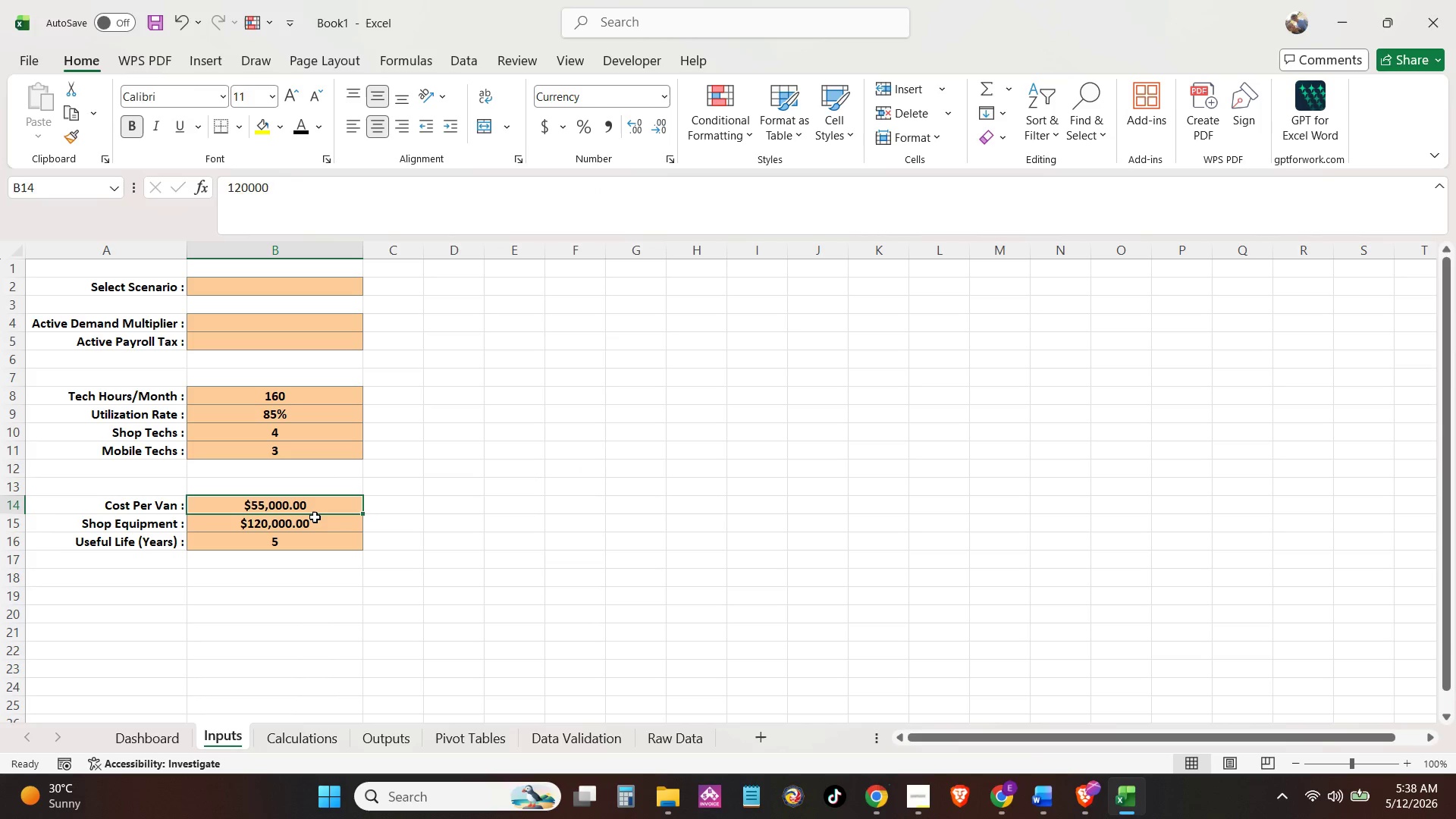 
key(ArrowUp)
 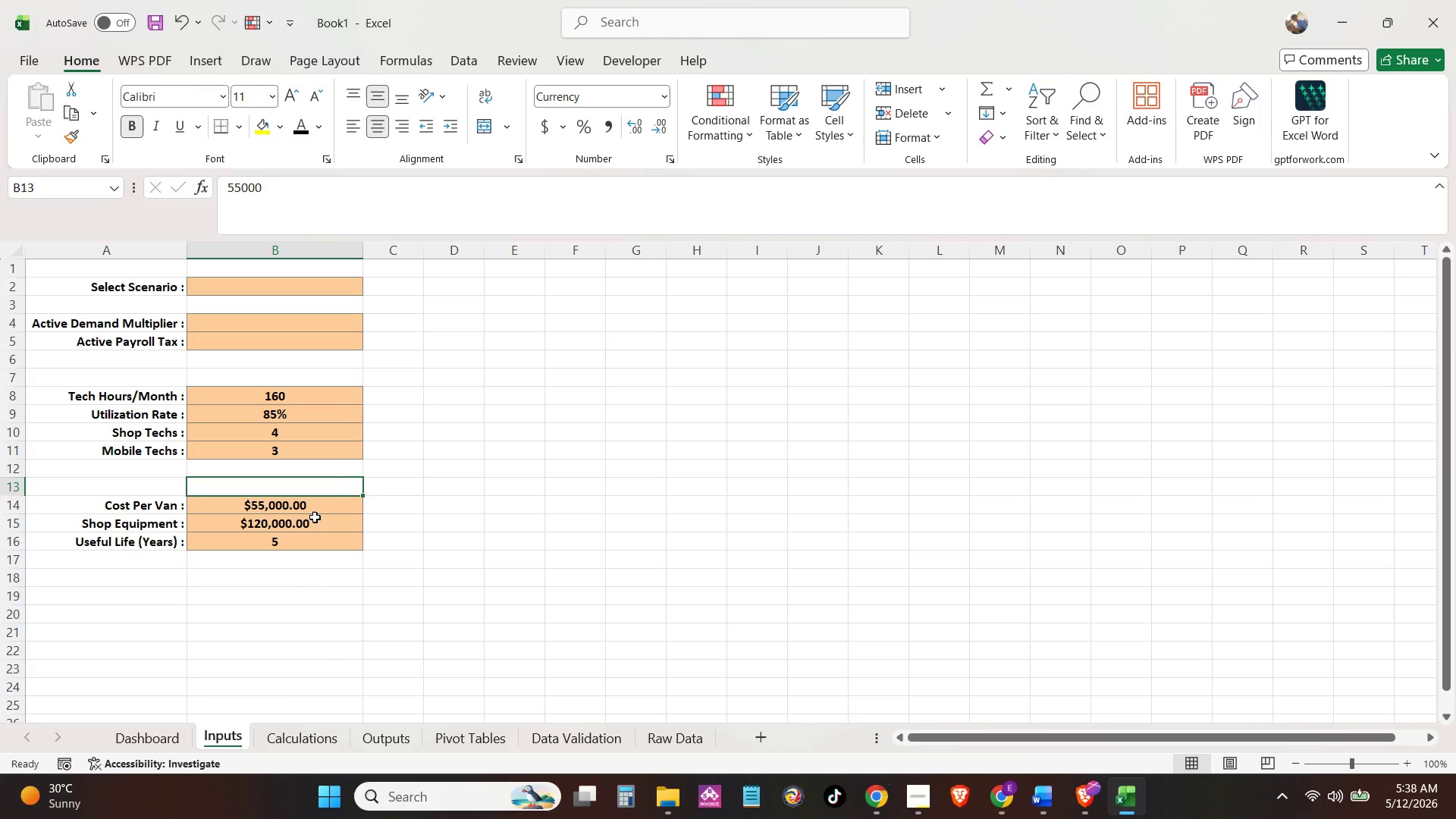 
key(ArrowUp)
 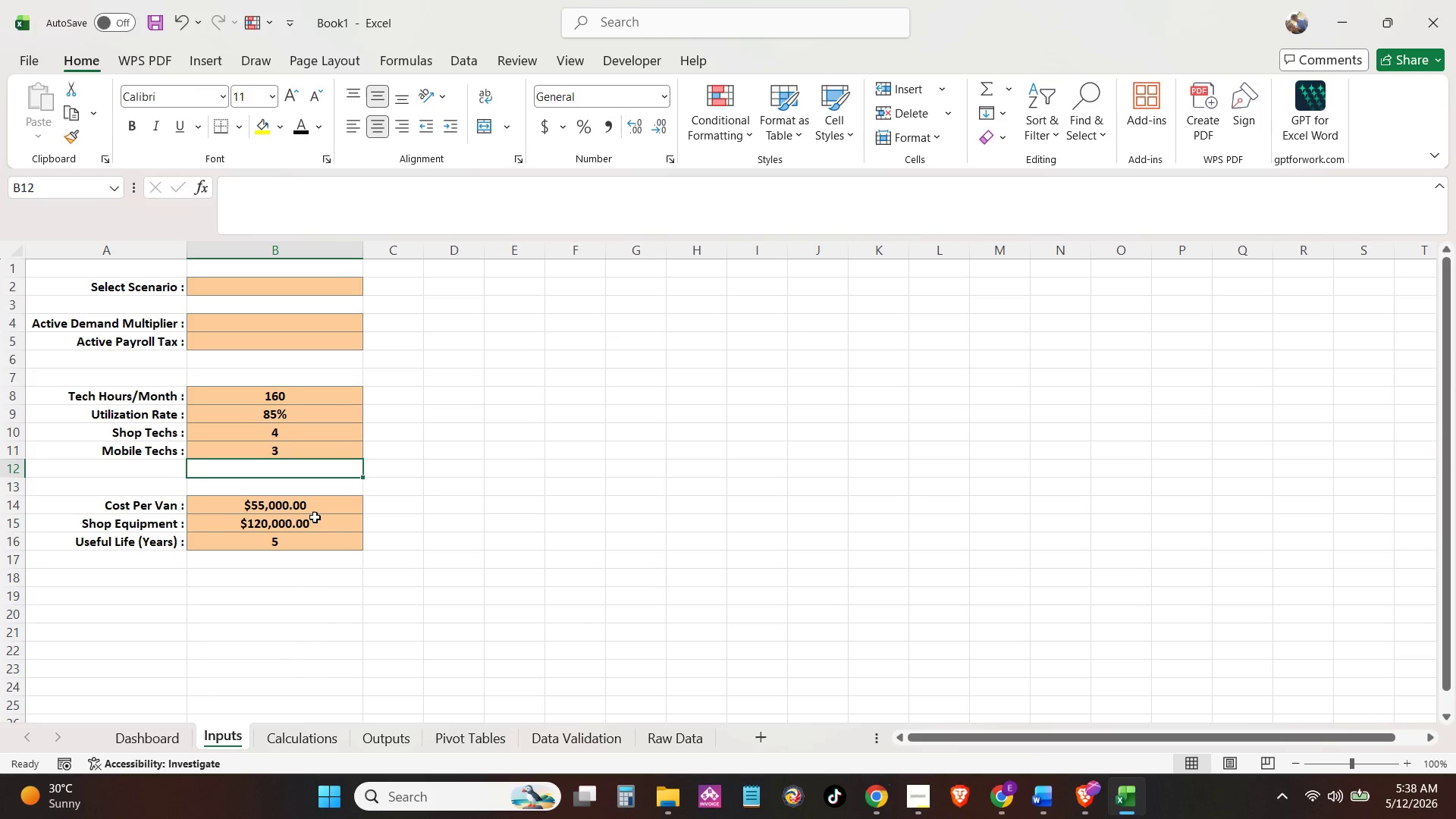 
key(ArrowUp)
 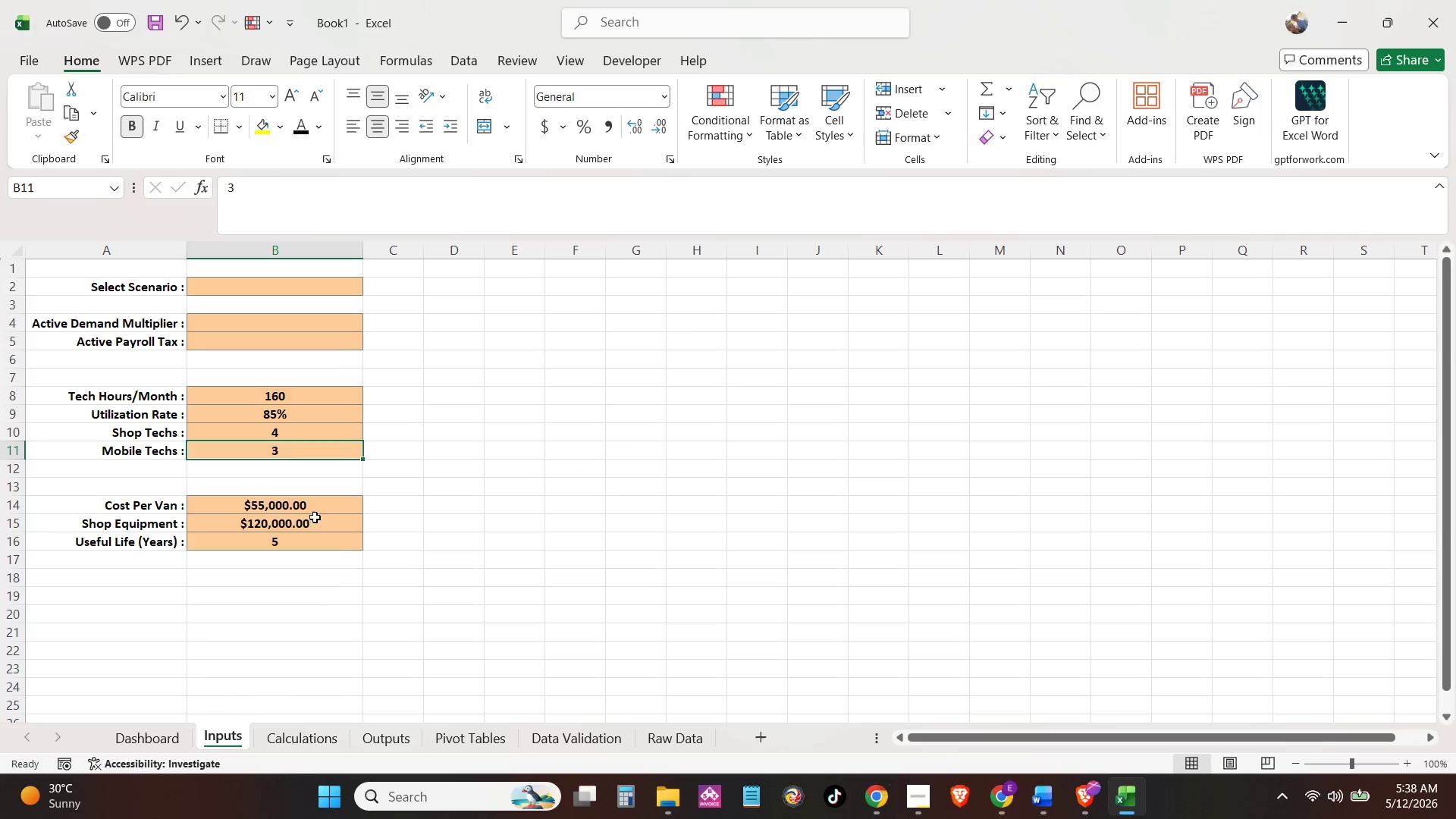 
key(ArrowUp)
 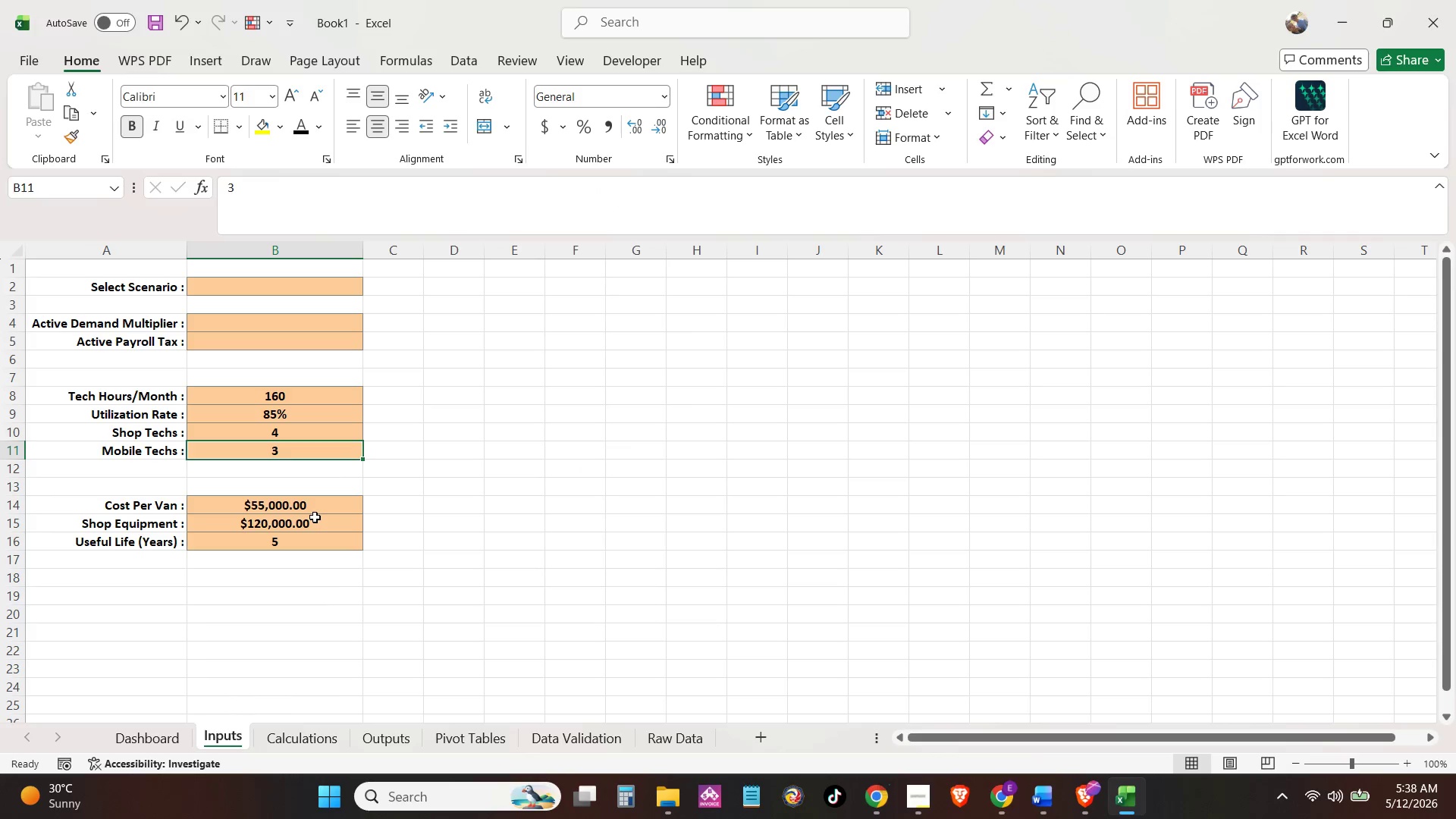 
key(ArrowUp)
 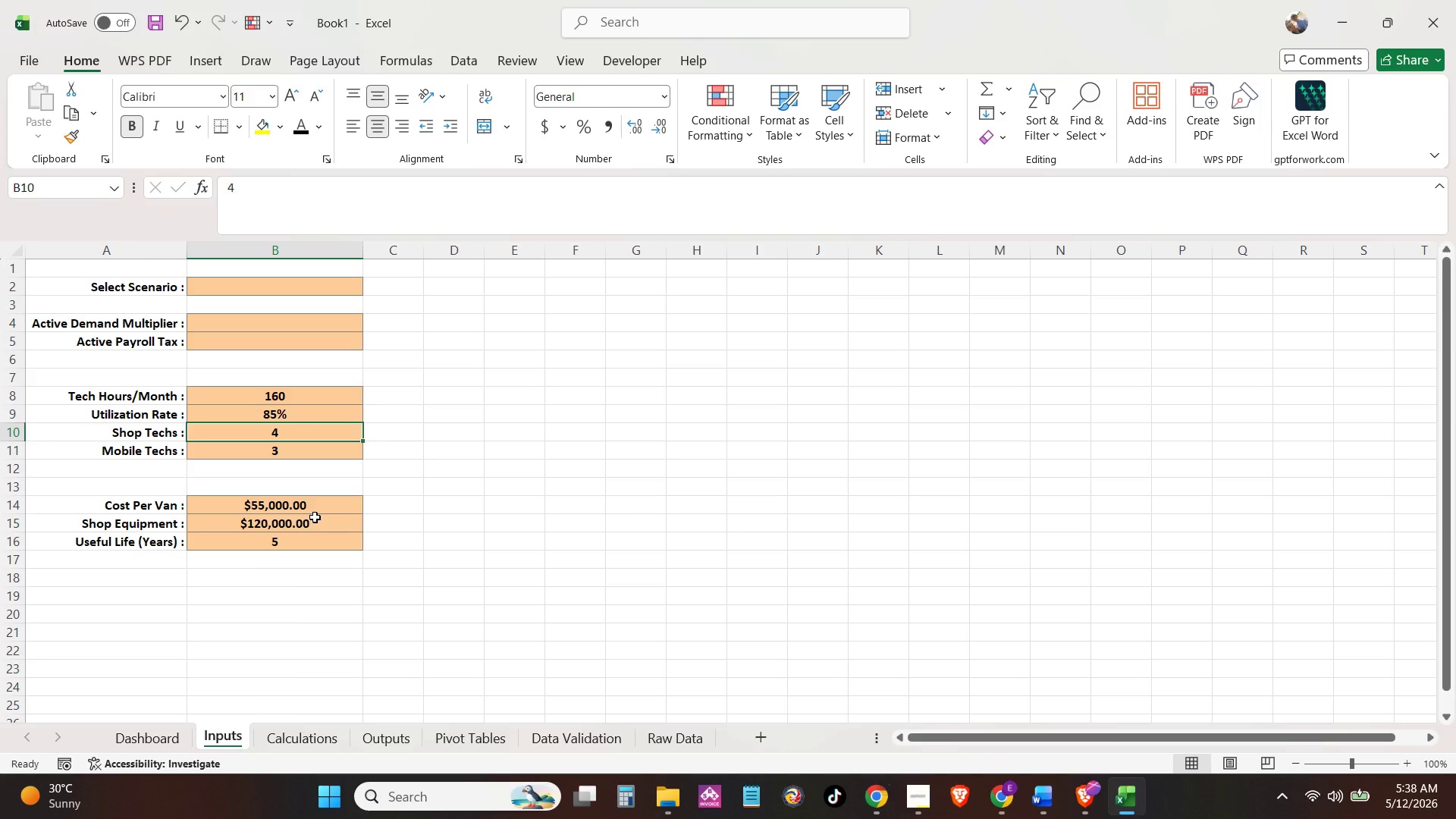 
key(ArrowUp)
 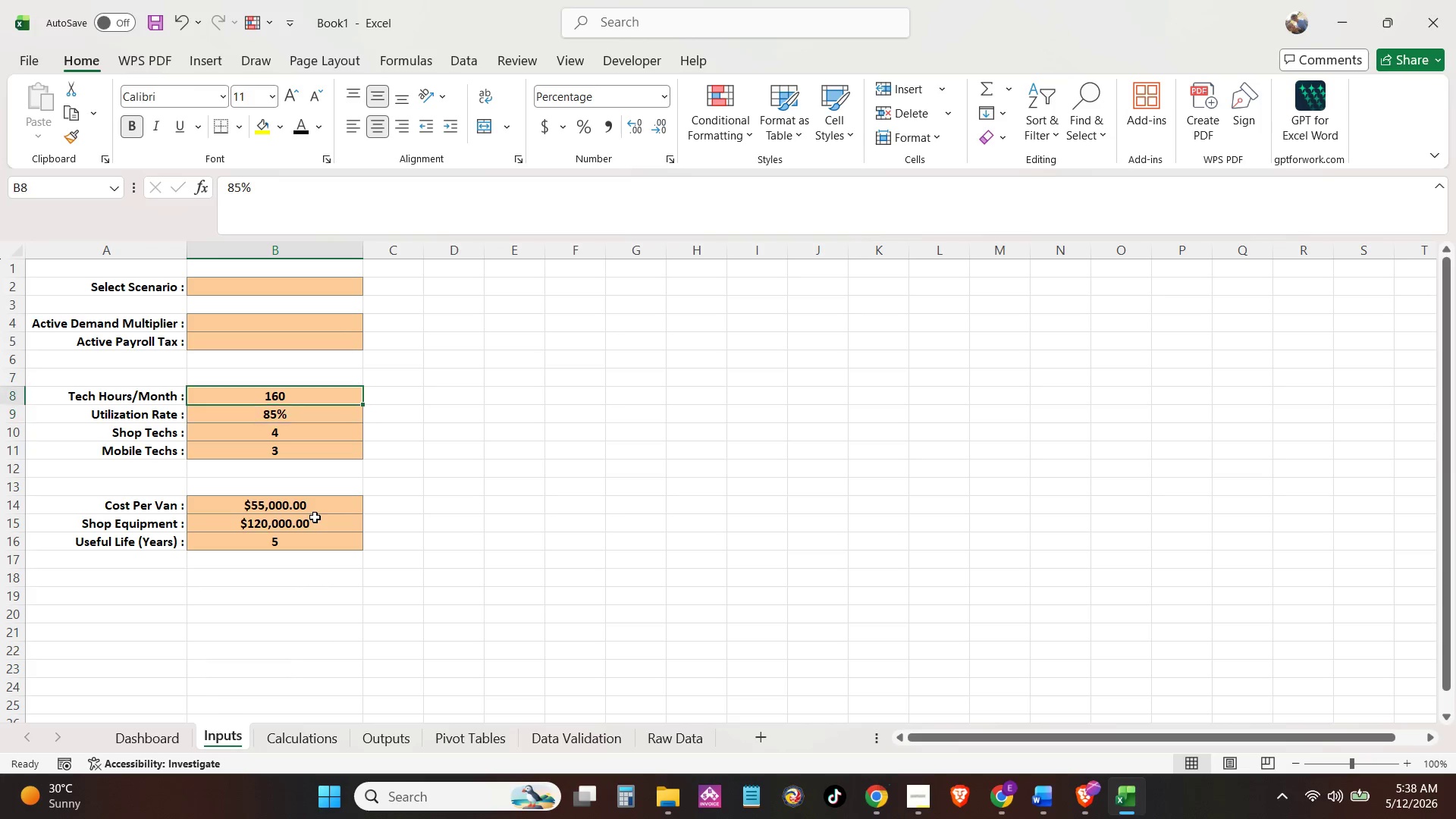 
key(ArrowUp)
 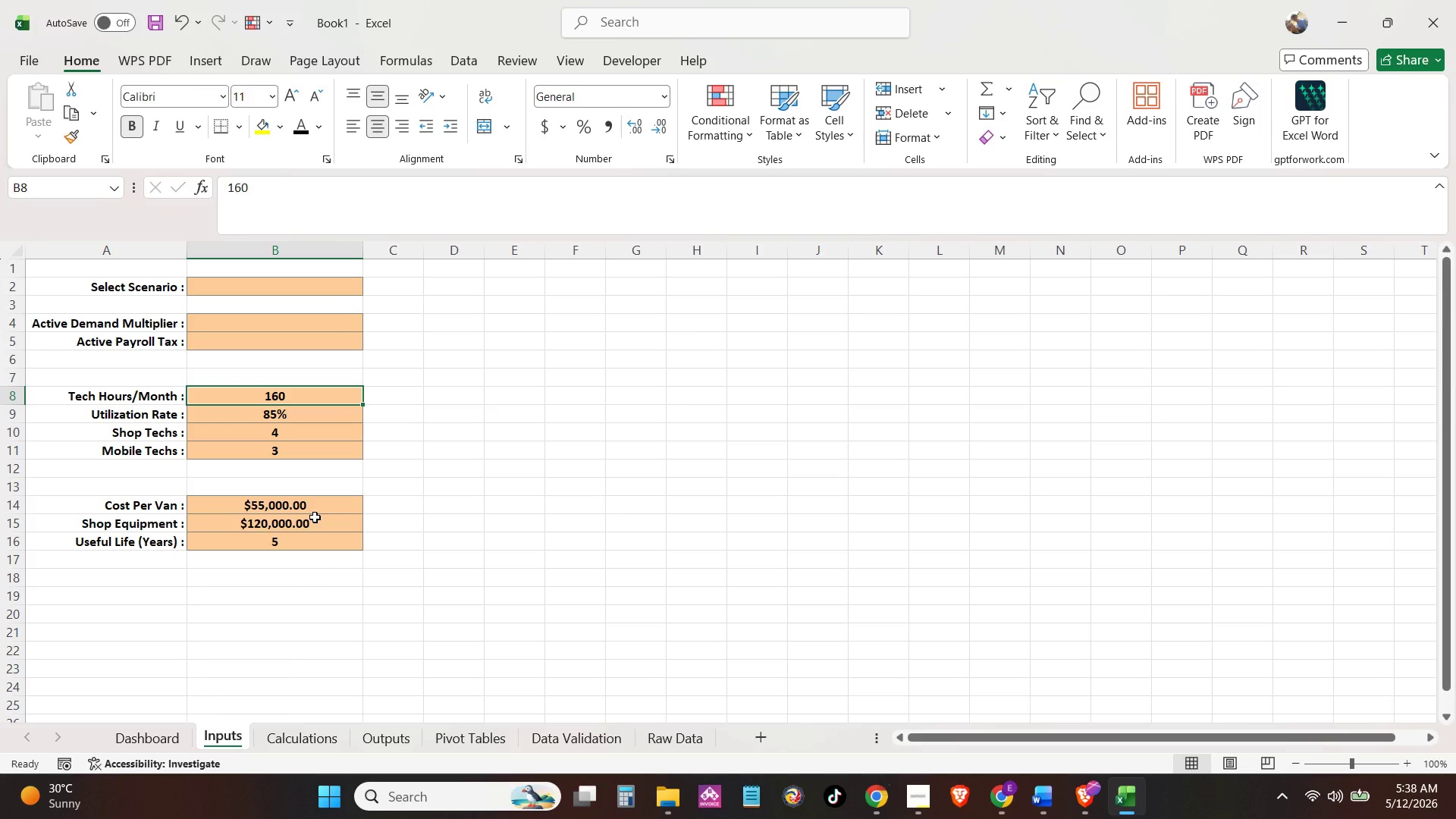 
wait(8.48)
 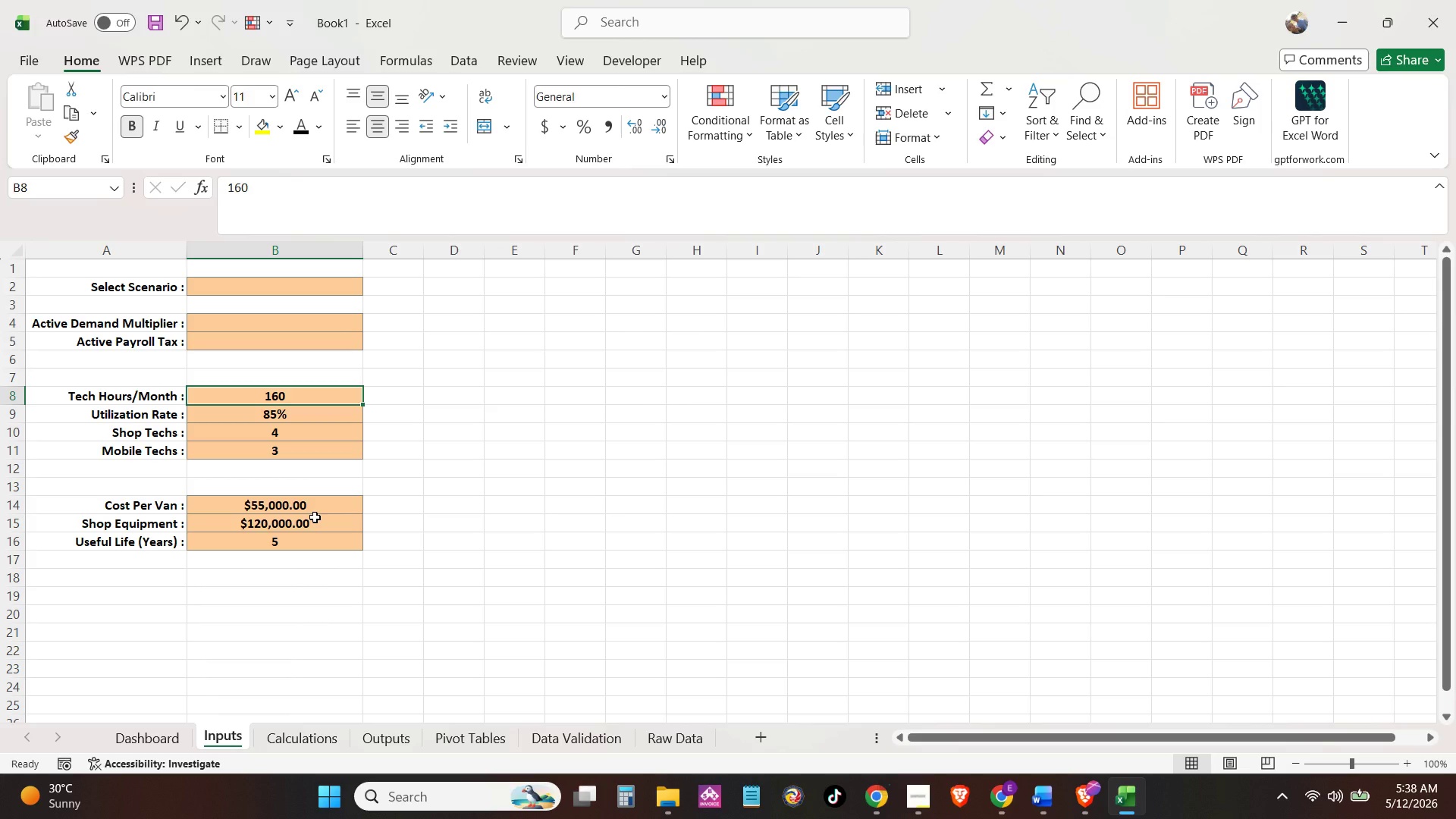 
left_click([458, 54])
 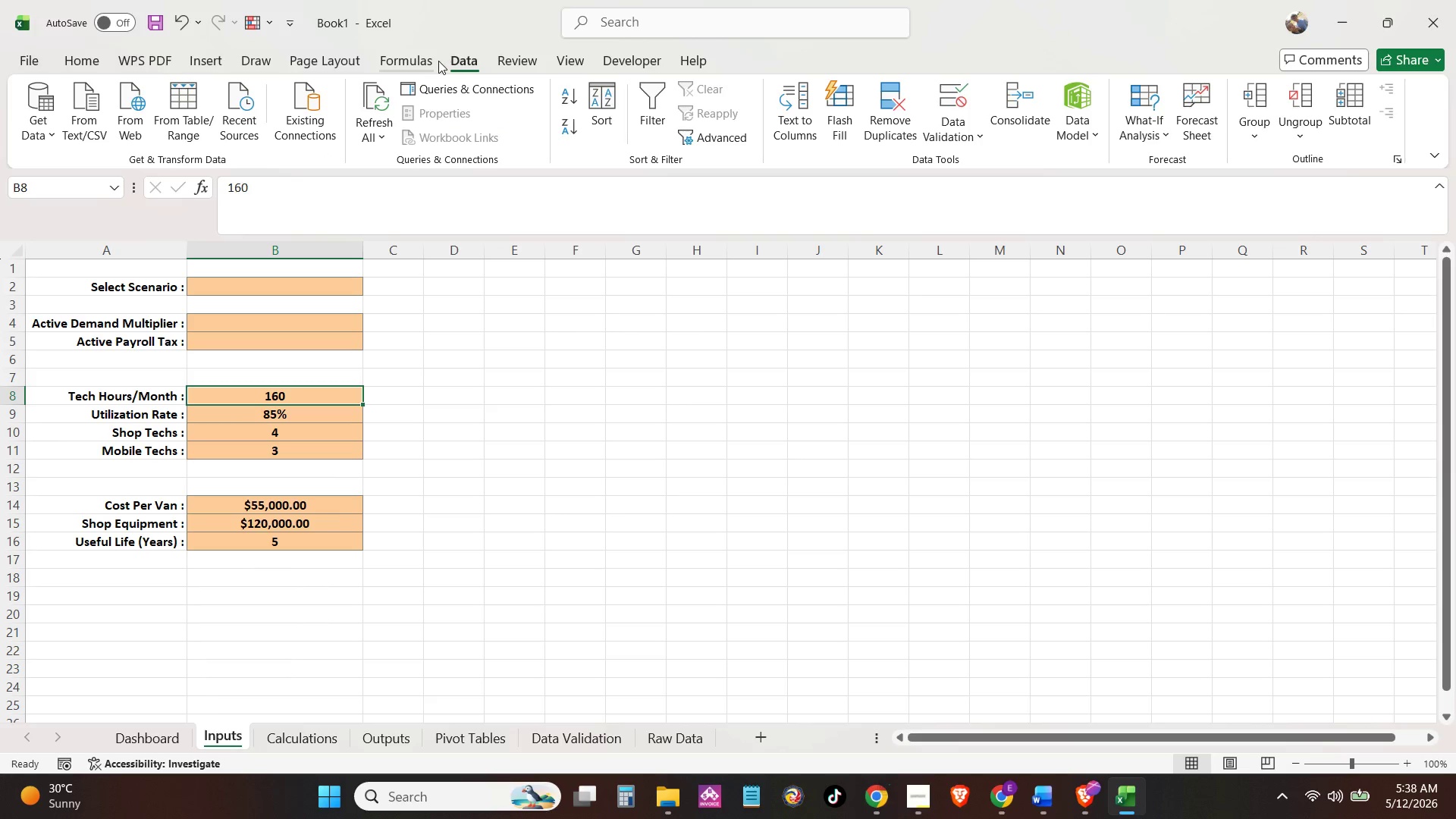 
left_click([428, 61])
 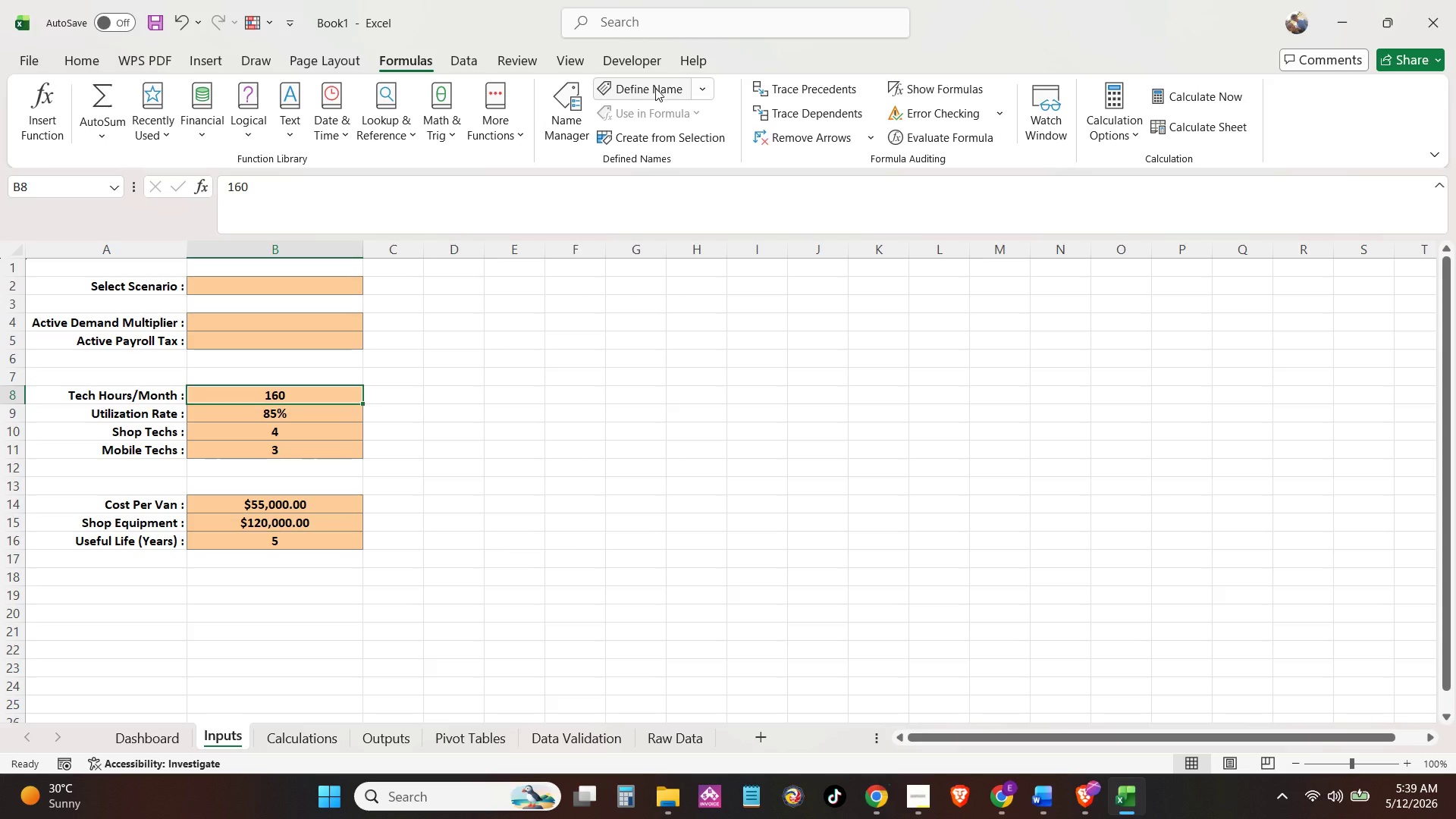 
left_click([654, 87])
 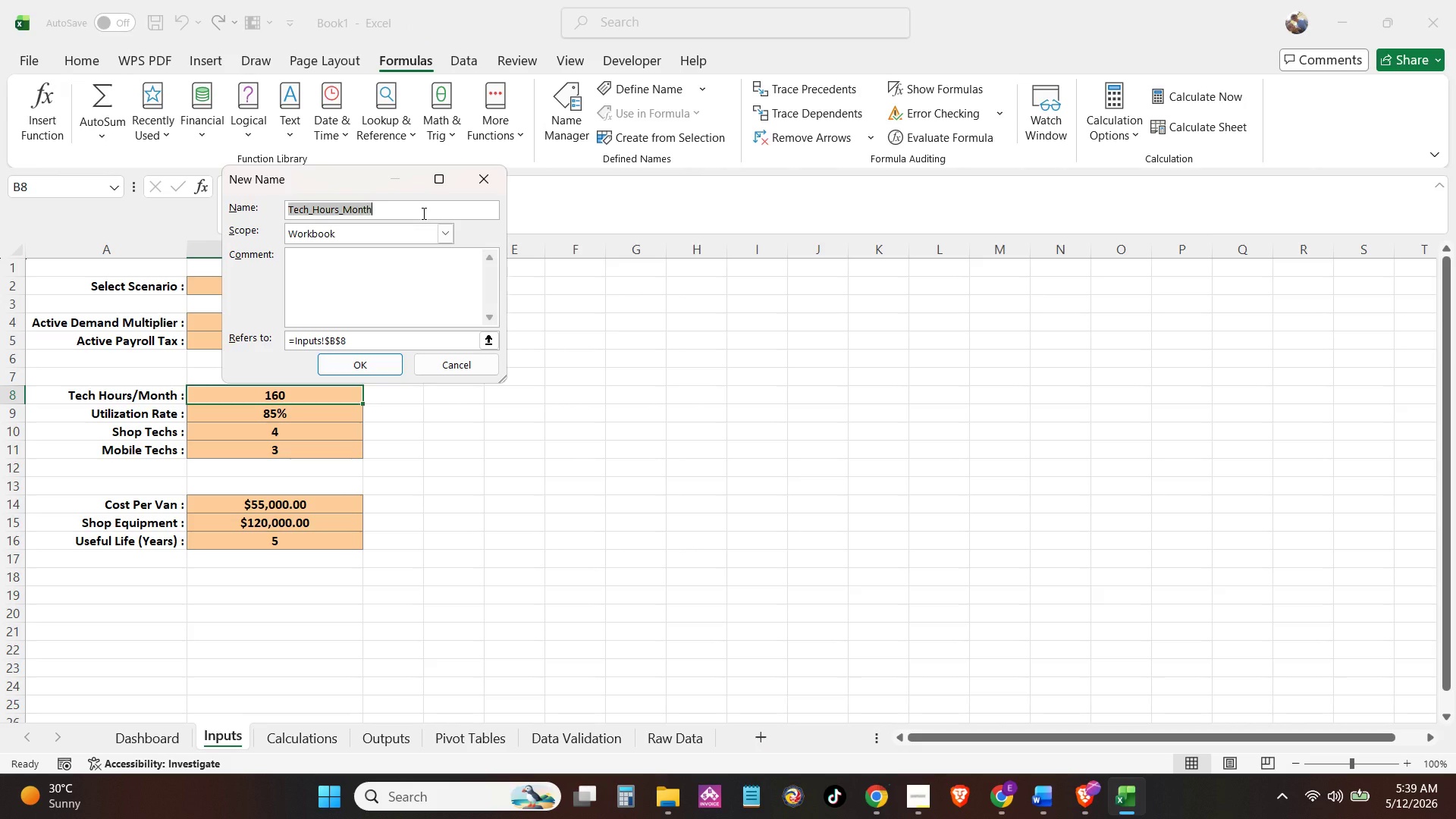 
wait(13.25)
 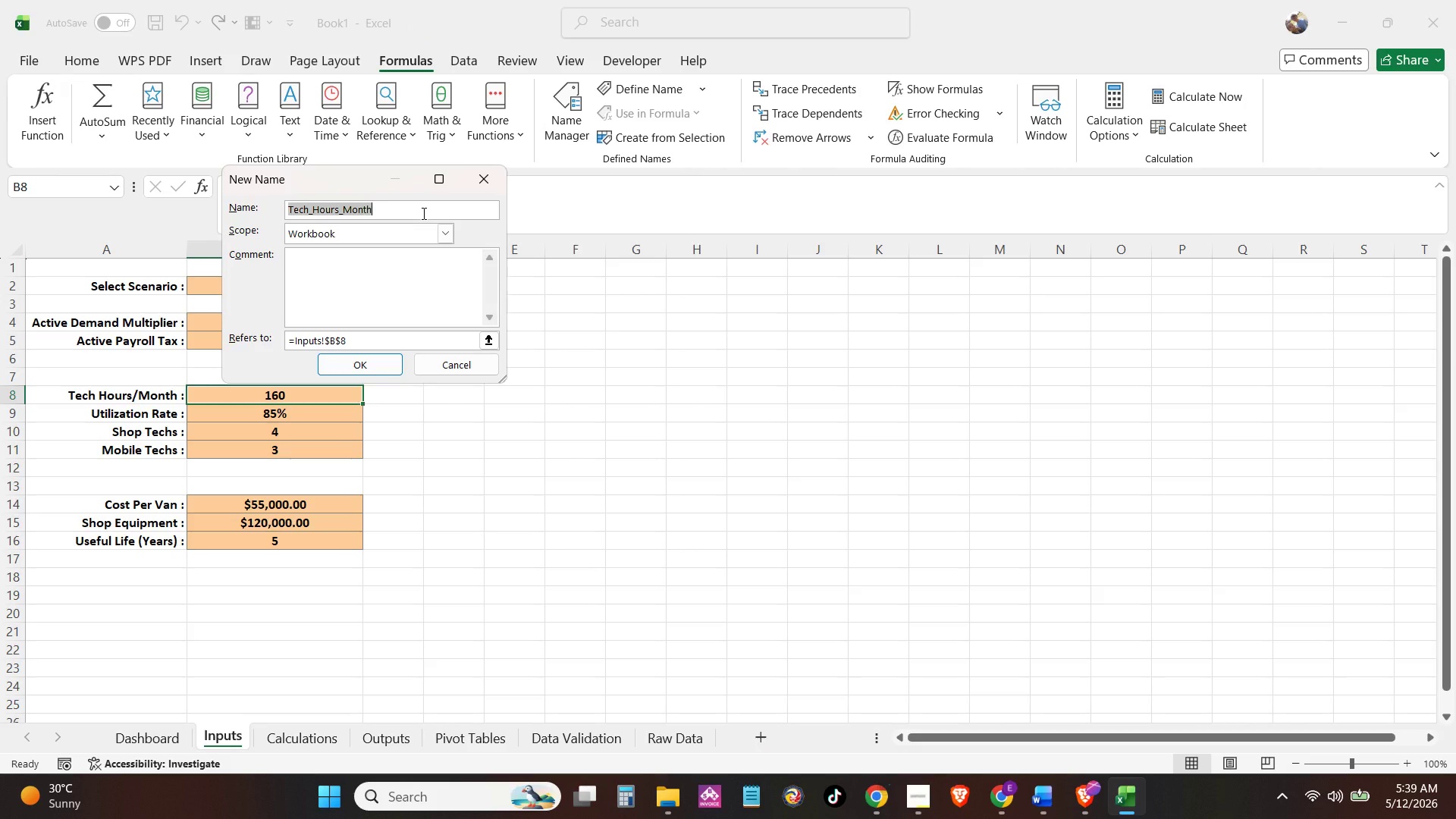 
left_click([365, 362])
 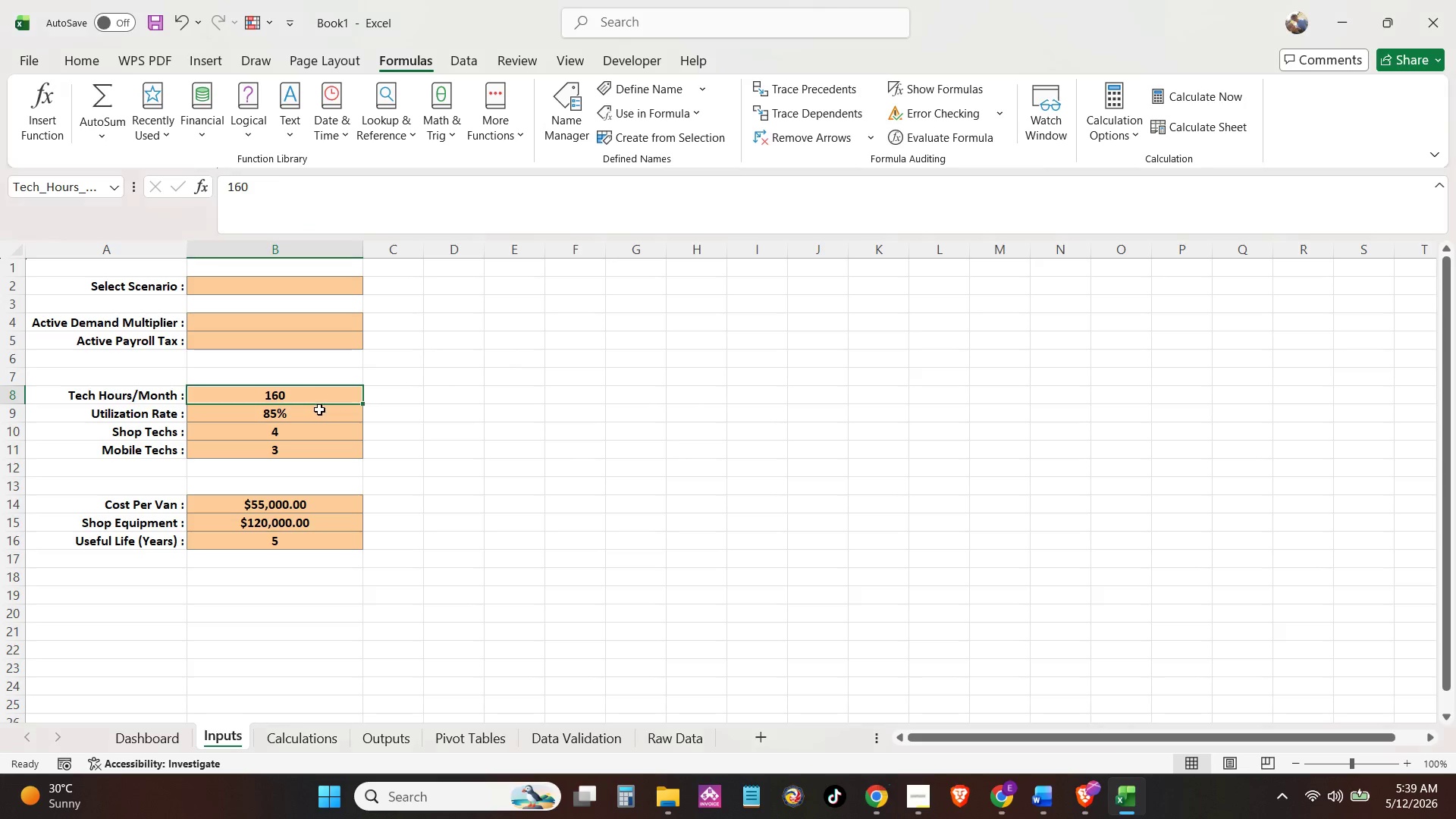 
left_click([319, 410])
 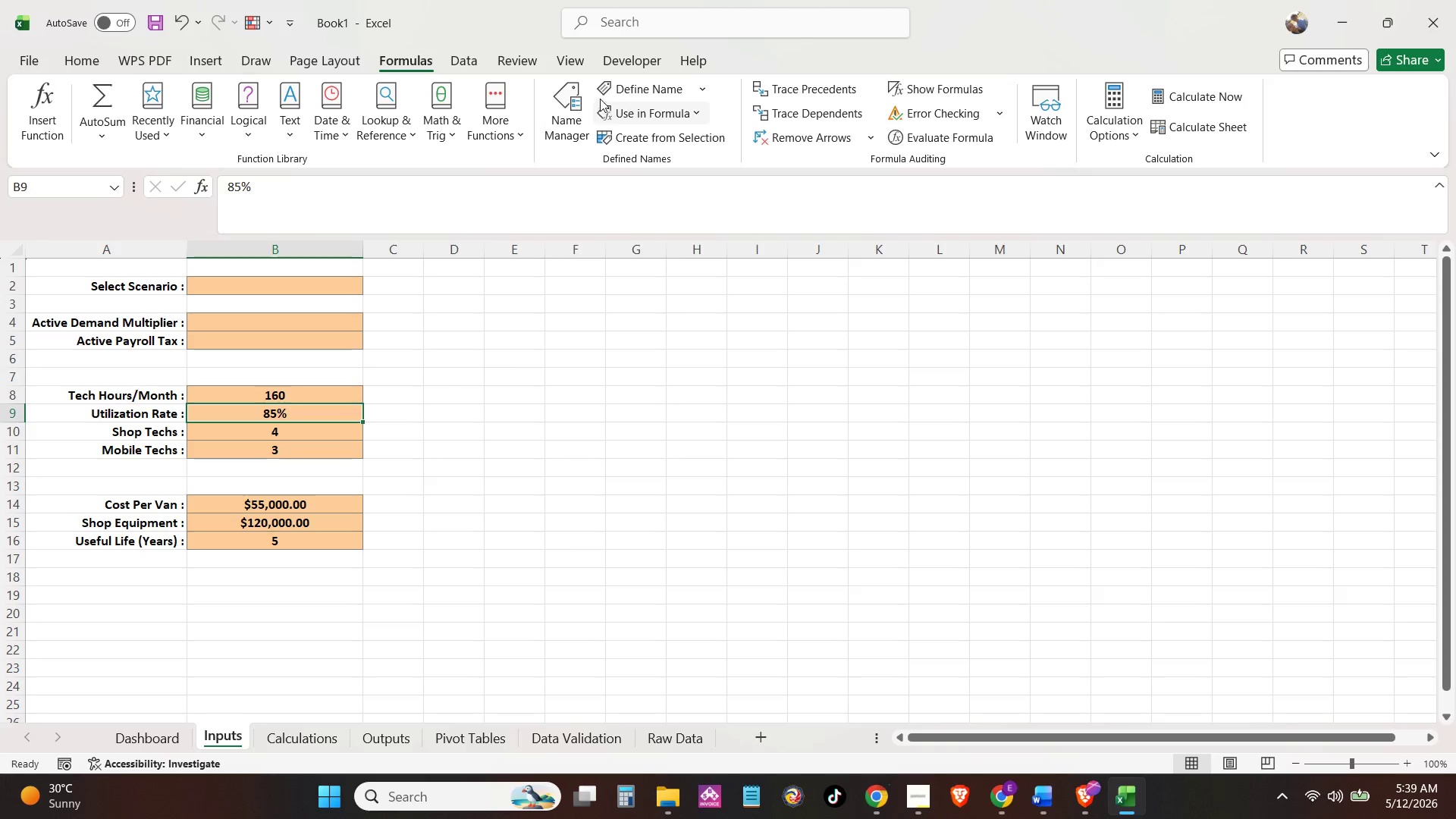 
left_click([626, 84])
 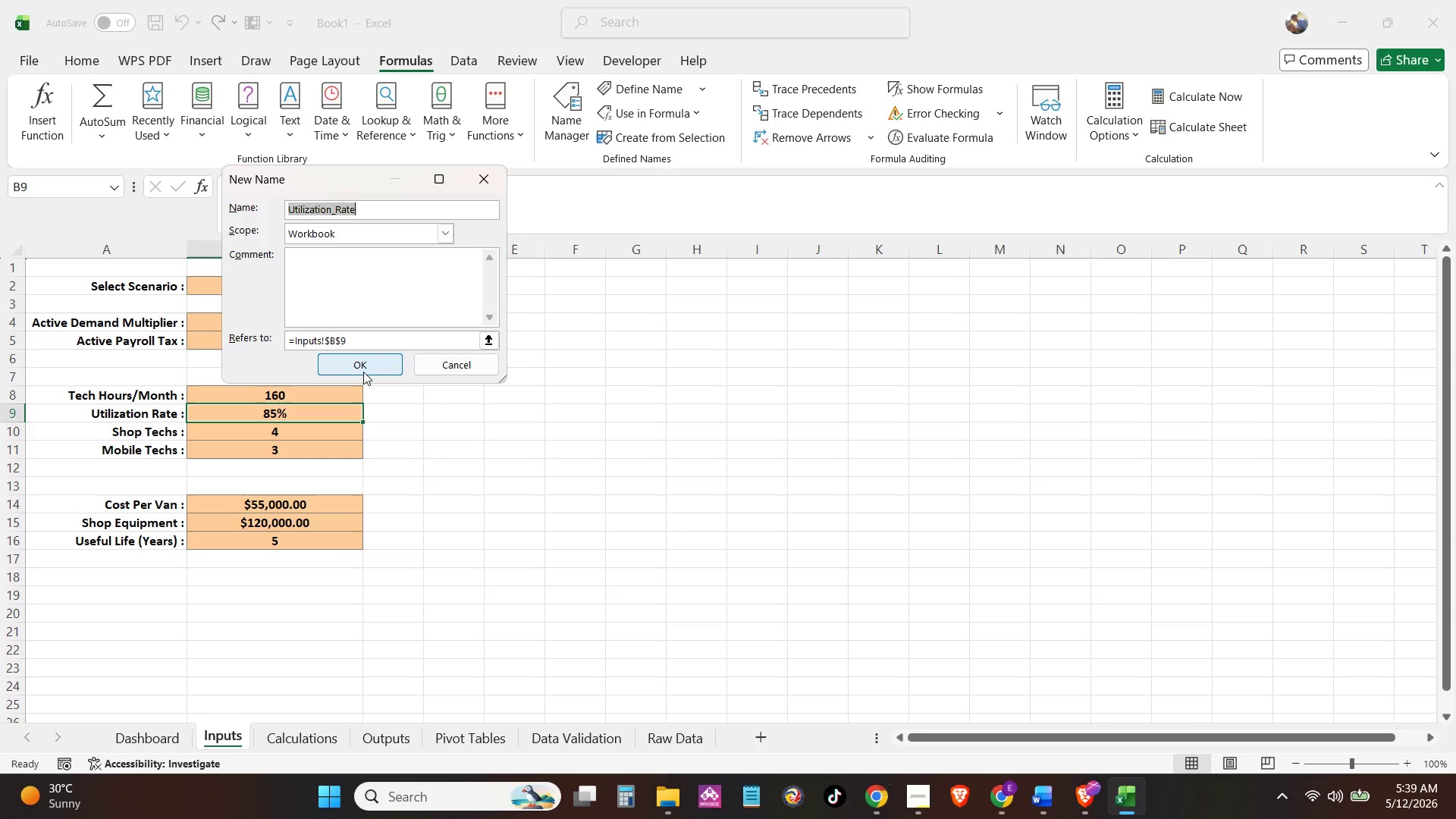 
double_click([327, 428])
 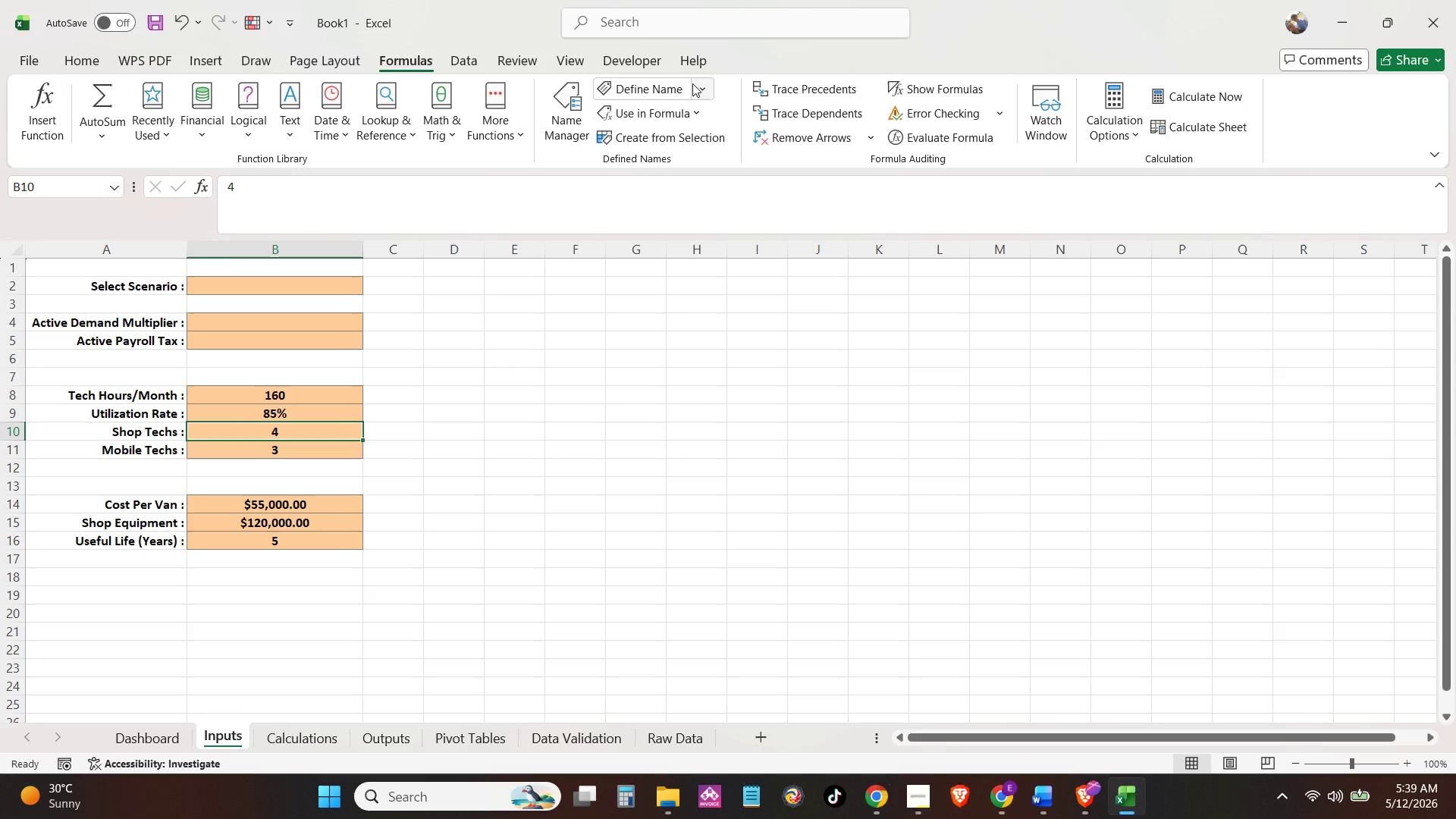 
left_click([667, 83])
 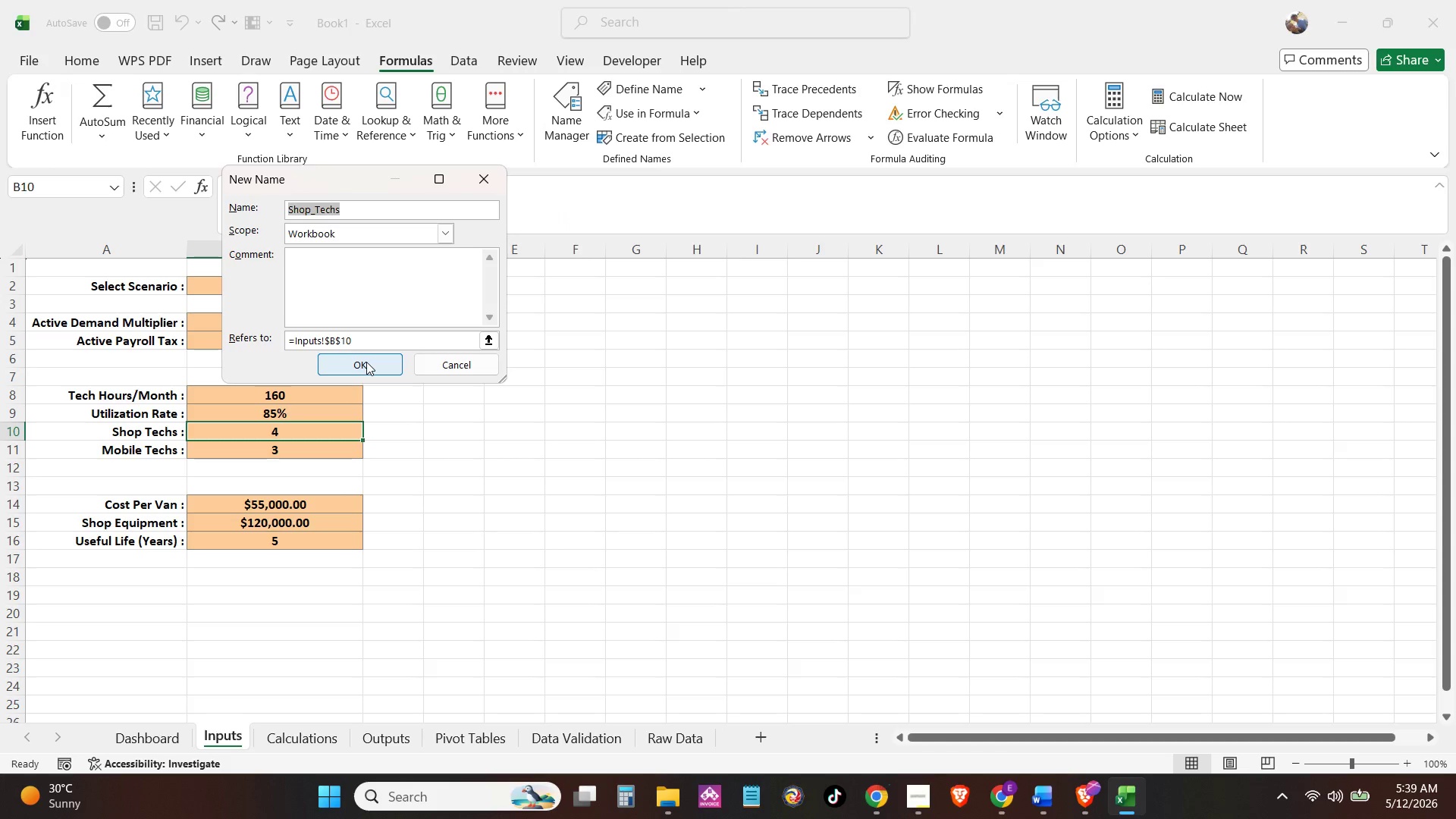 
left_click([364, 366])
 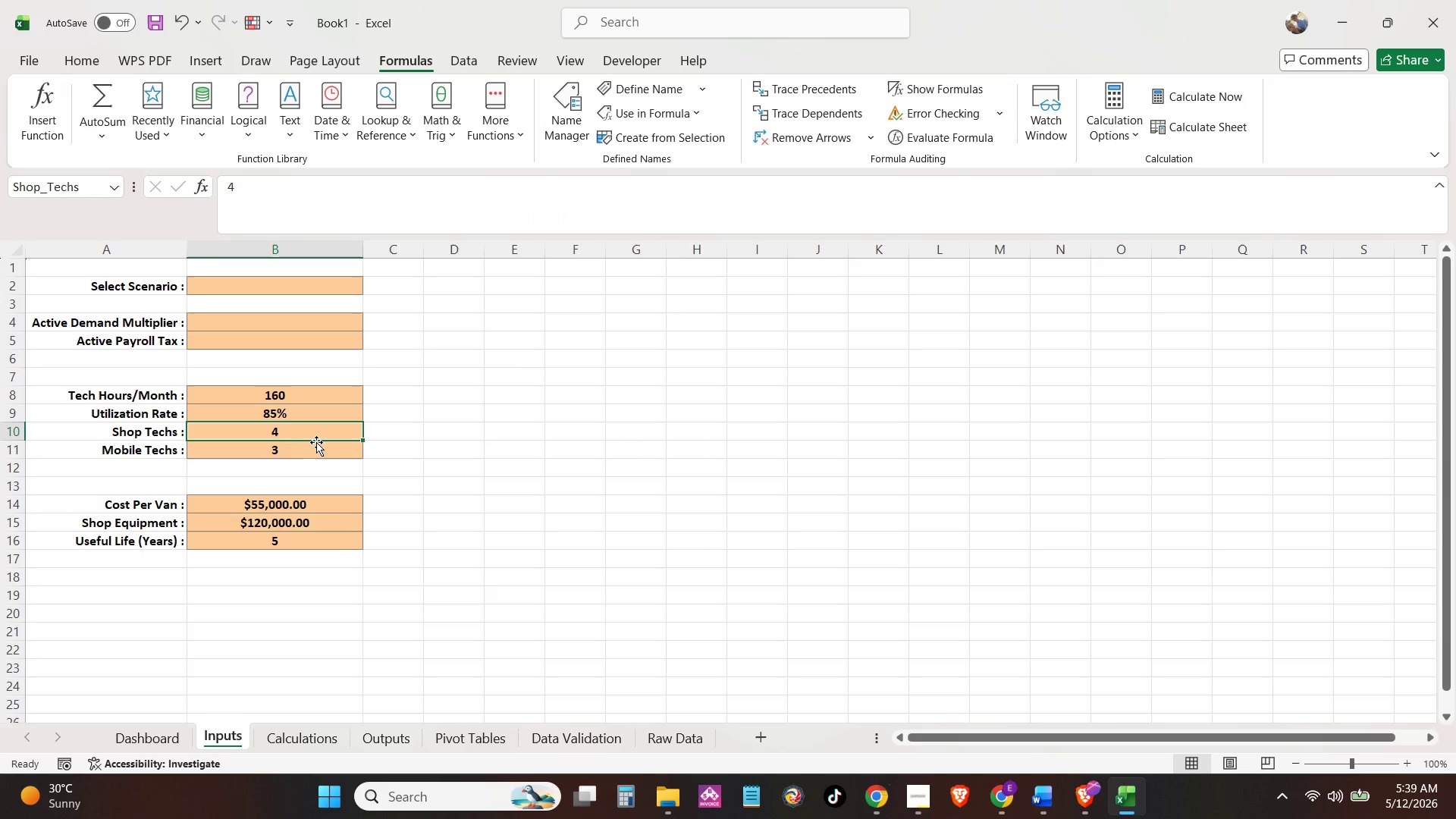 
left_click([316, 450])
 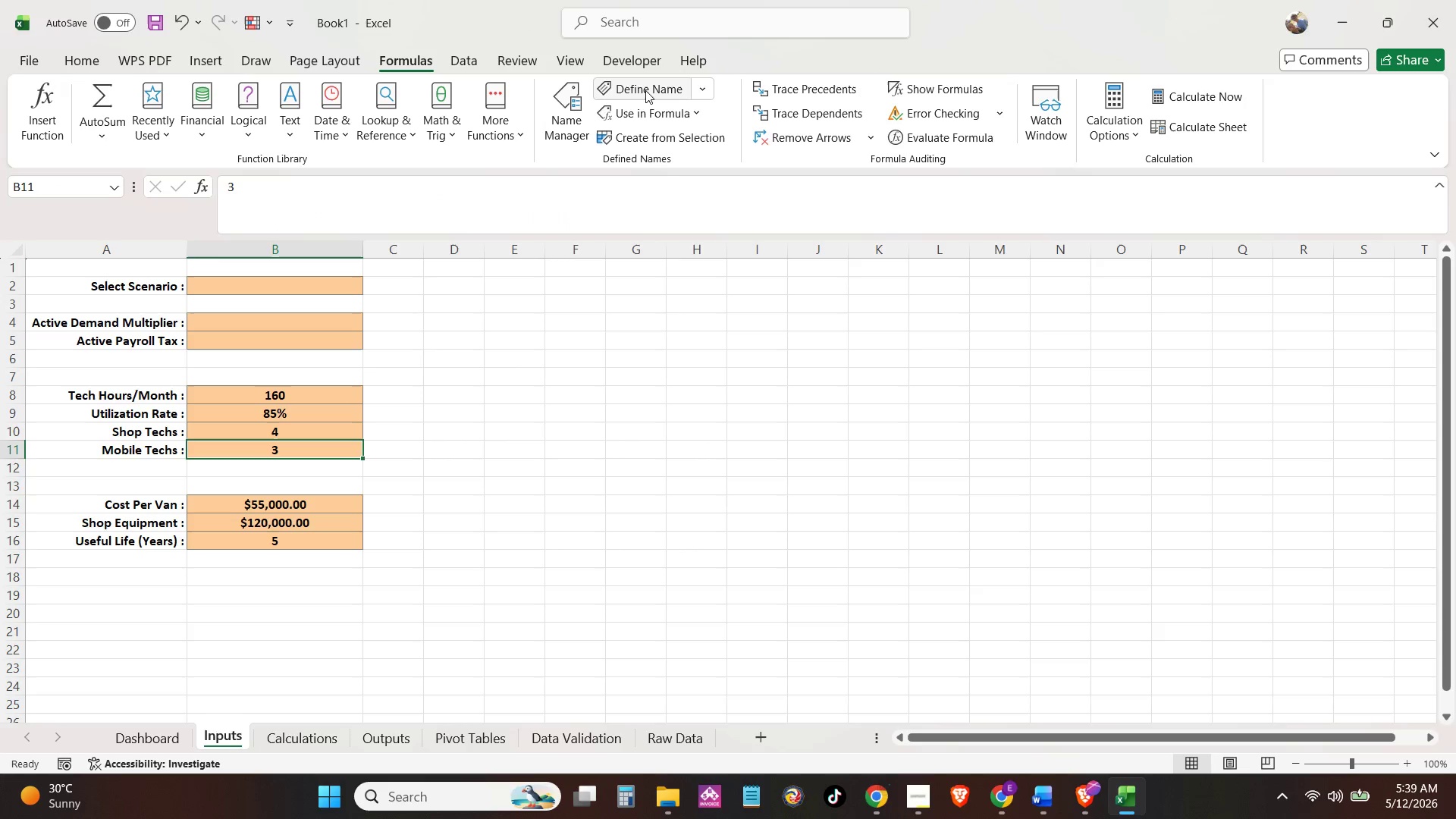 
left_click([645, 90])
 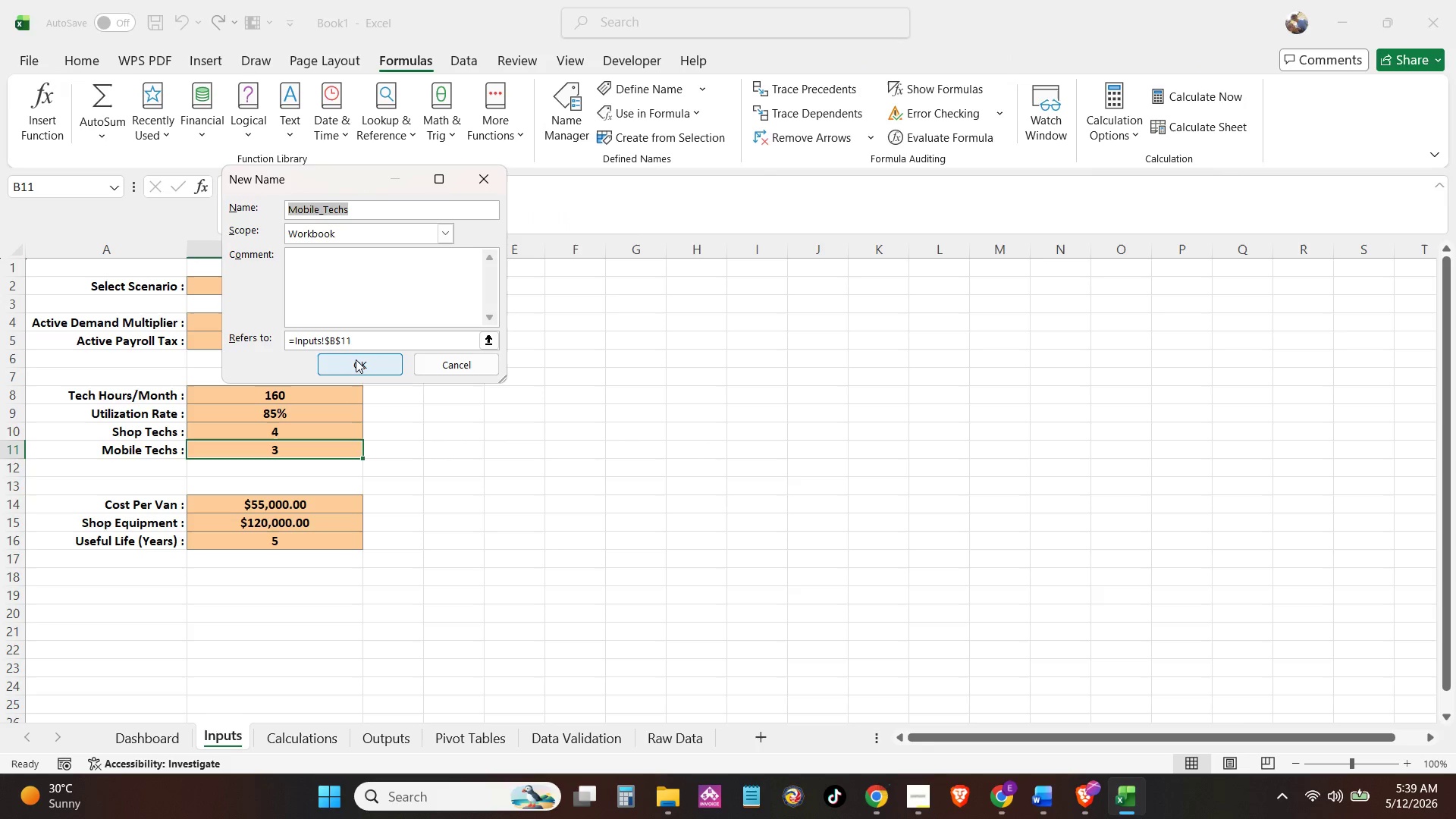 
left_click([354, 359])
 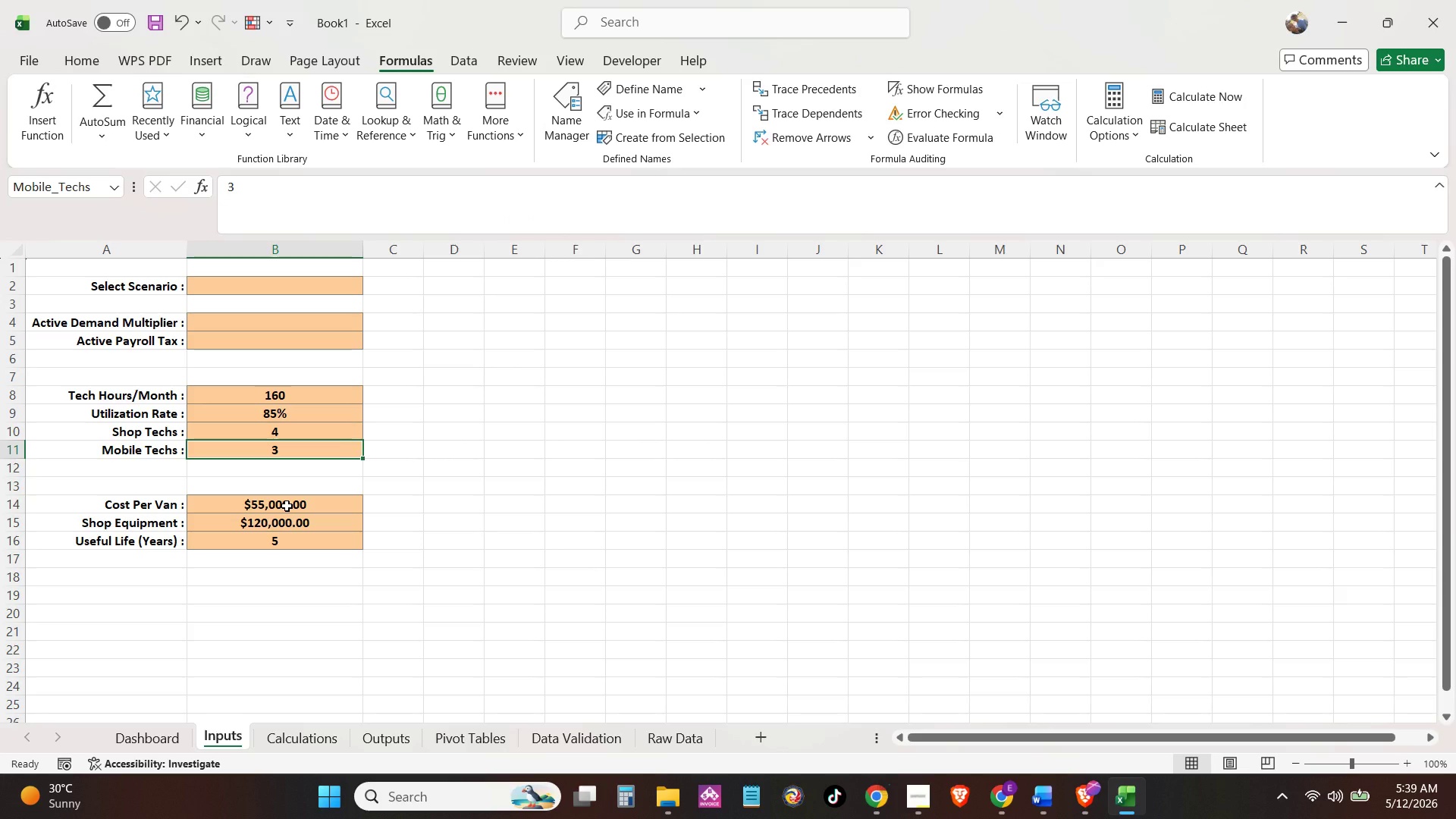 
left_click([287, 506])
 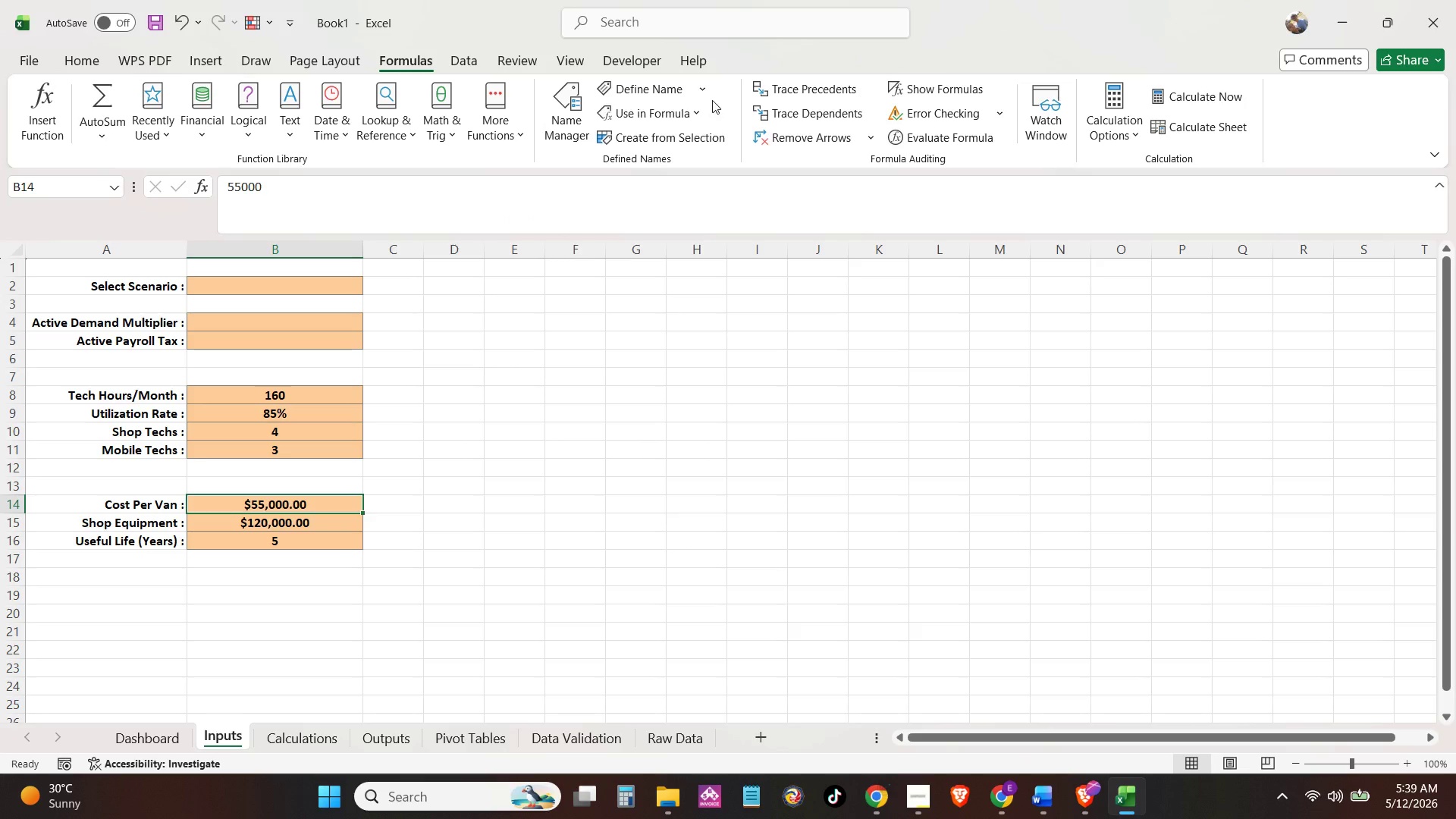 
left_click([664, 91])
 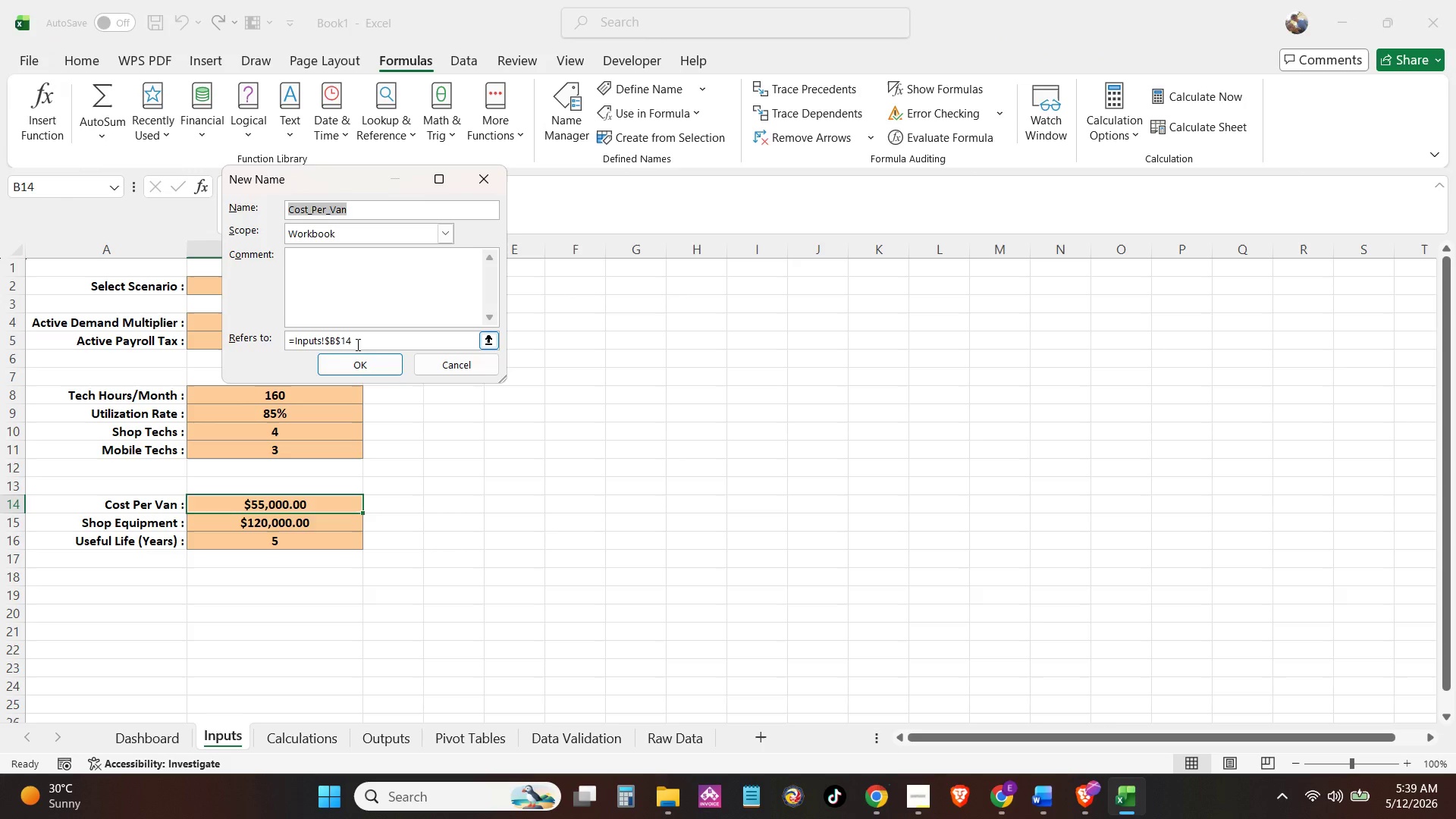 
left_click([357, 355])
 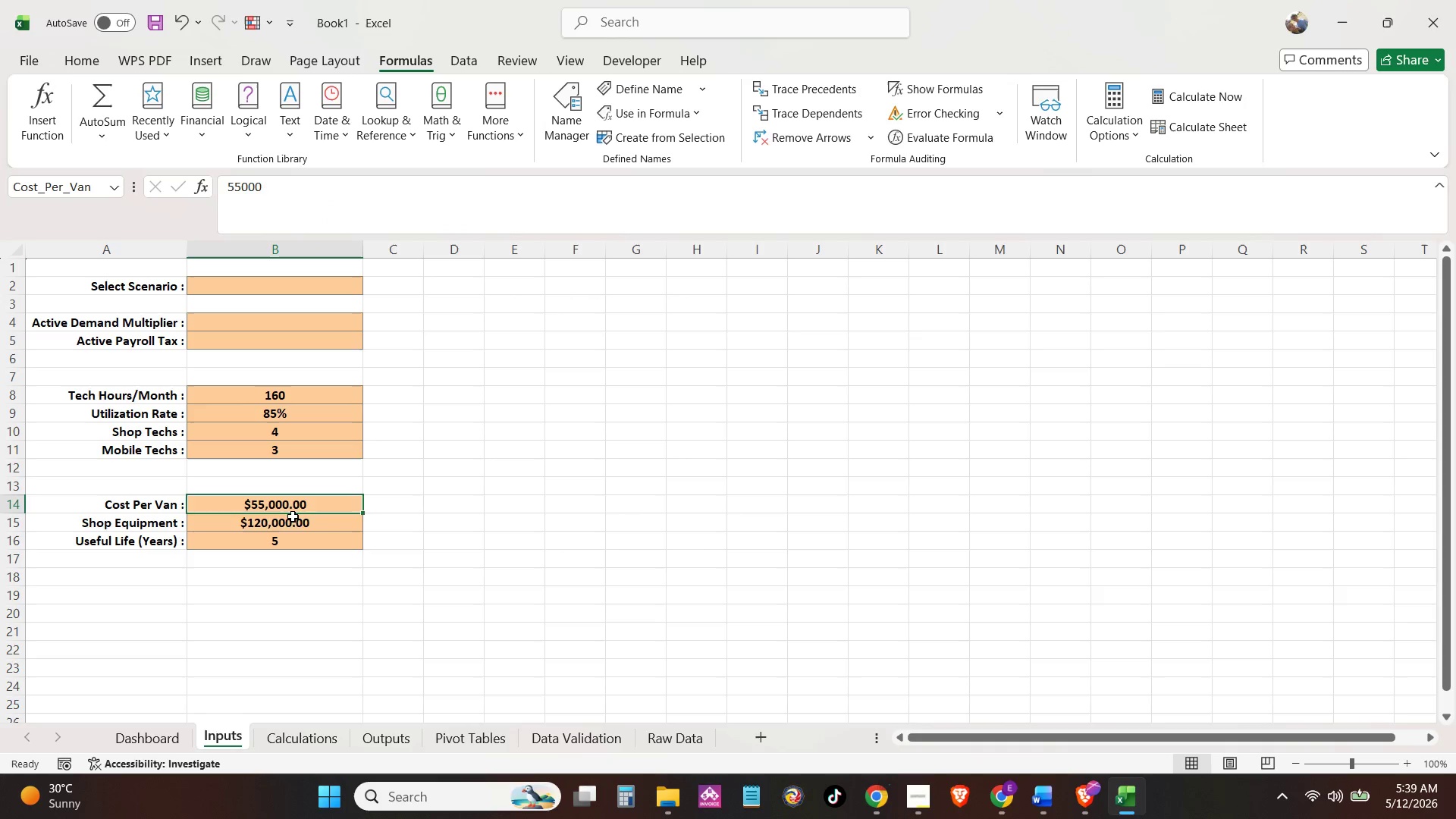 
left_click([295, 530])
 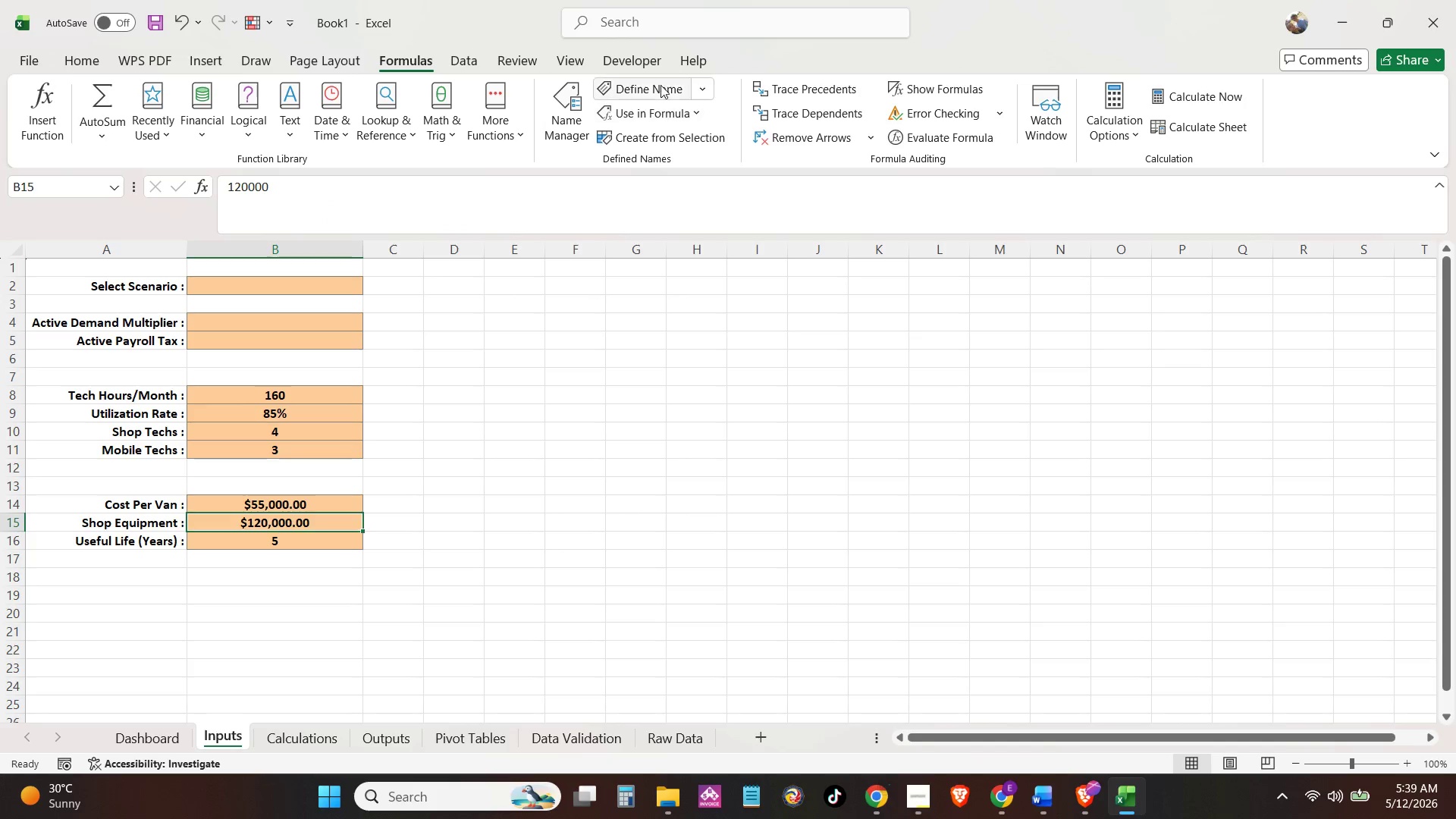 
left_click([661, 83])
 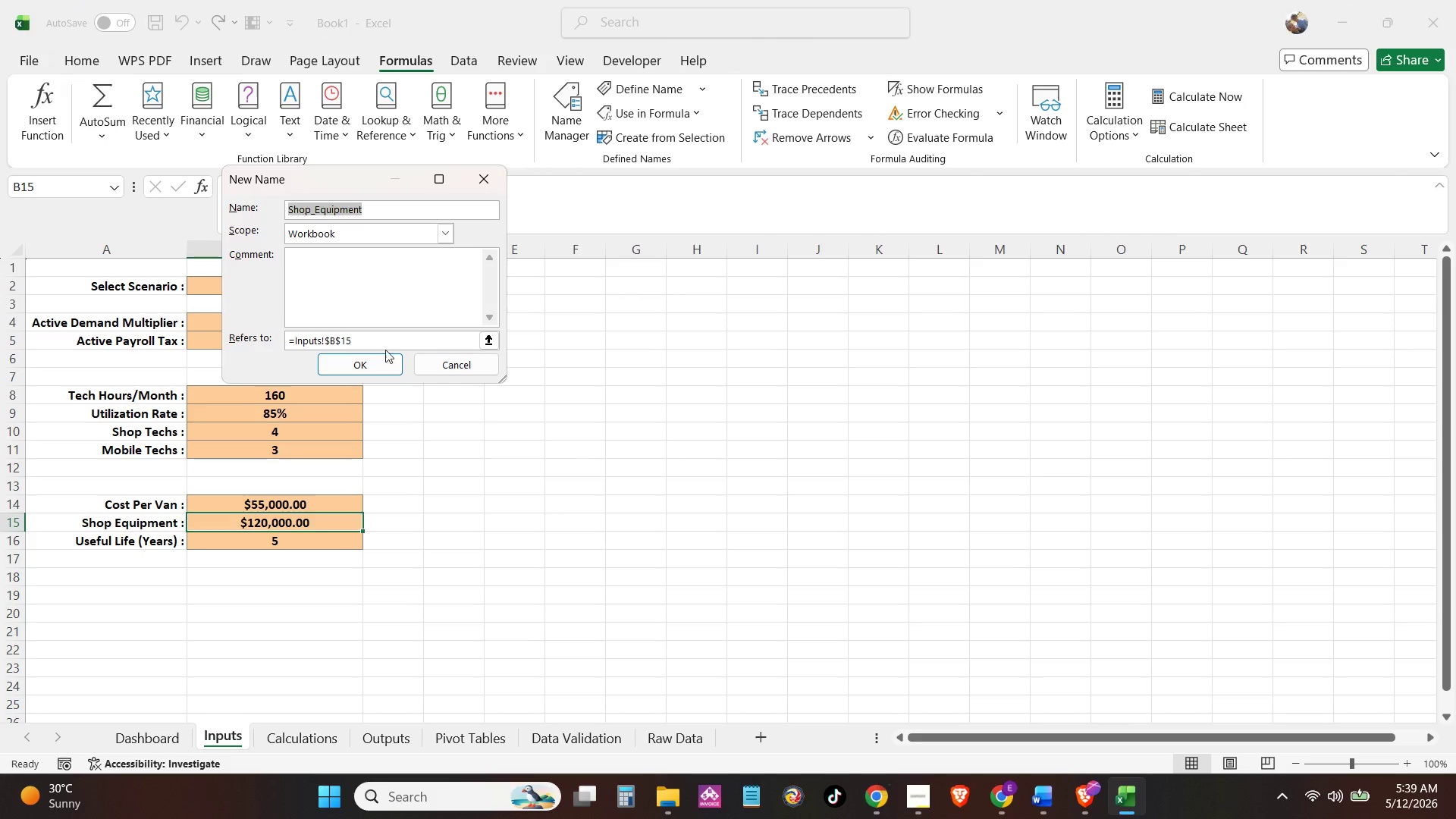 
left_click([369, 359])
 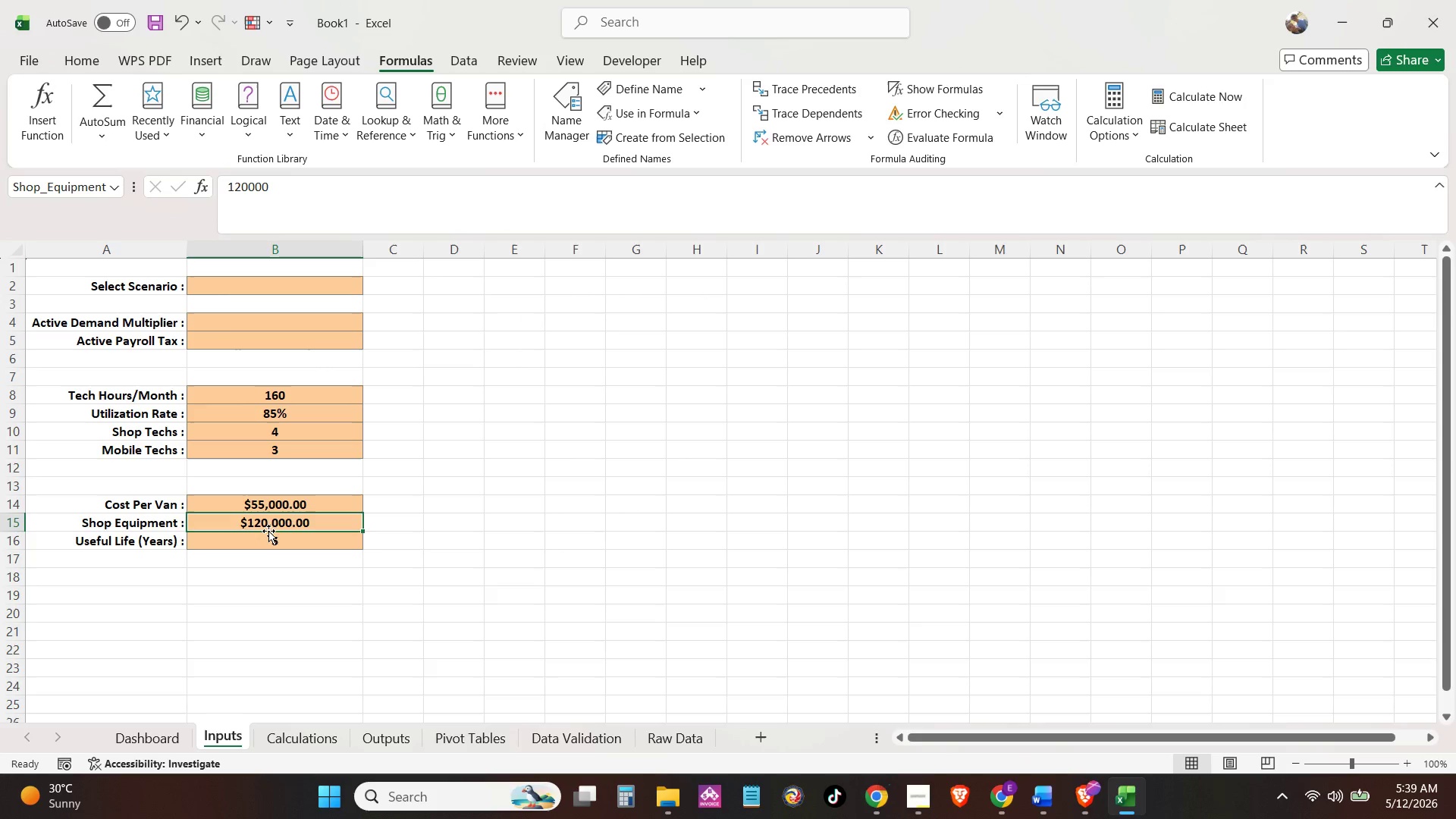 
wait(5.41)
 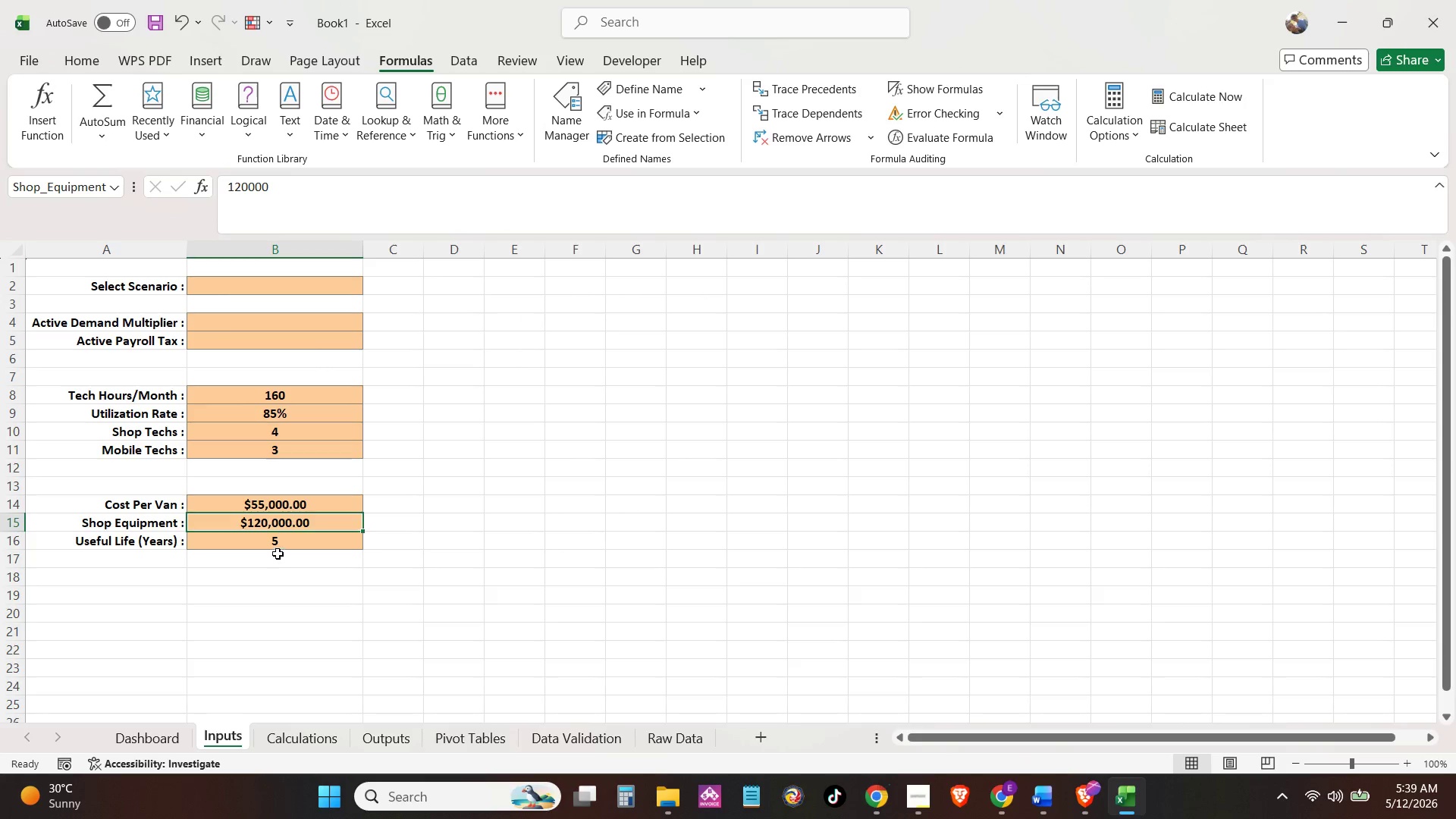 
left_click([659, 91])
 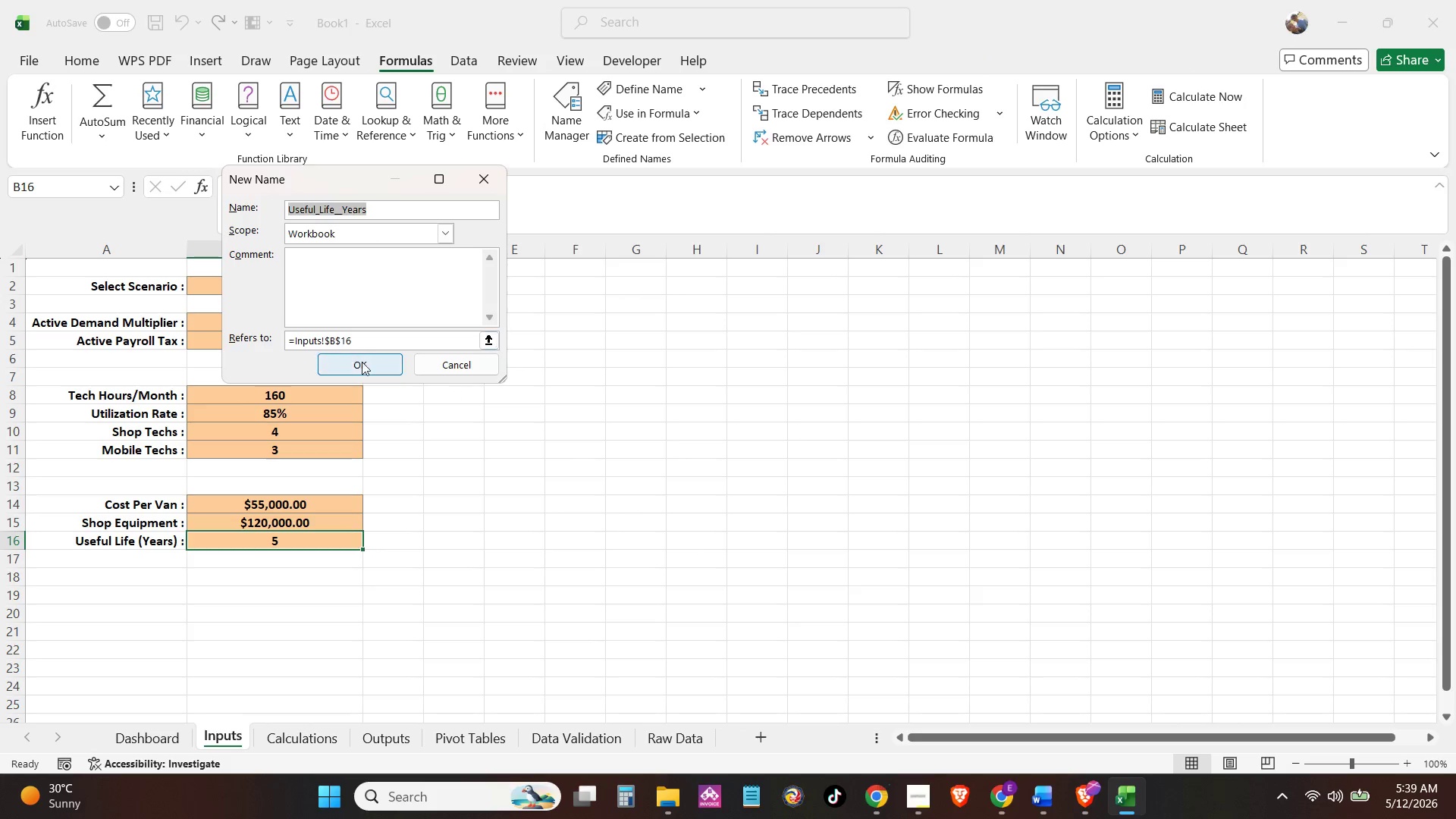 
left_click([363, 365])
 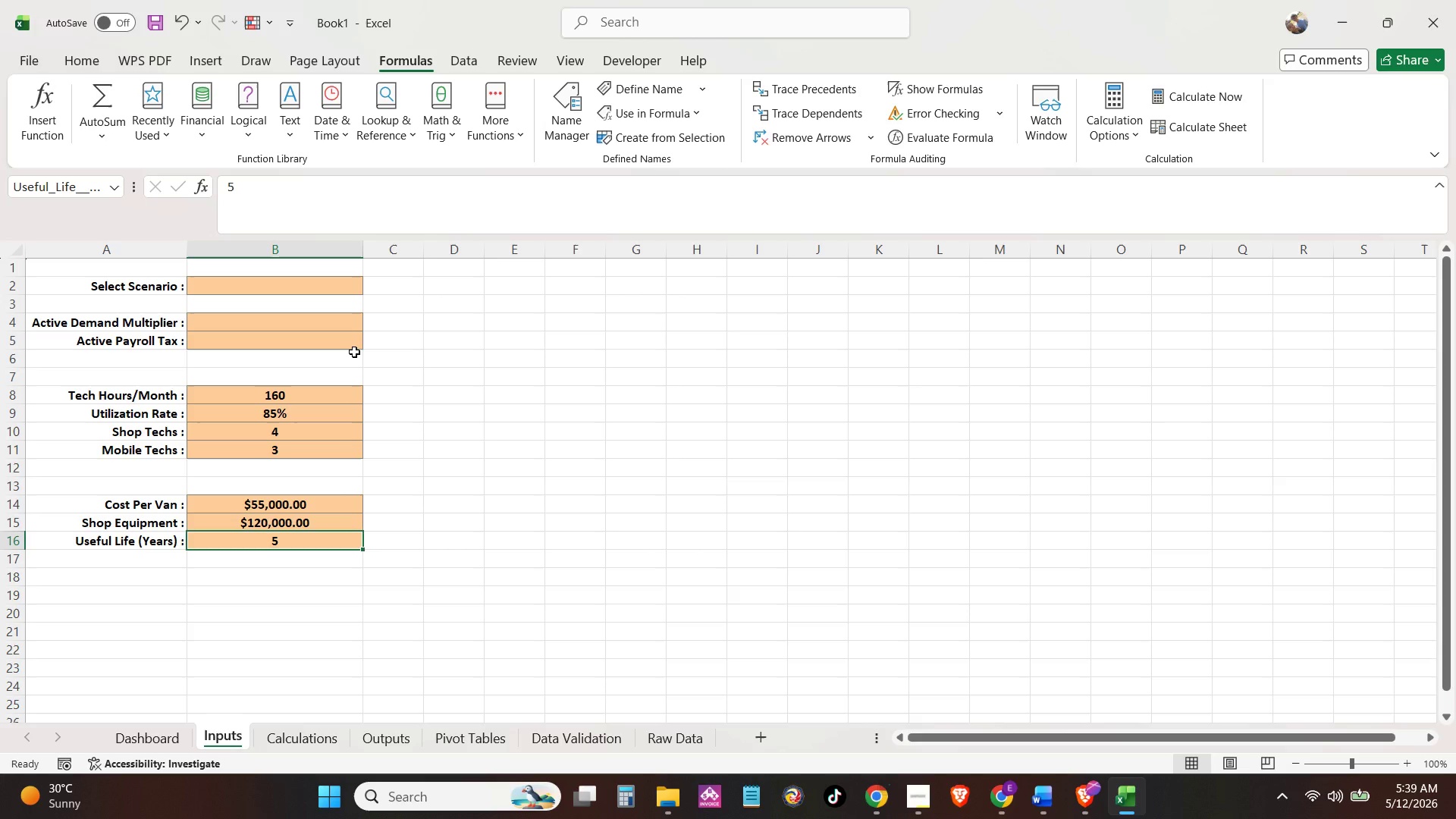 
wait(7.98)
 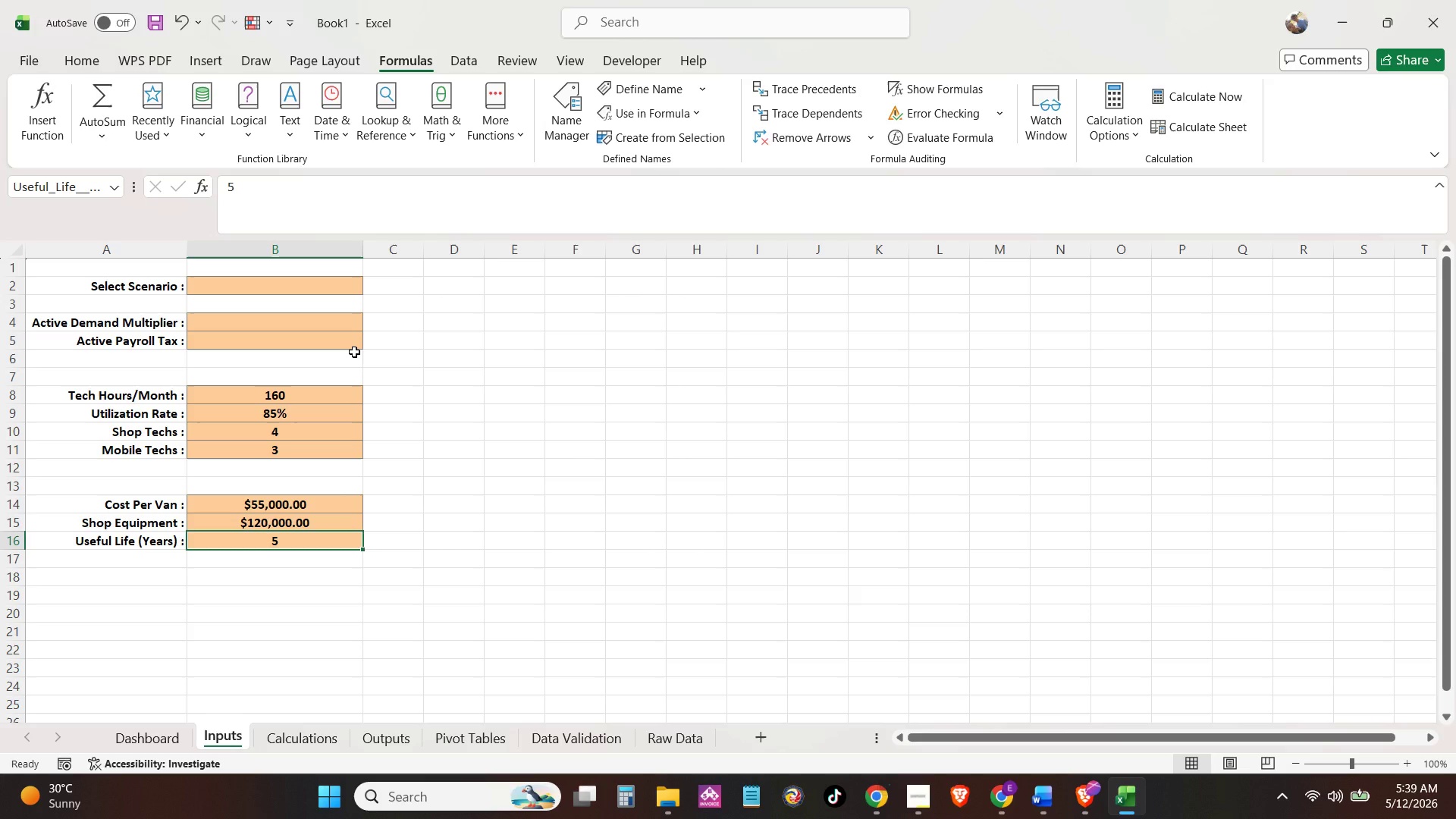 
left_click([623, 64])
 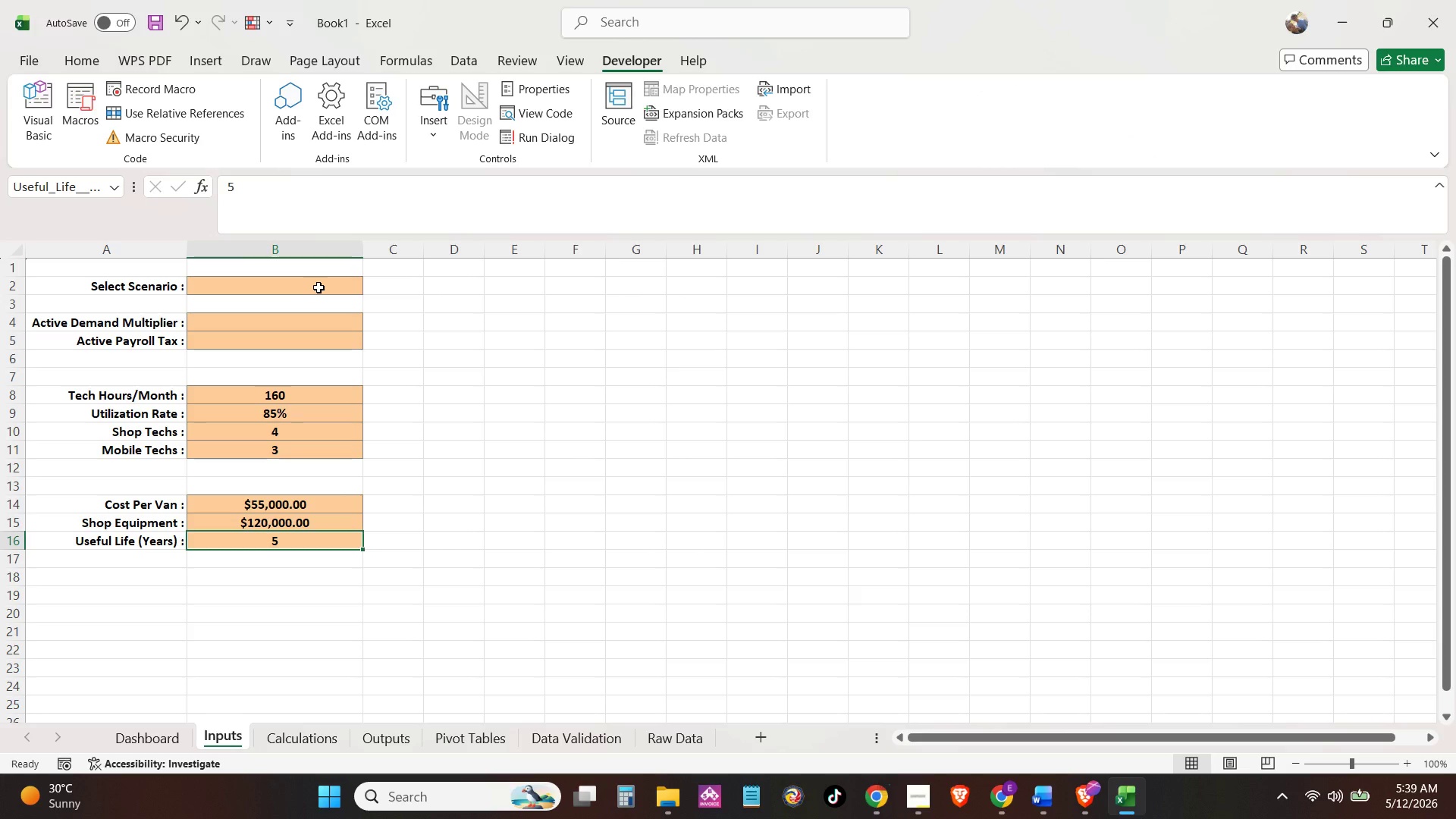 
left_click([315, 283])
 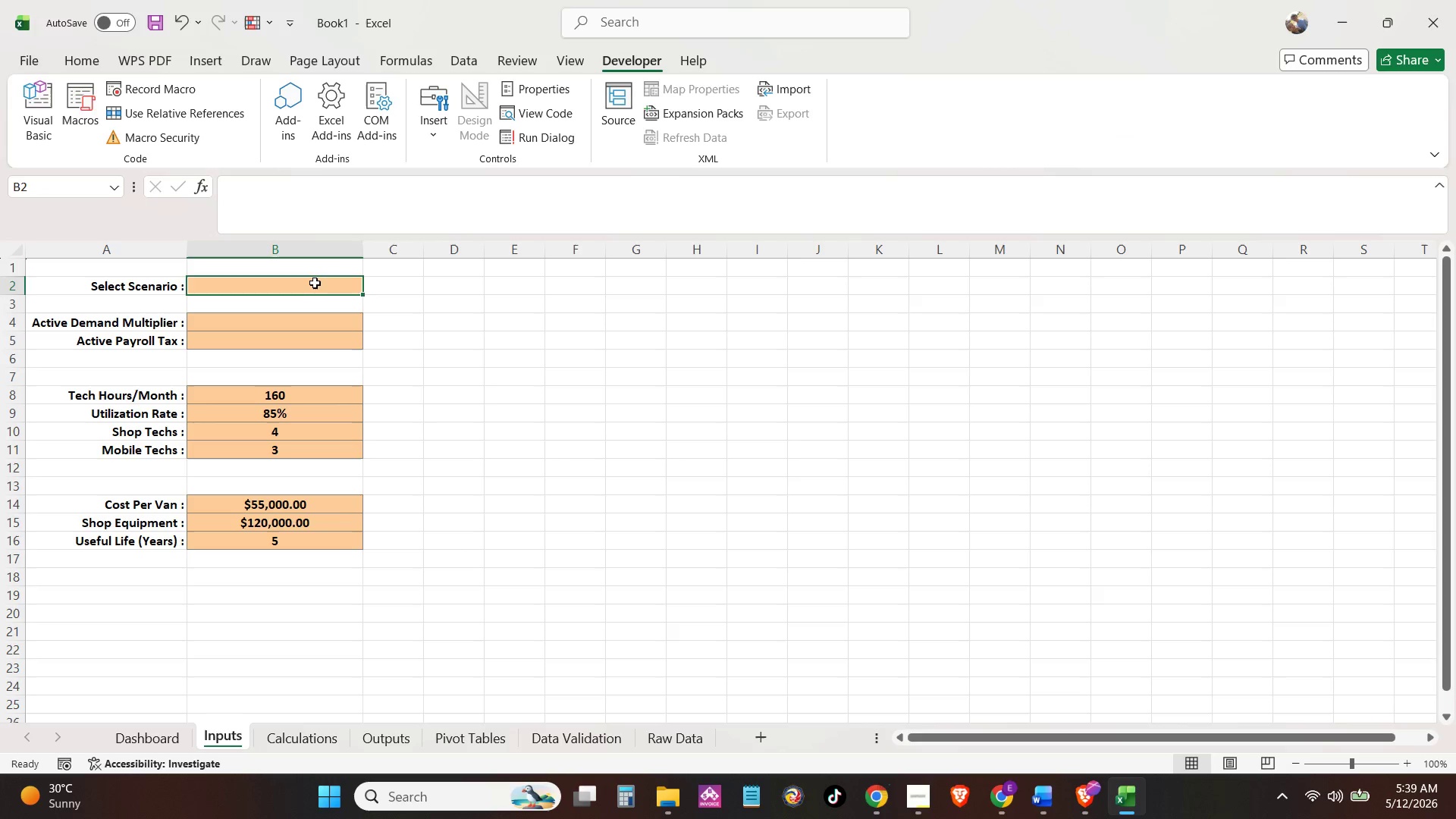 
wait(7.33)
 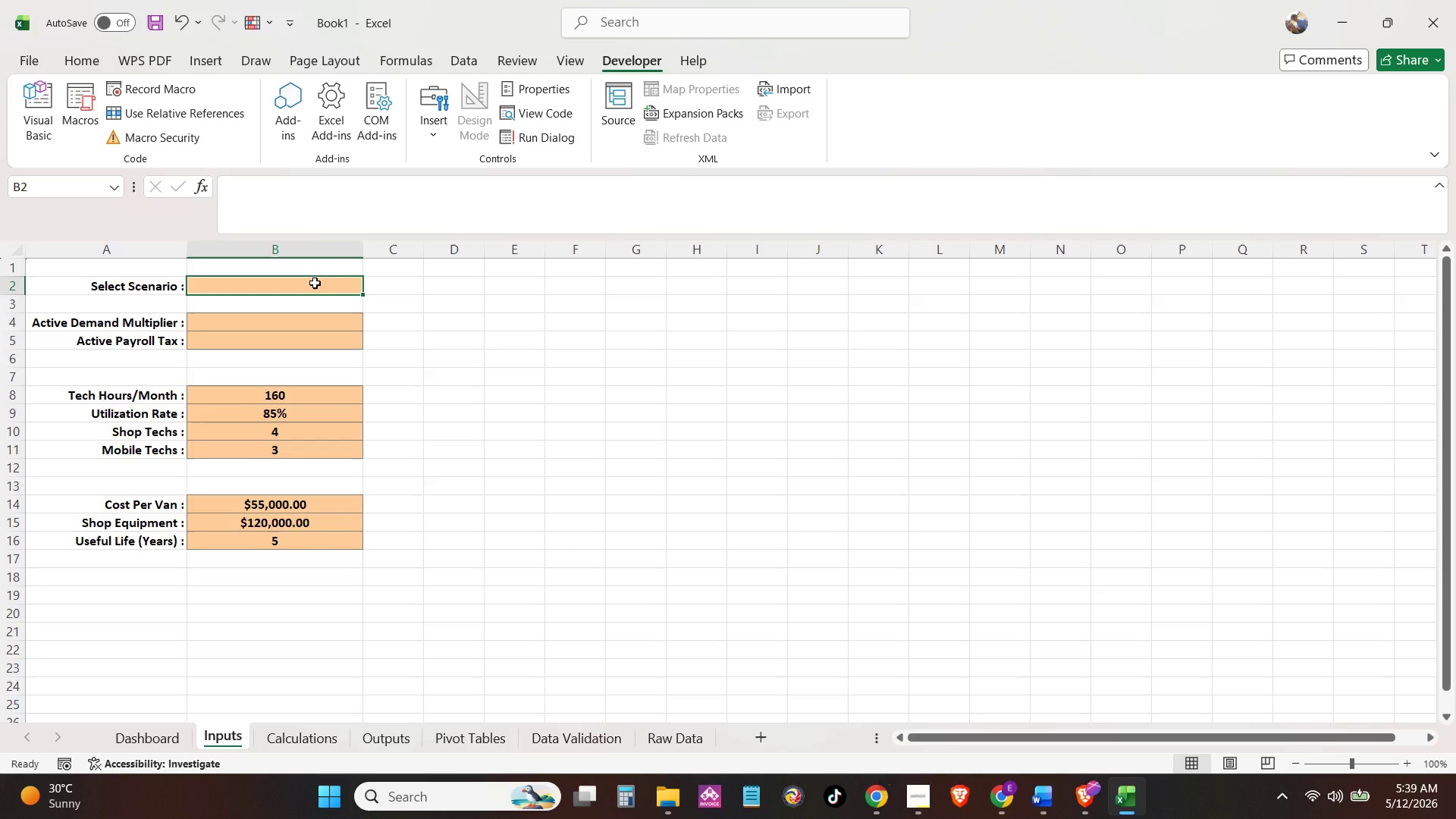 
left_click([436, 126])
 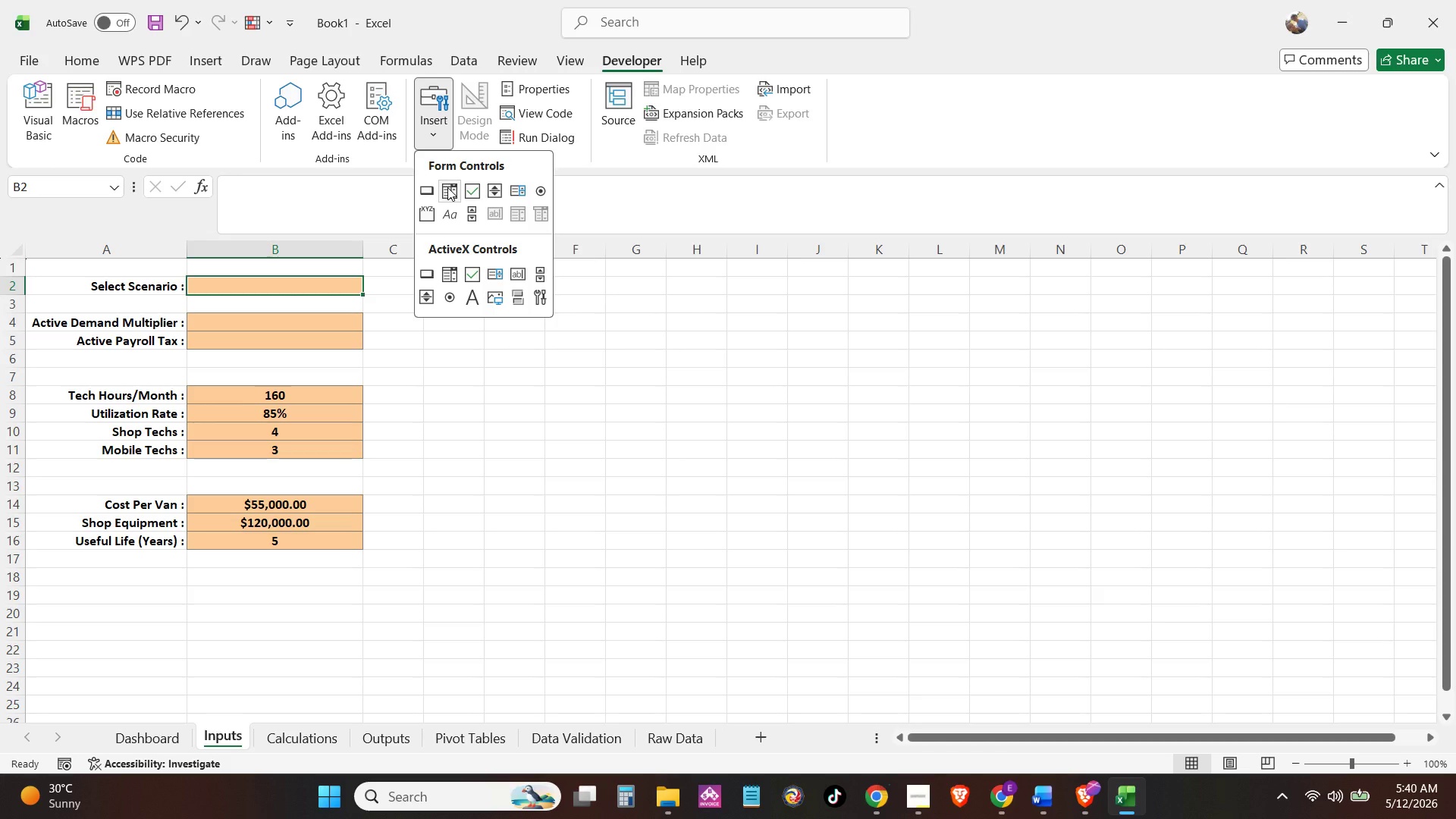 
wait(6.53)
 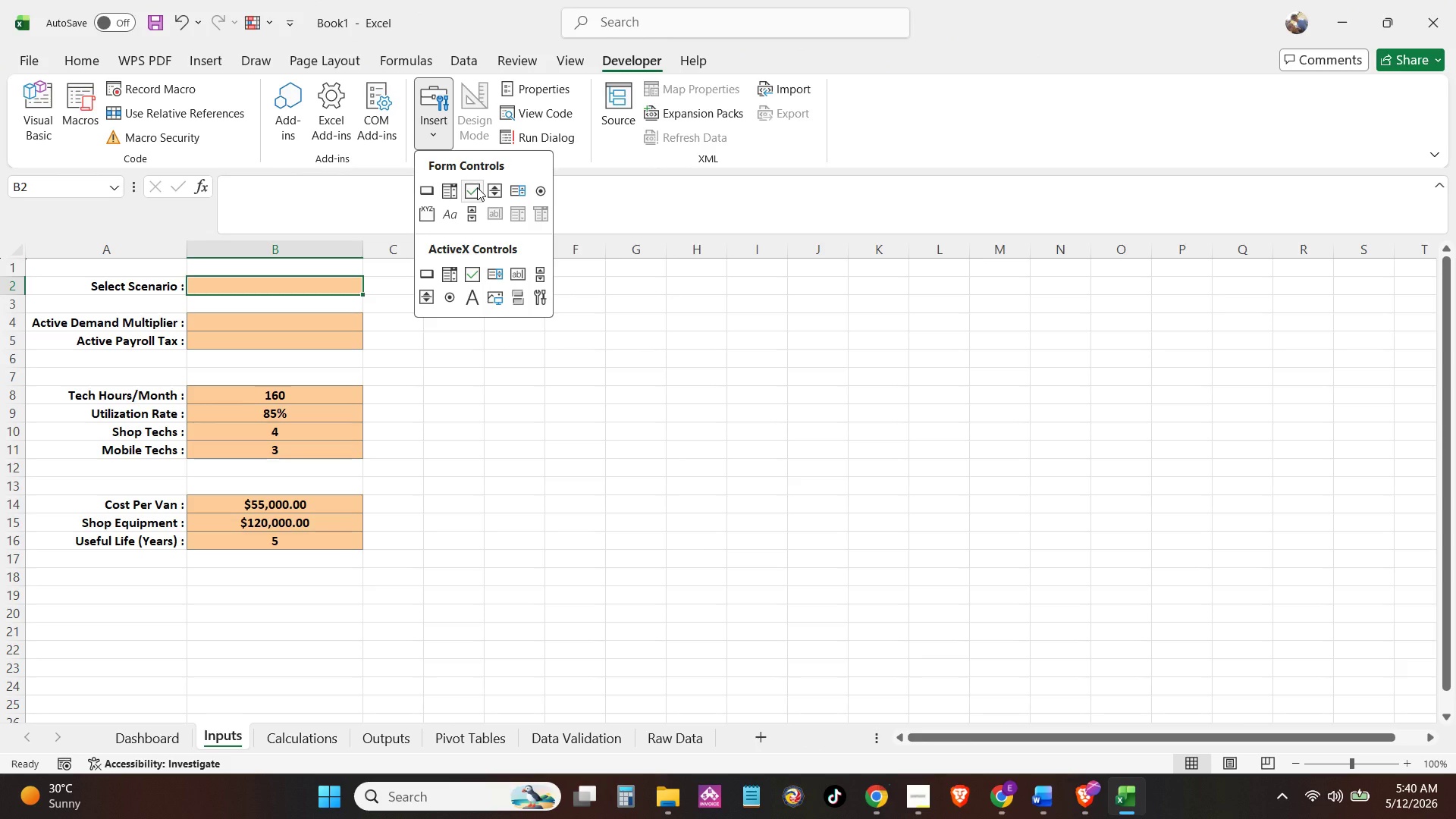 
left_click([447, 187])
 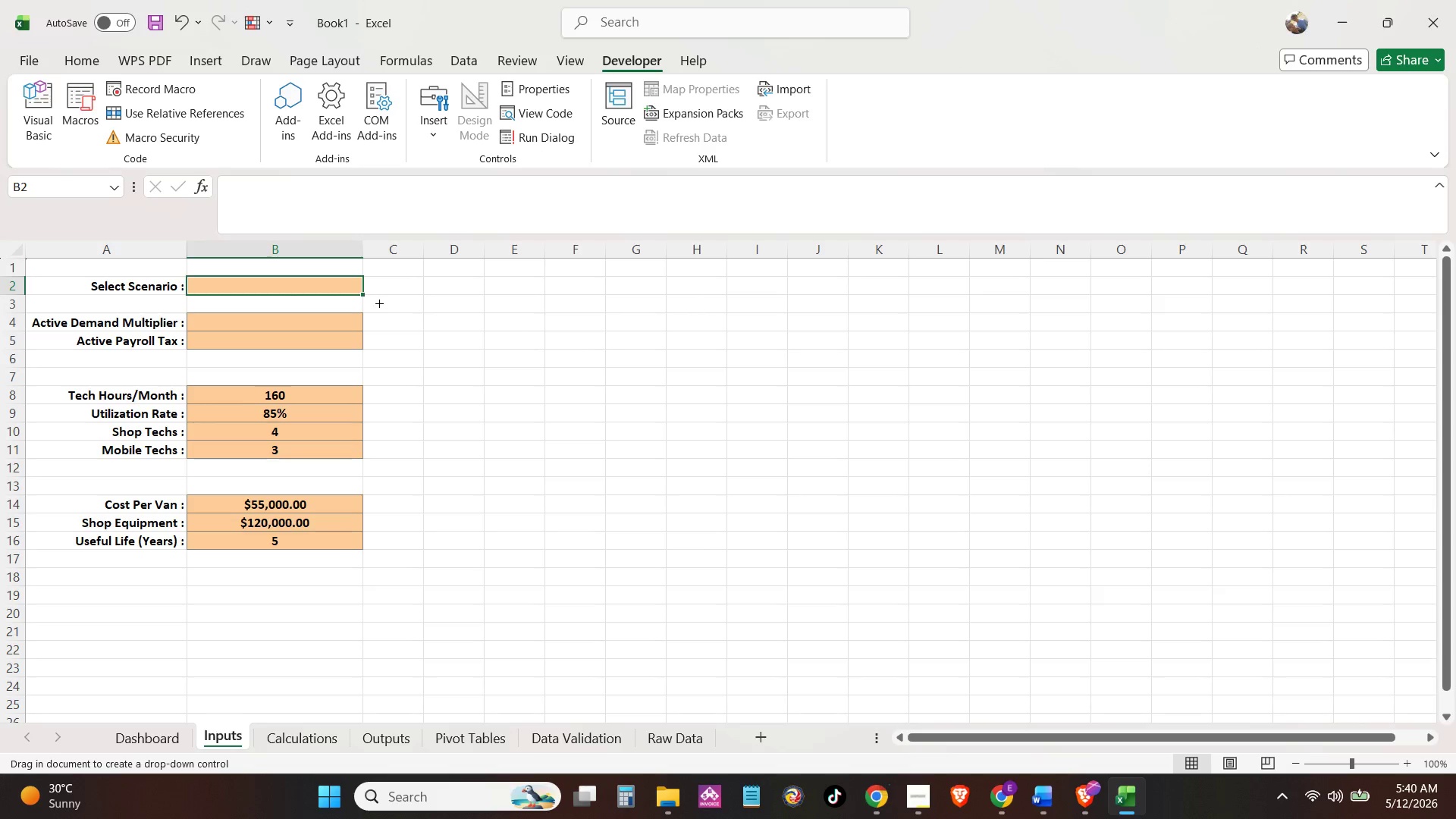 
wait(6.51)
 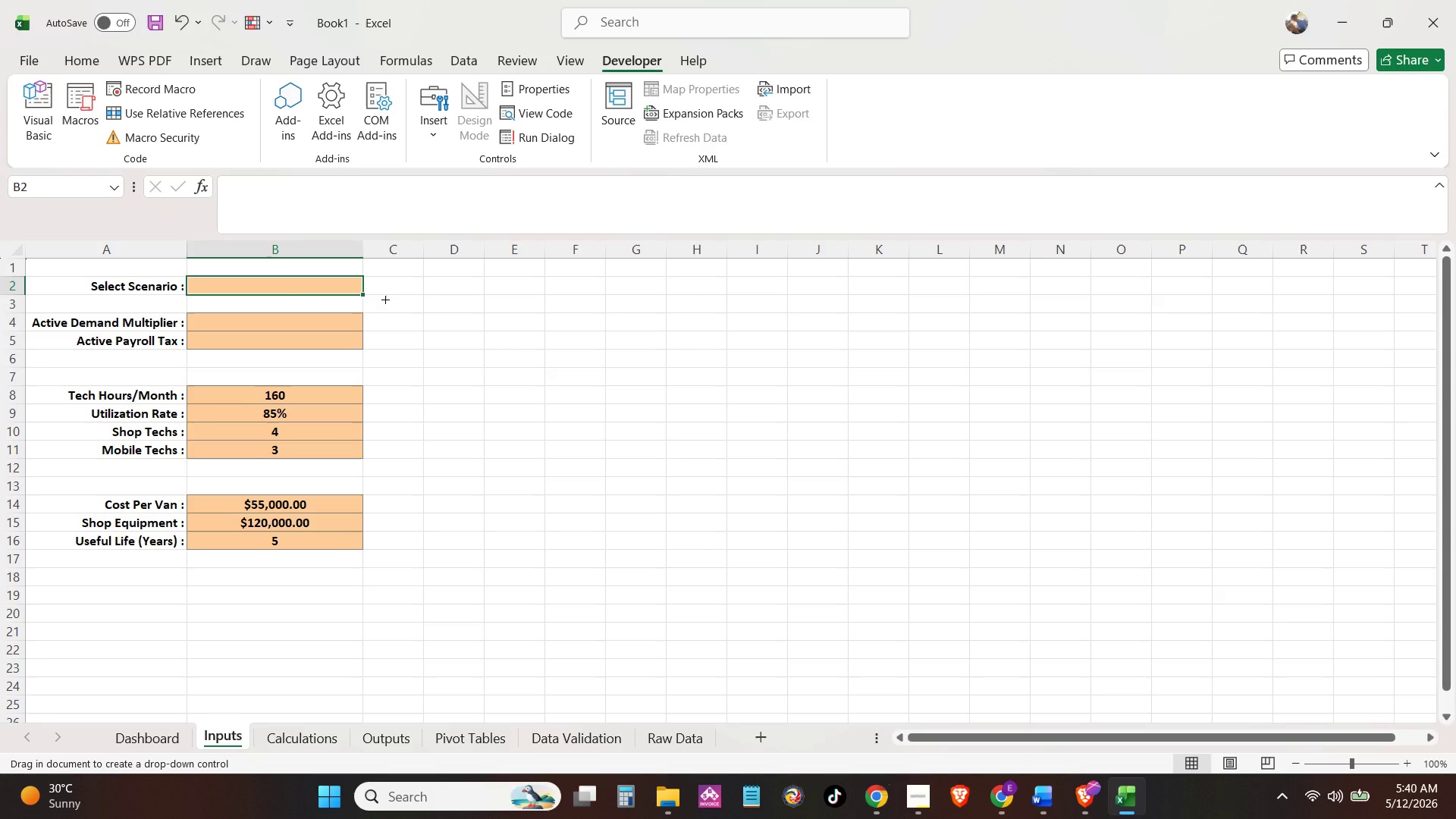 
left_click([290, 283])
 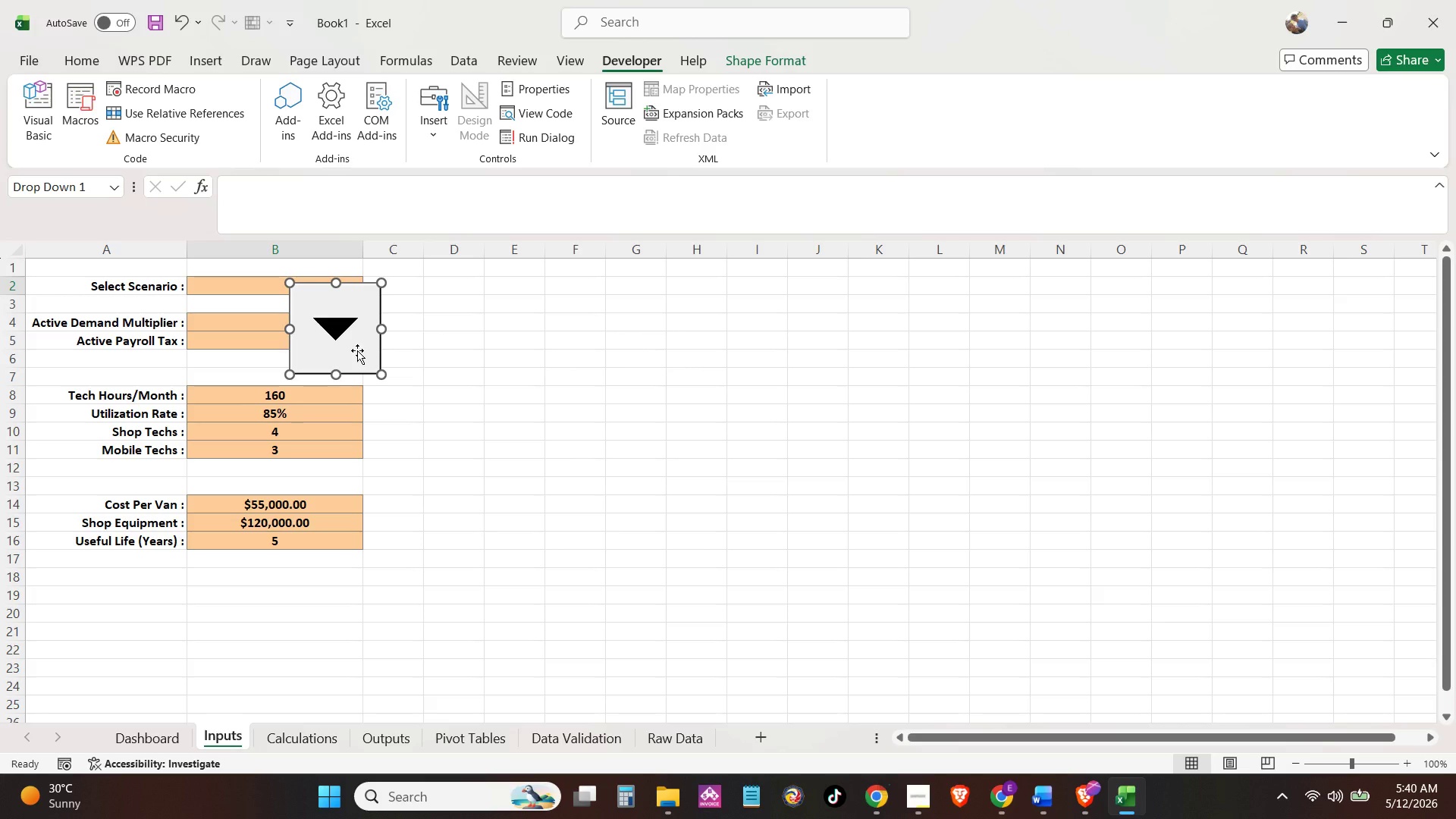 
wait(6.74)
 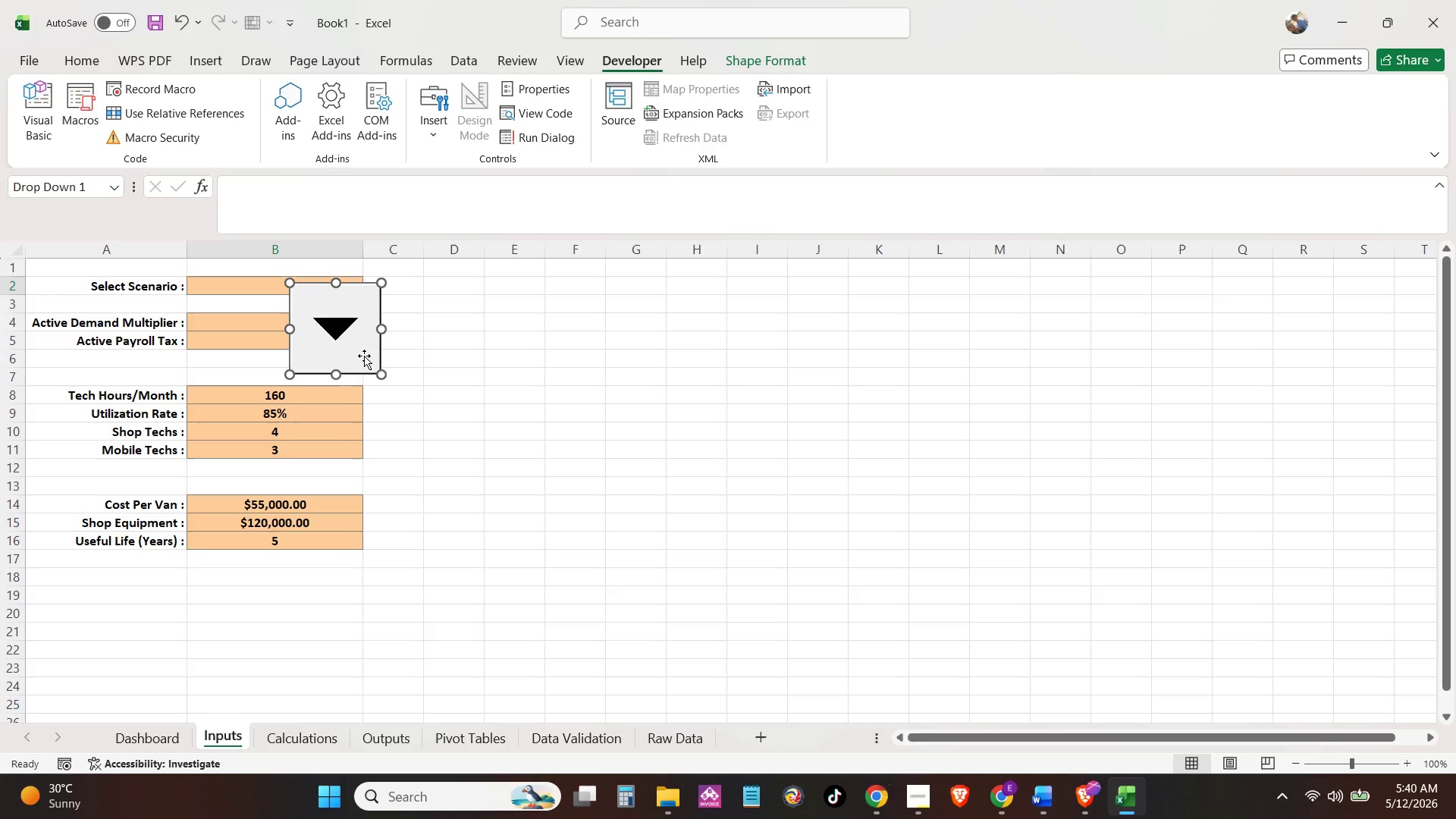 
key(Backspace)
 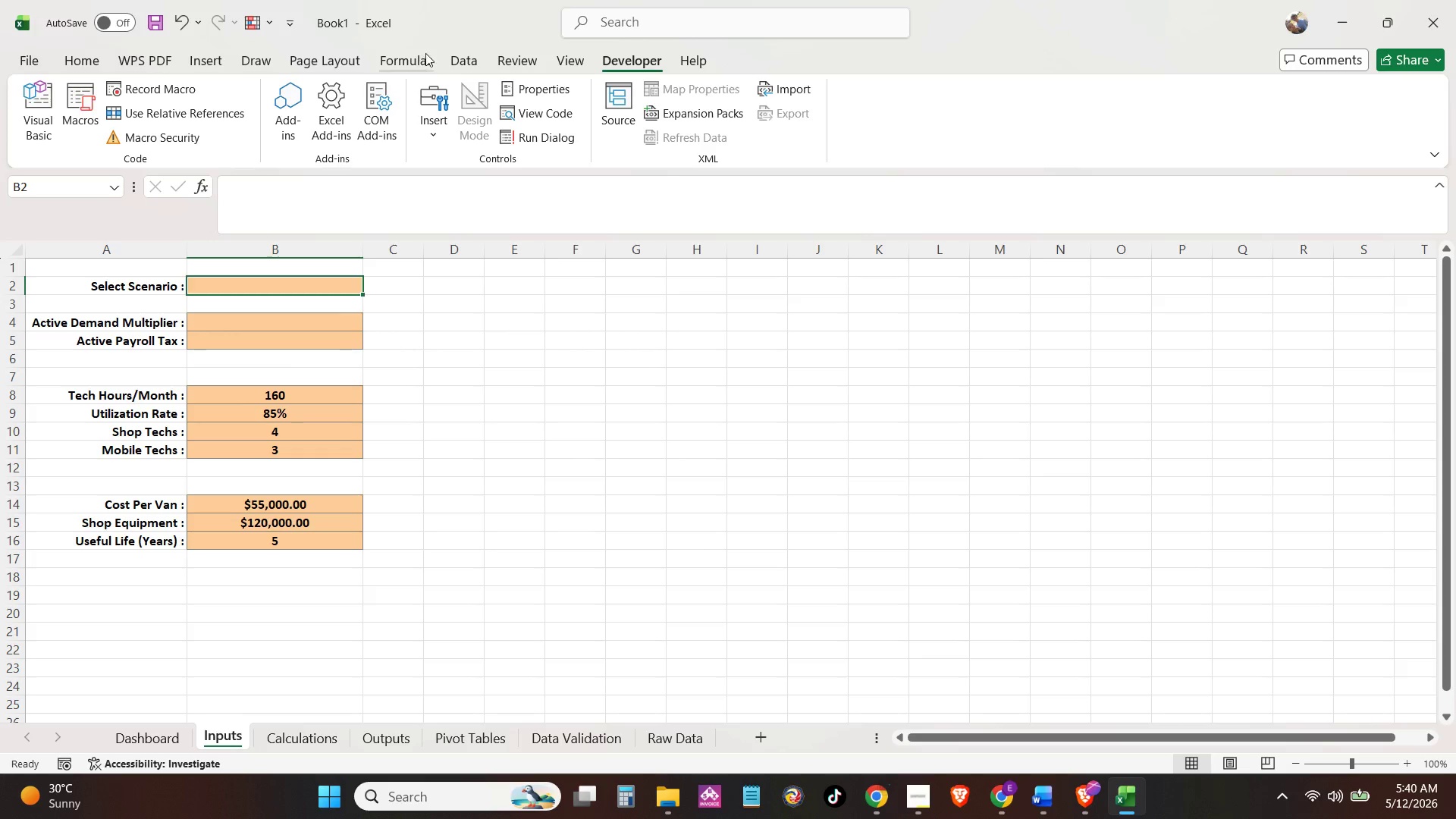 
left_click([466, 61])
 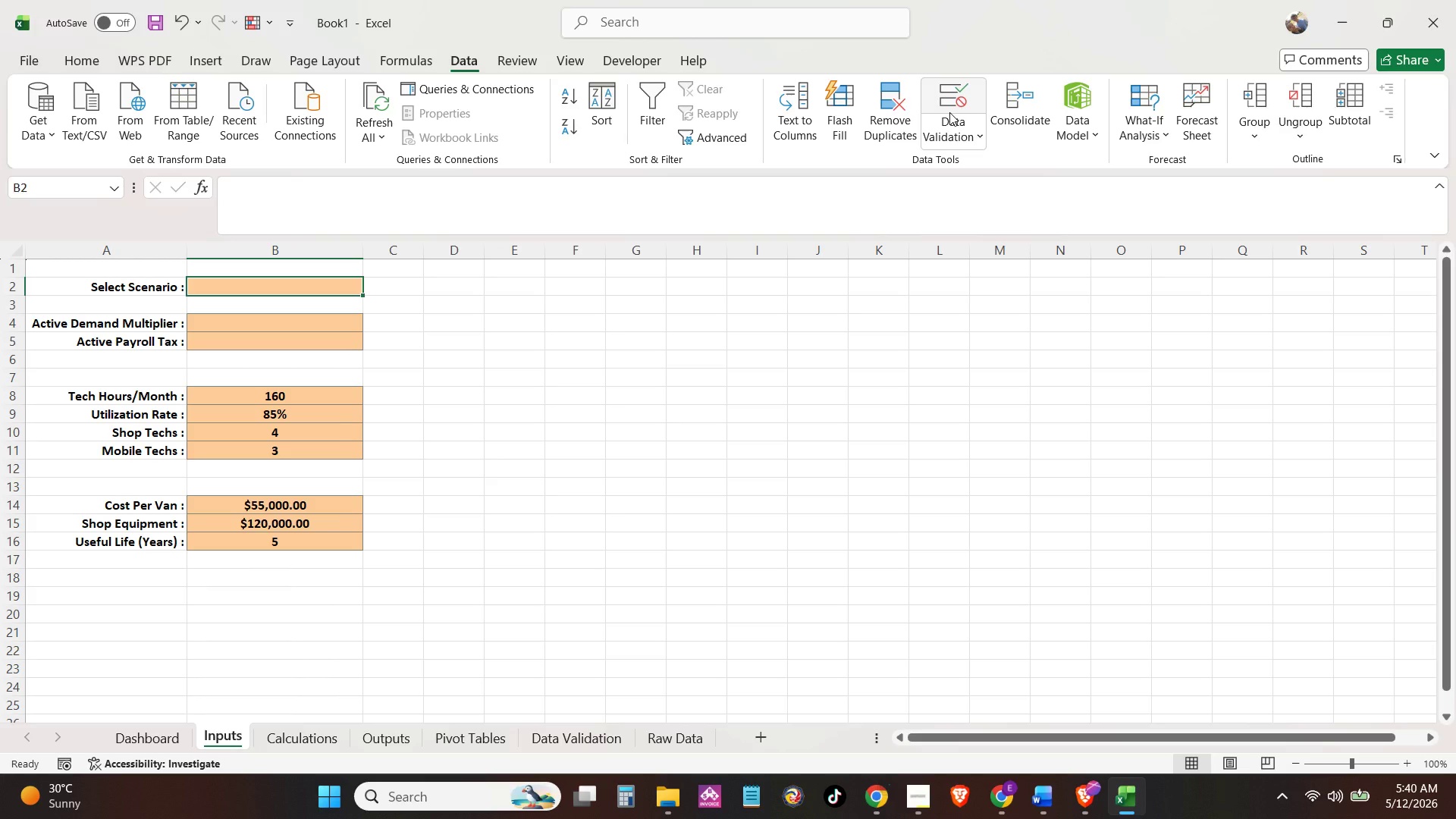 
left_click([958, 126])
 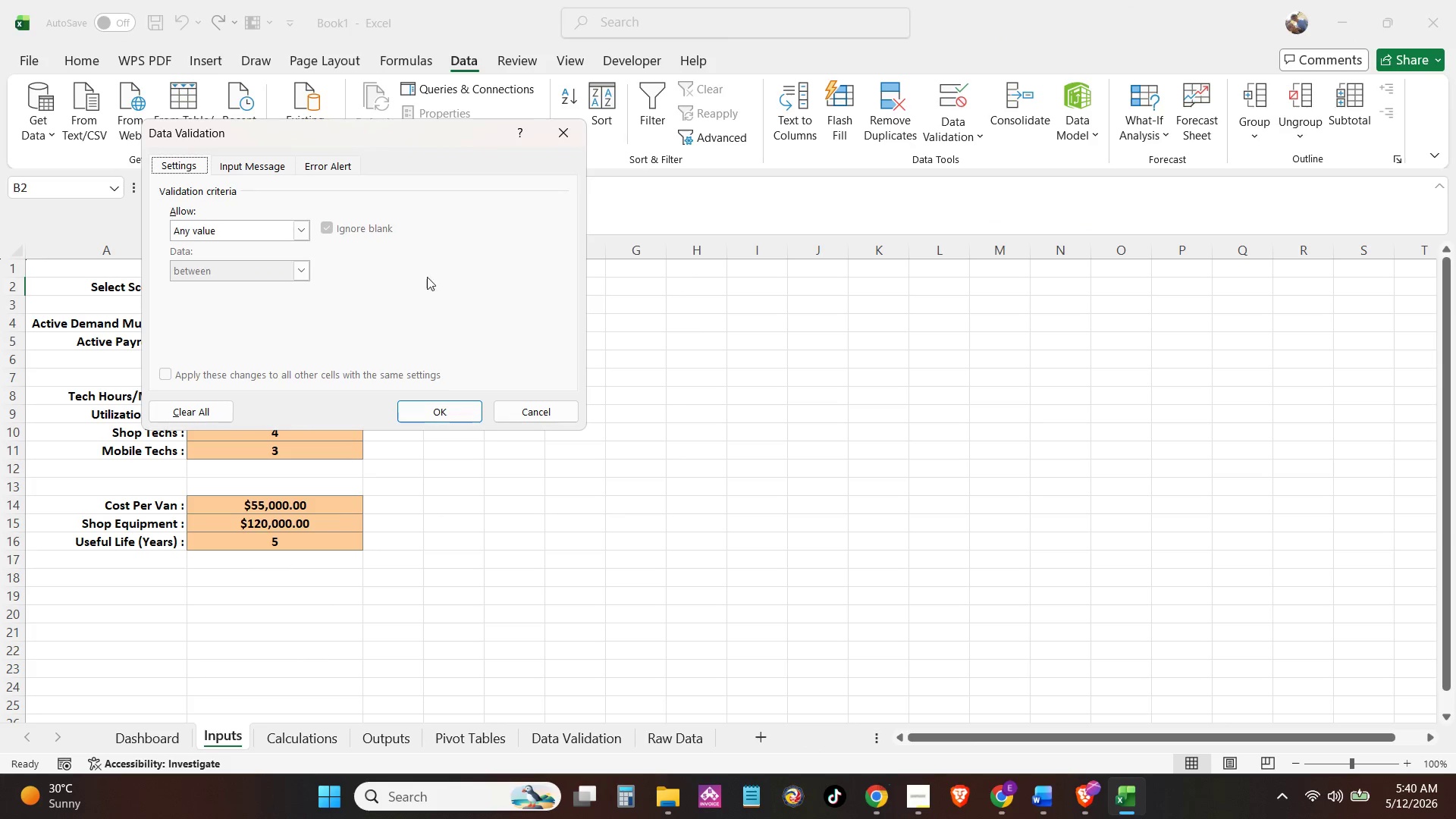 
left_click([207, 227])
 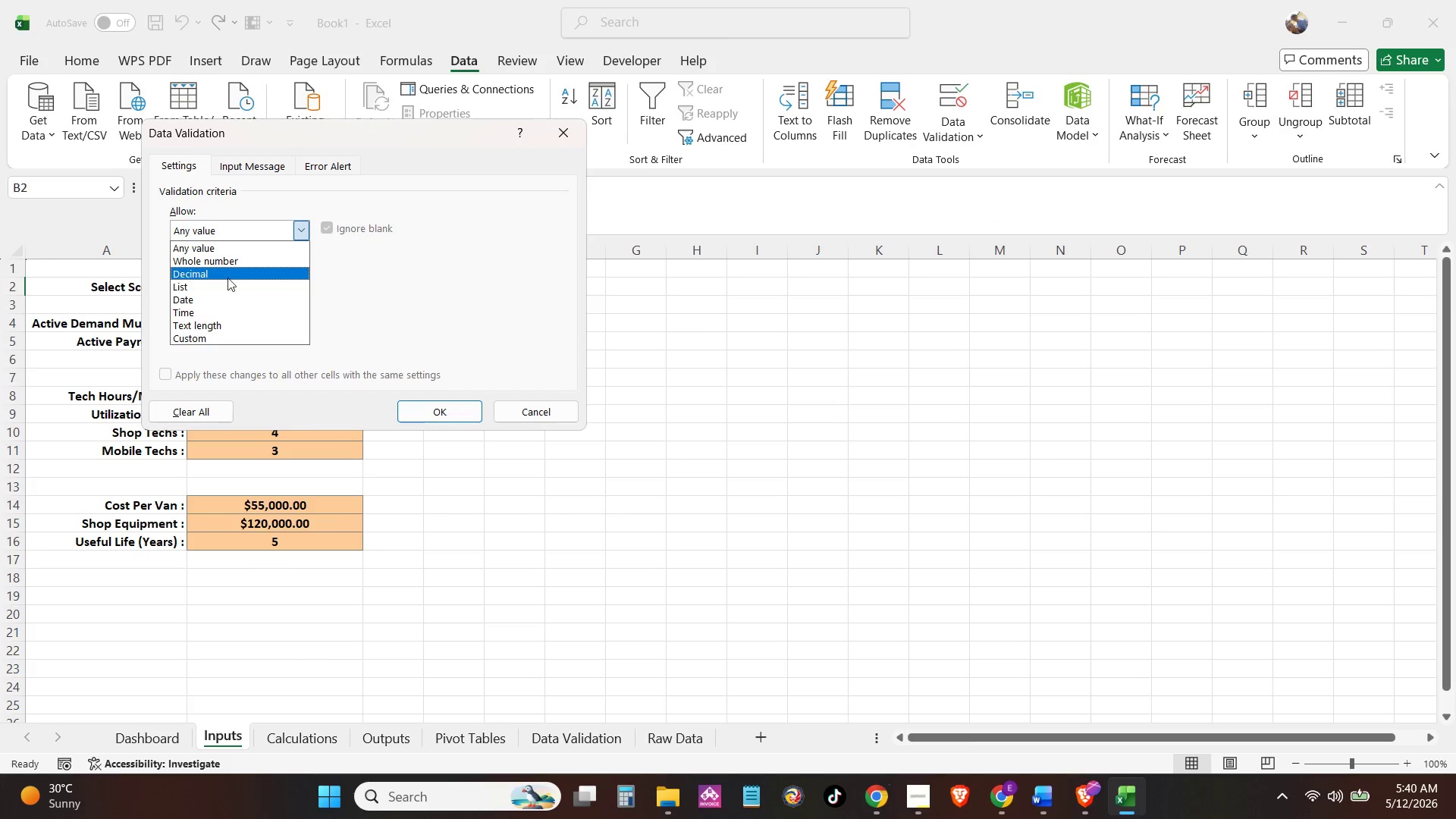 
left_click([228, 281])
 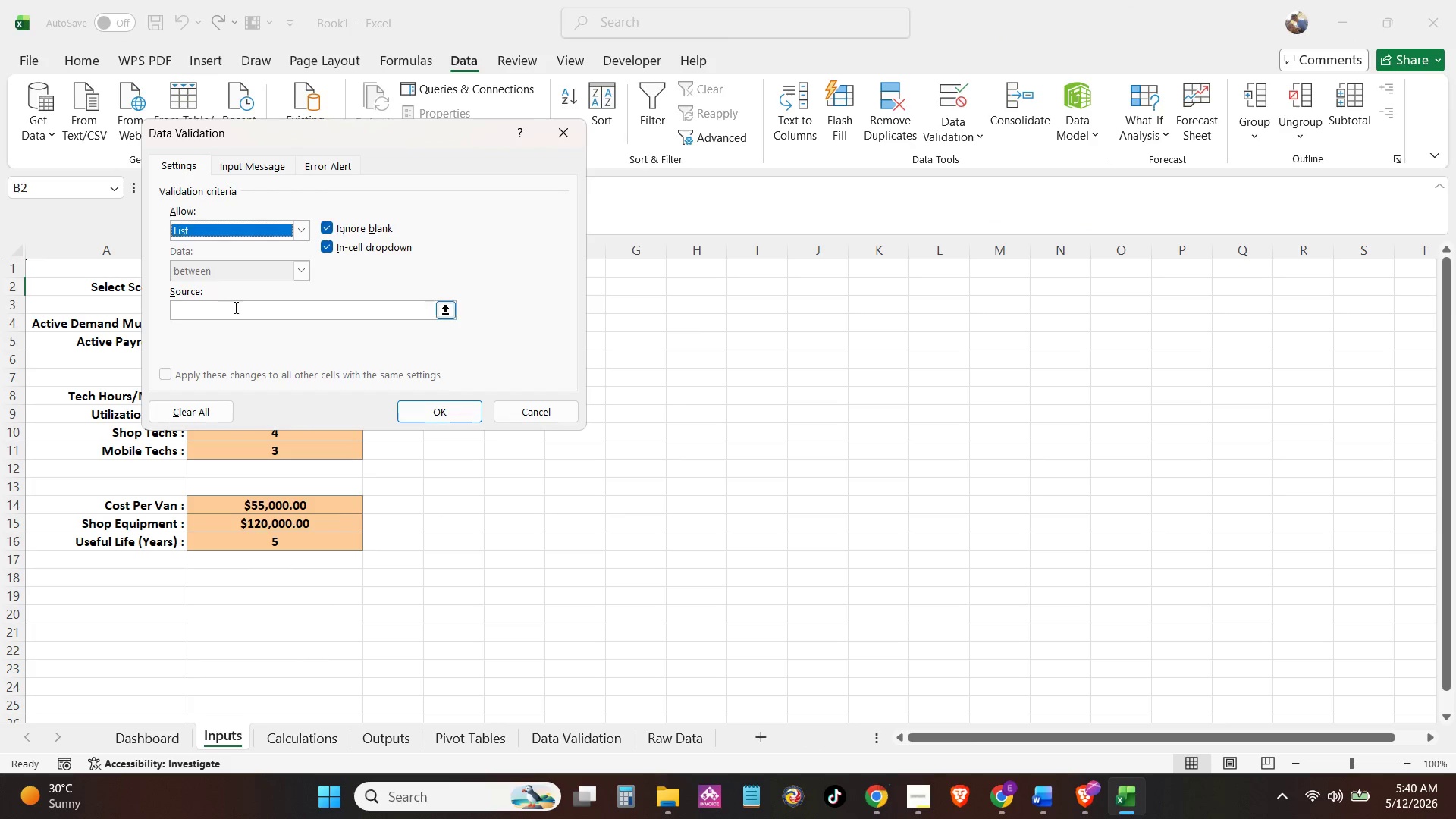 
left_click([235, 311])
 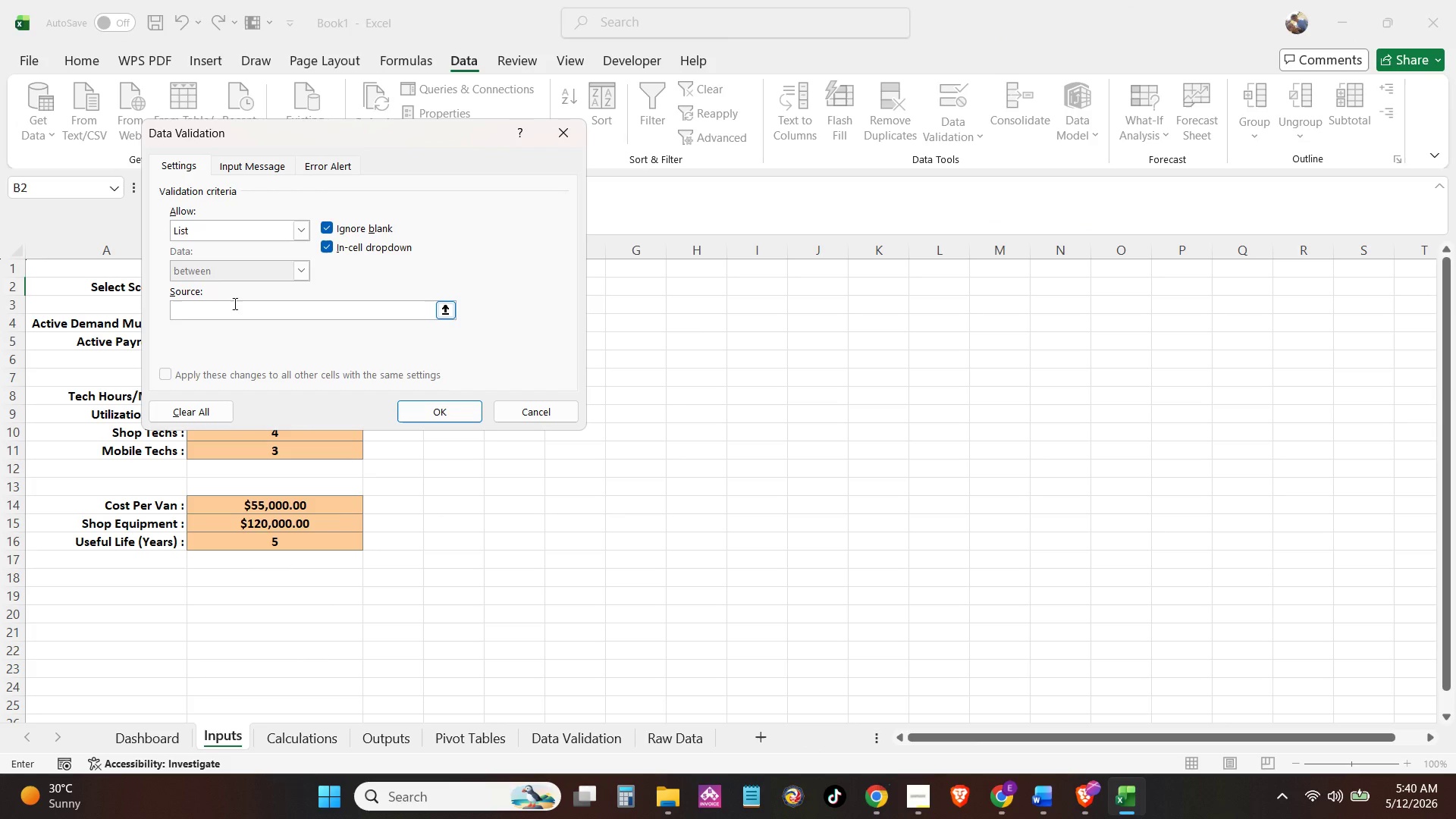 
type(=INDIRECT("tbl_Rate[Scenario]"))
 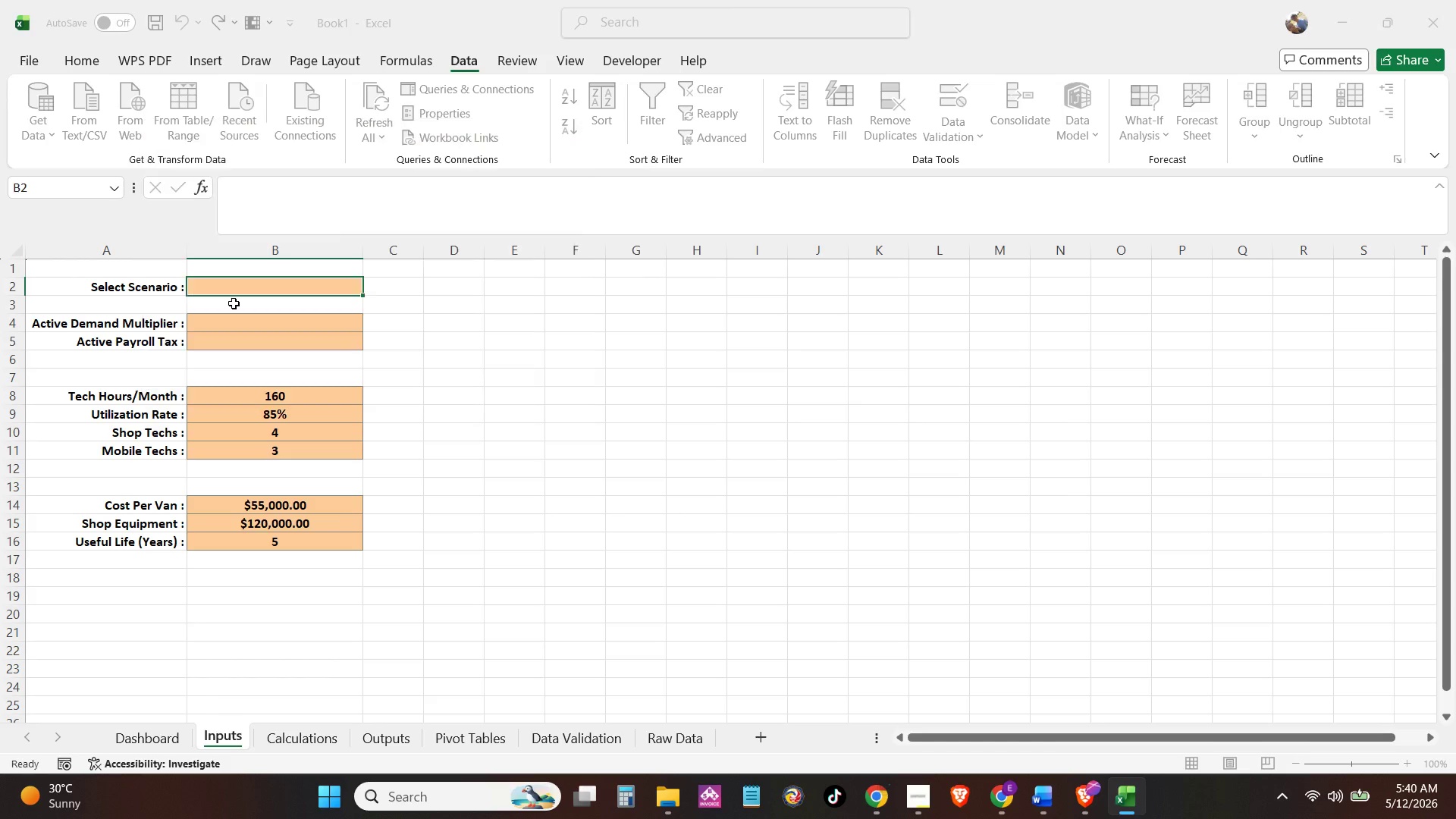 
 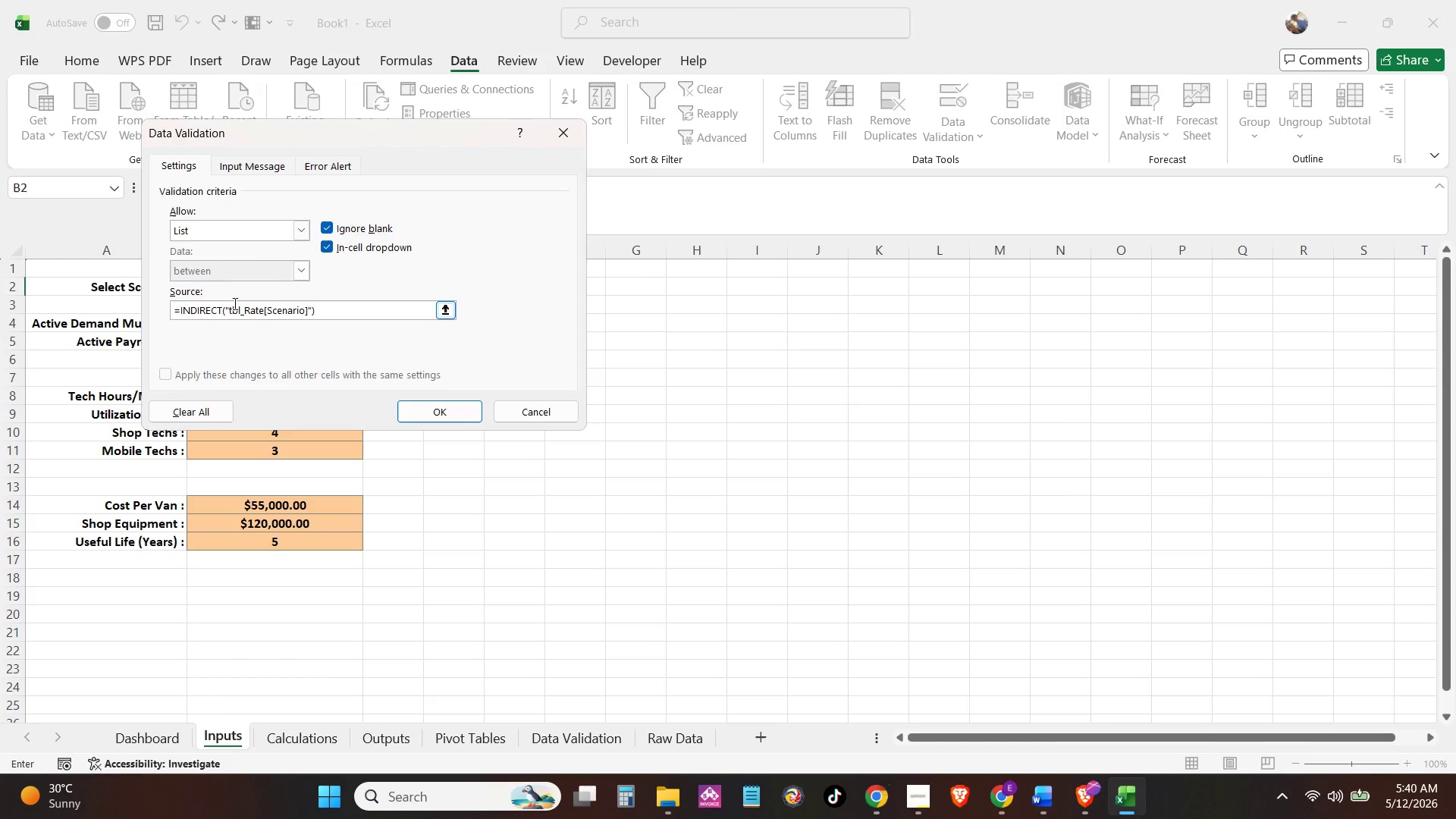 
key(Enter)
 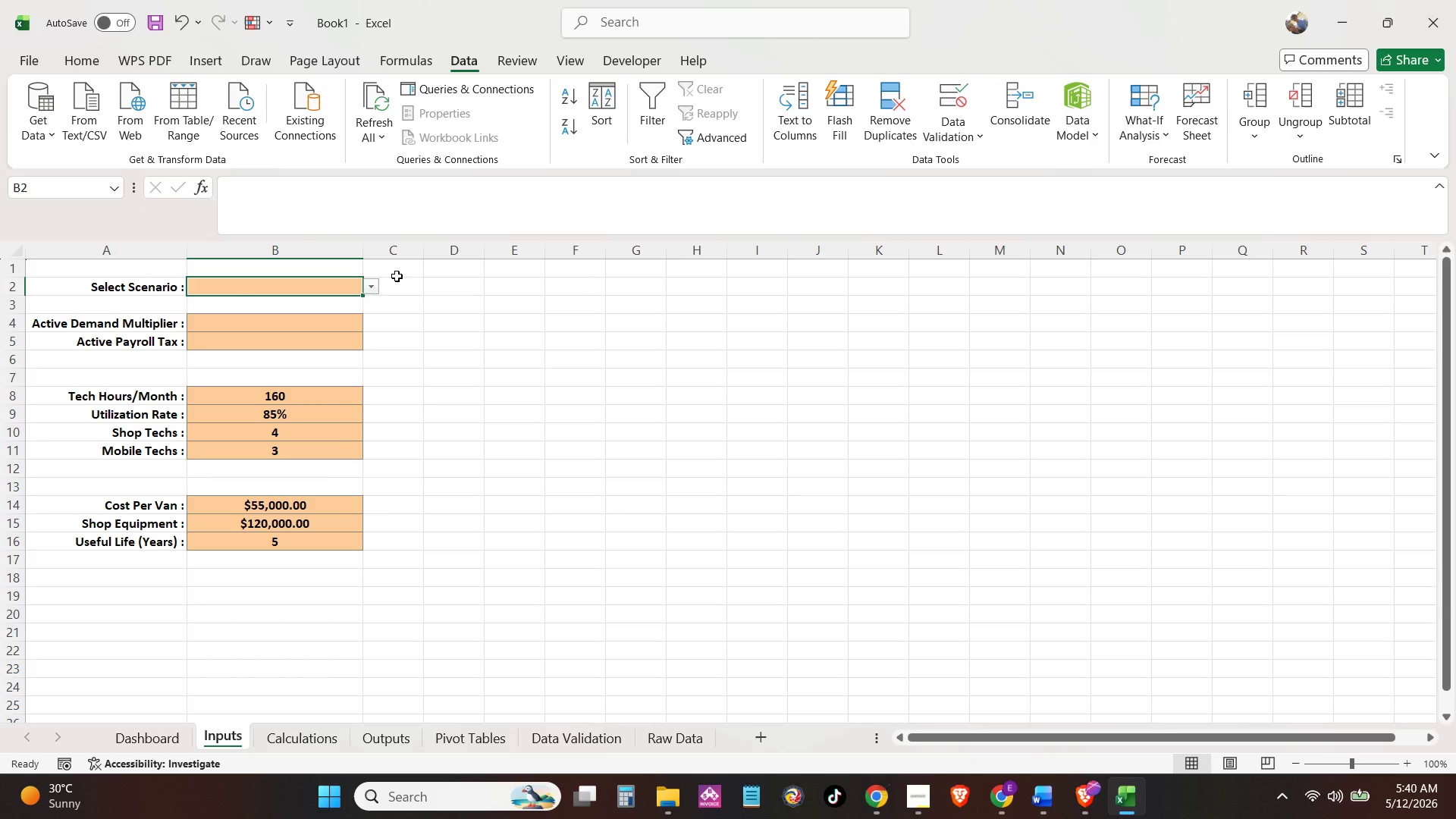 
left_click([370, 281])
 